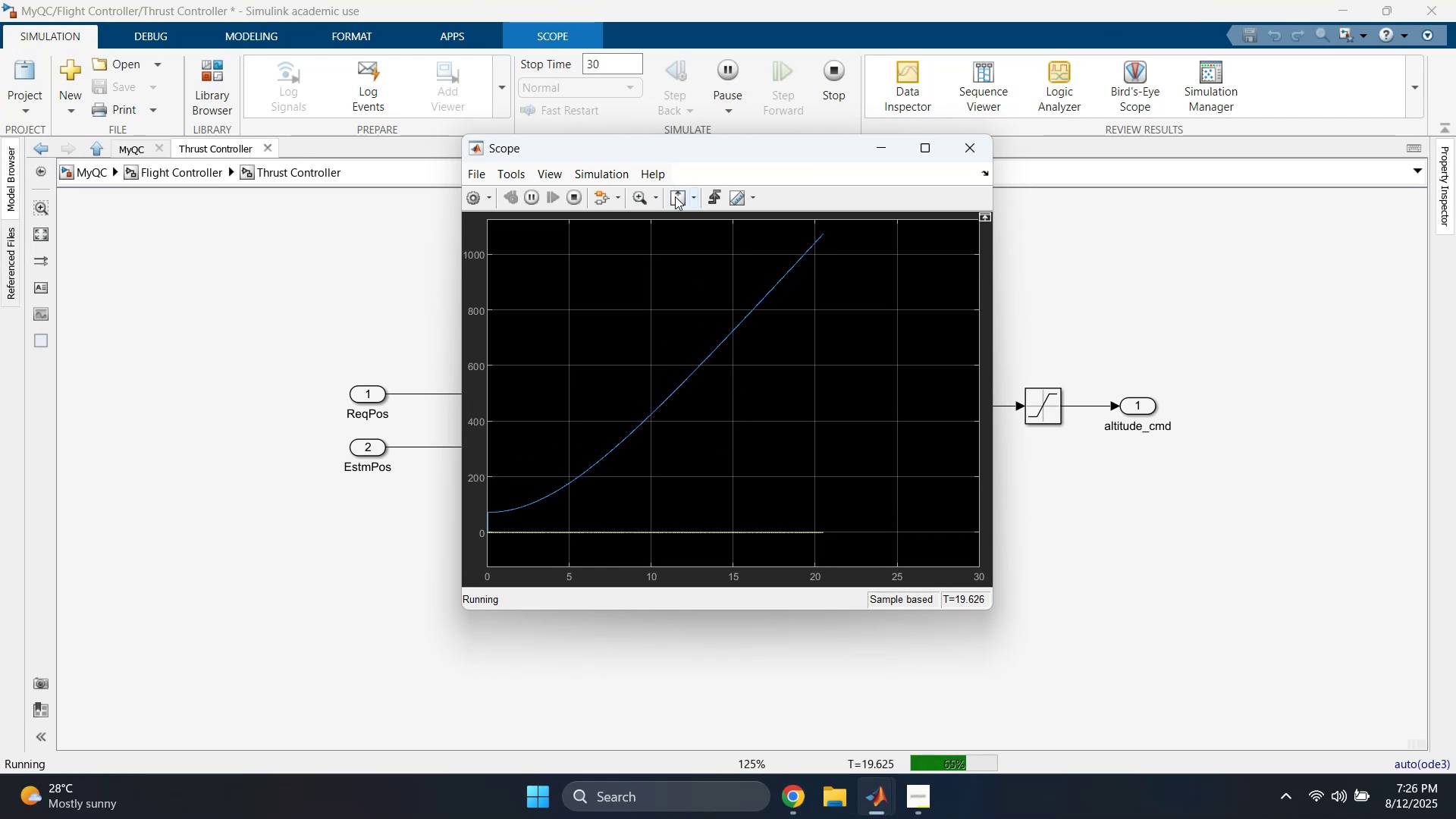 
triple_click([675, 196])
 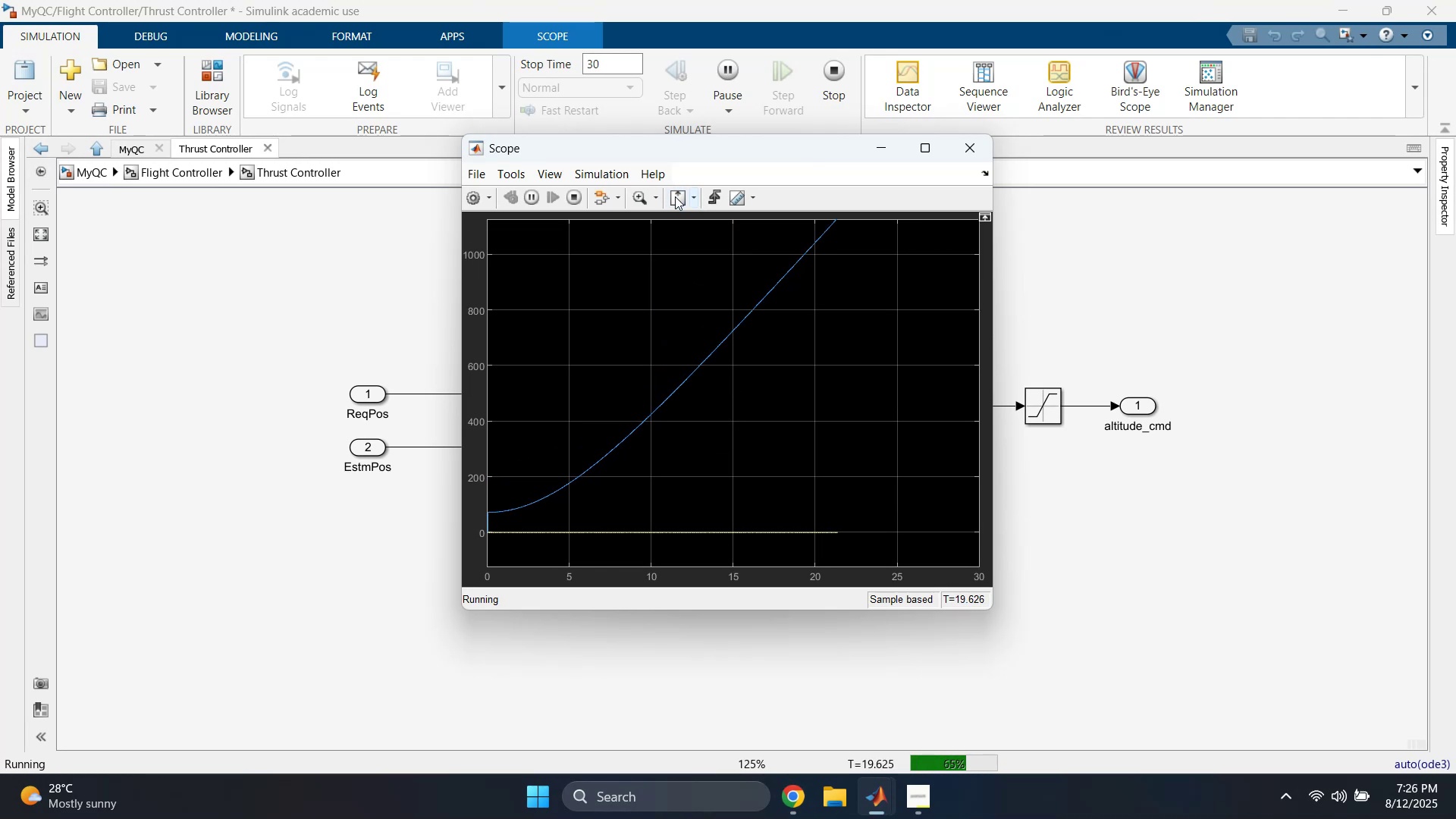 
triple_click([675, 196])
 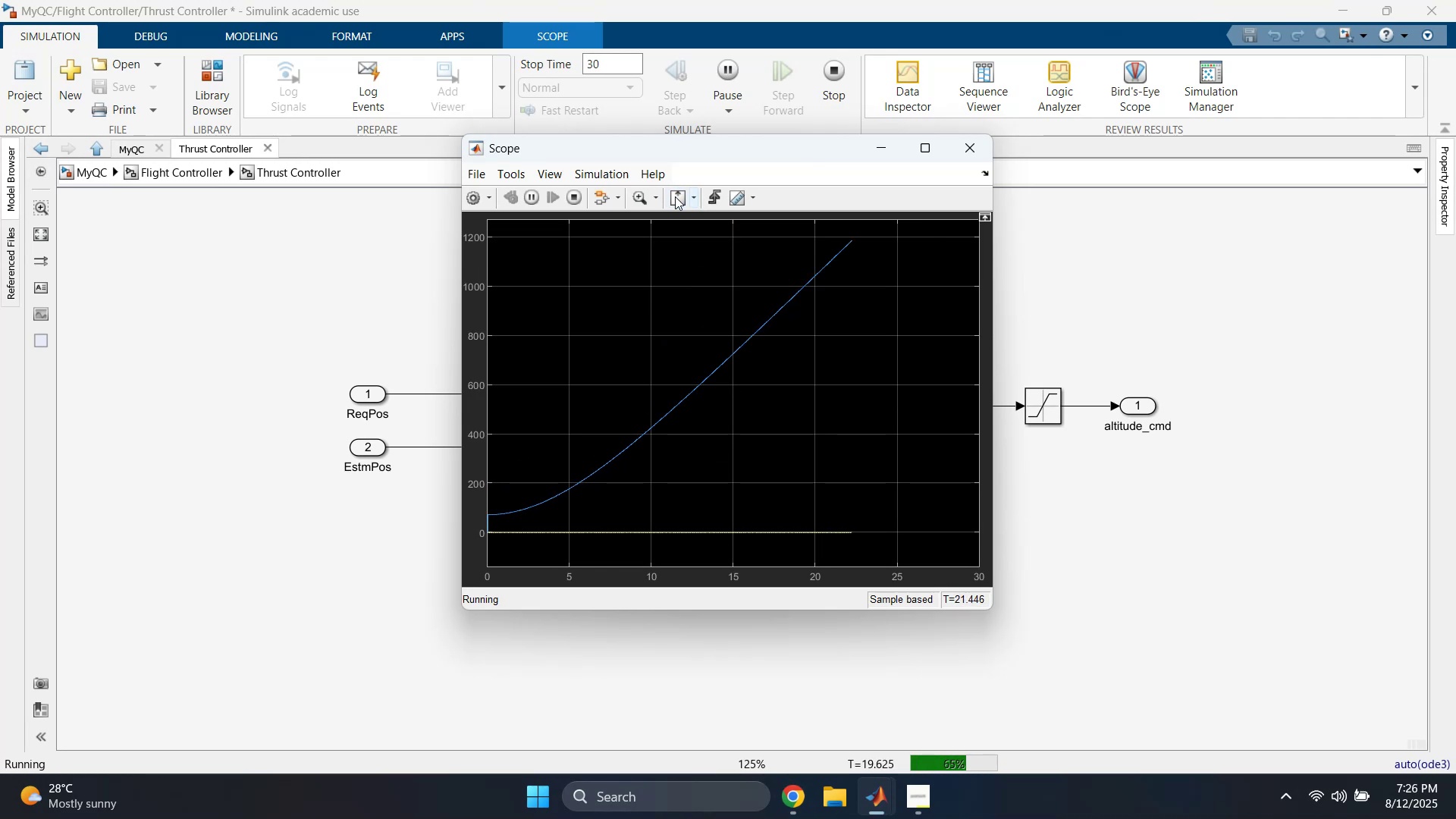 
triple_click([675, 196])
 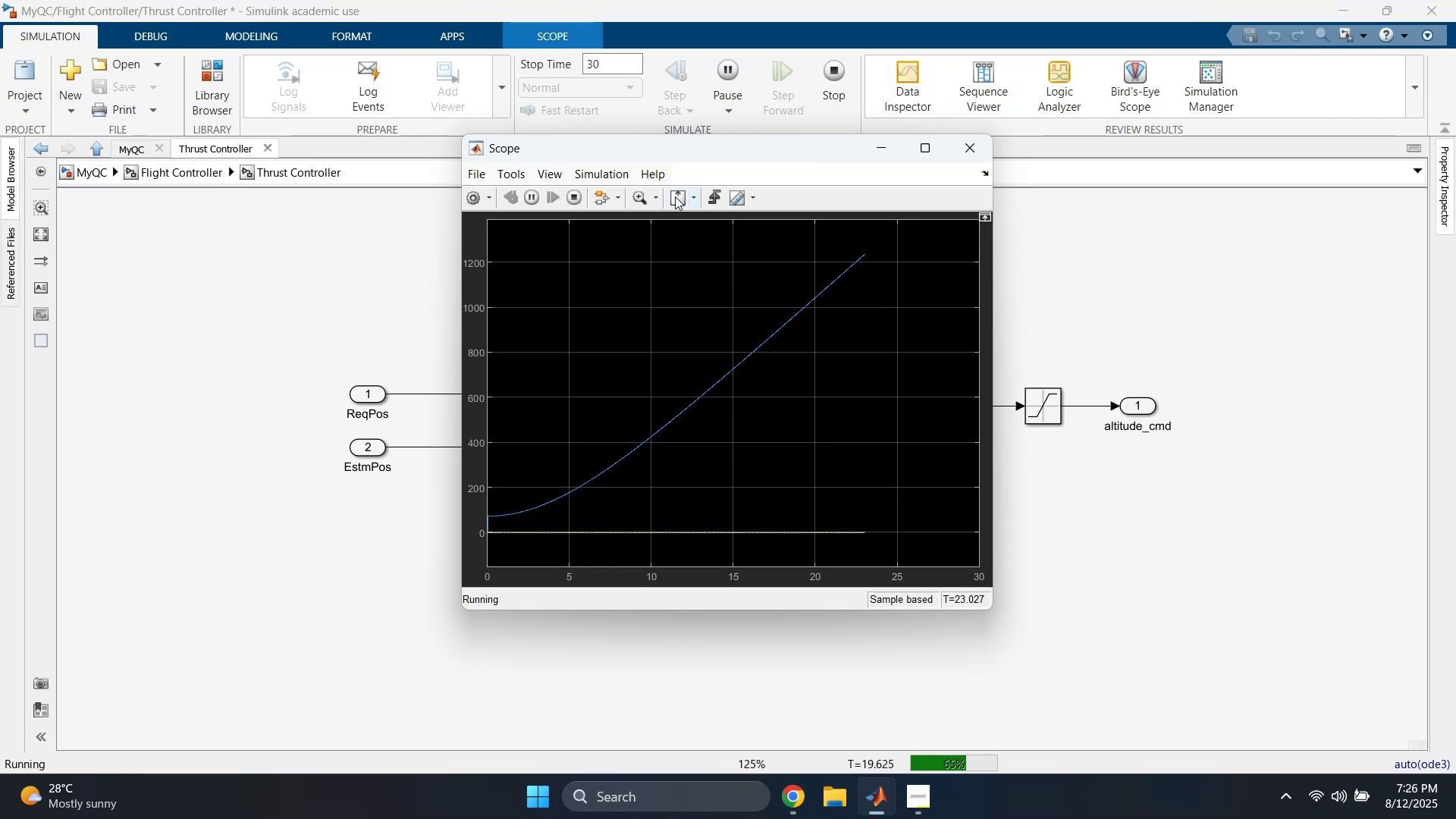 
triple_click([675, 196])
 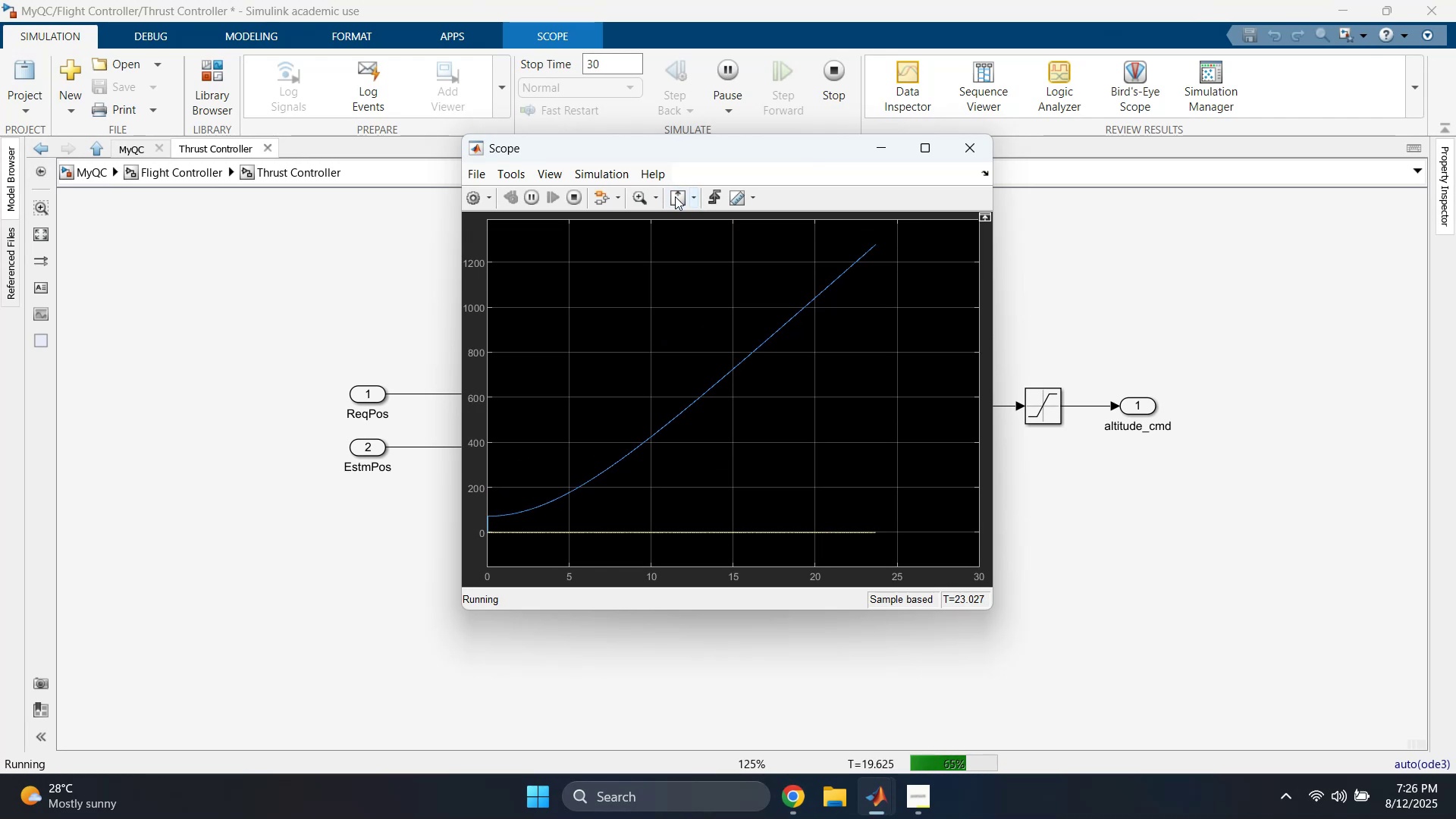 
triple_click([675, 196])
 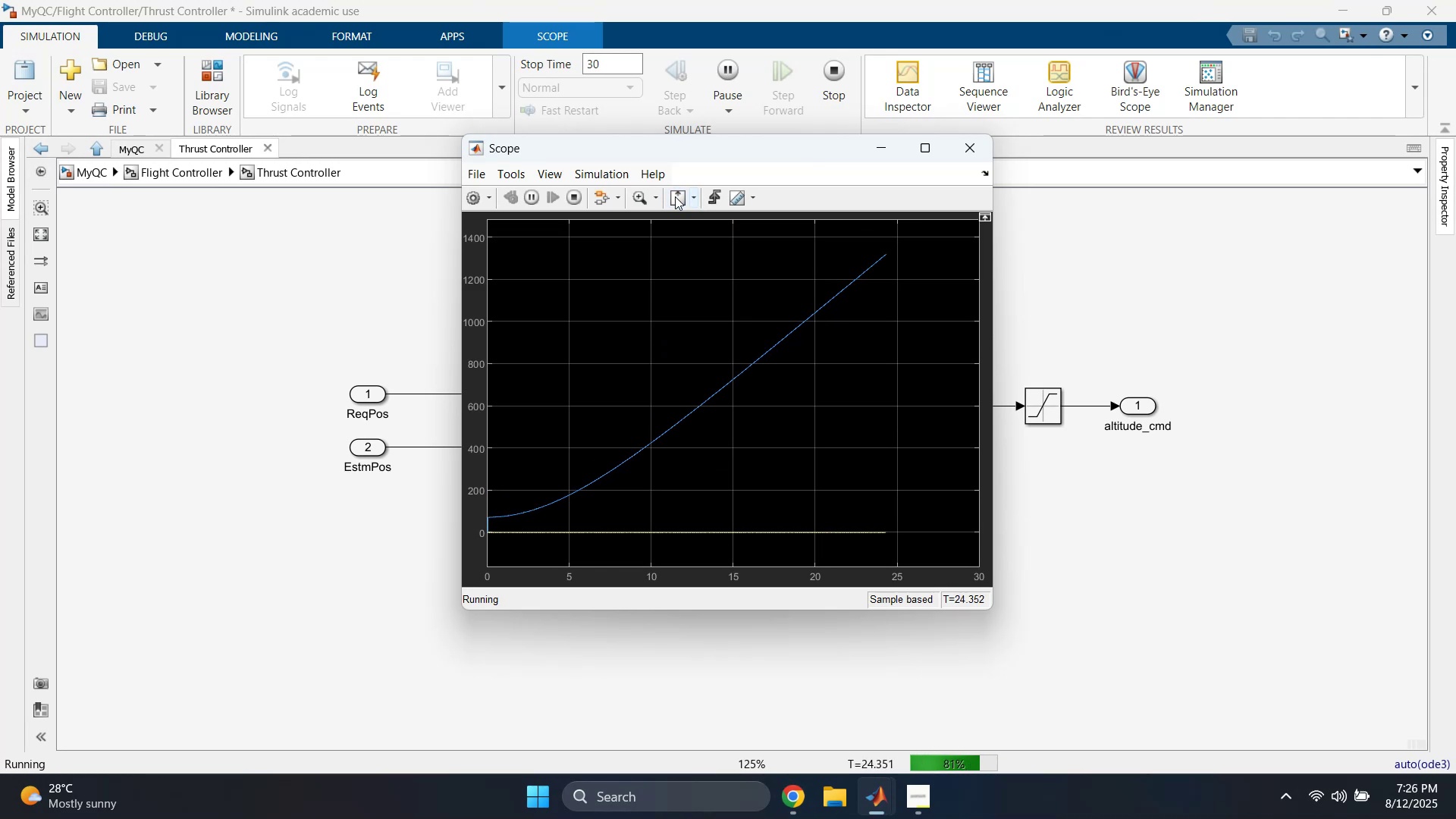 
triple_click([675, 196])
 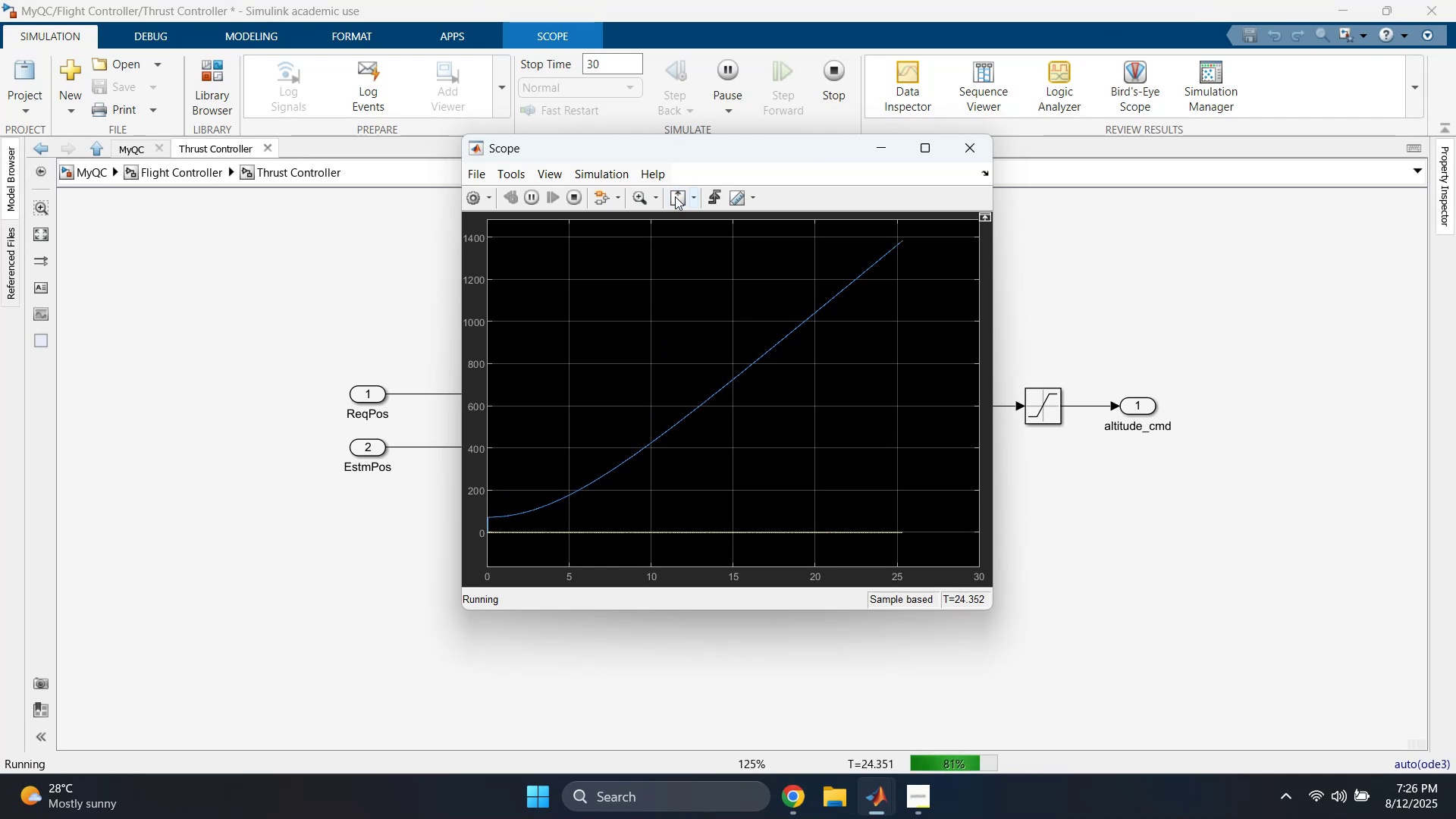 
triple_click([675, 196])
 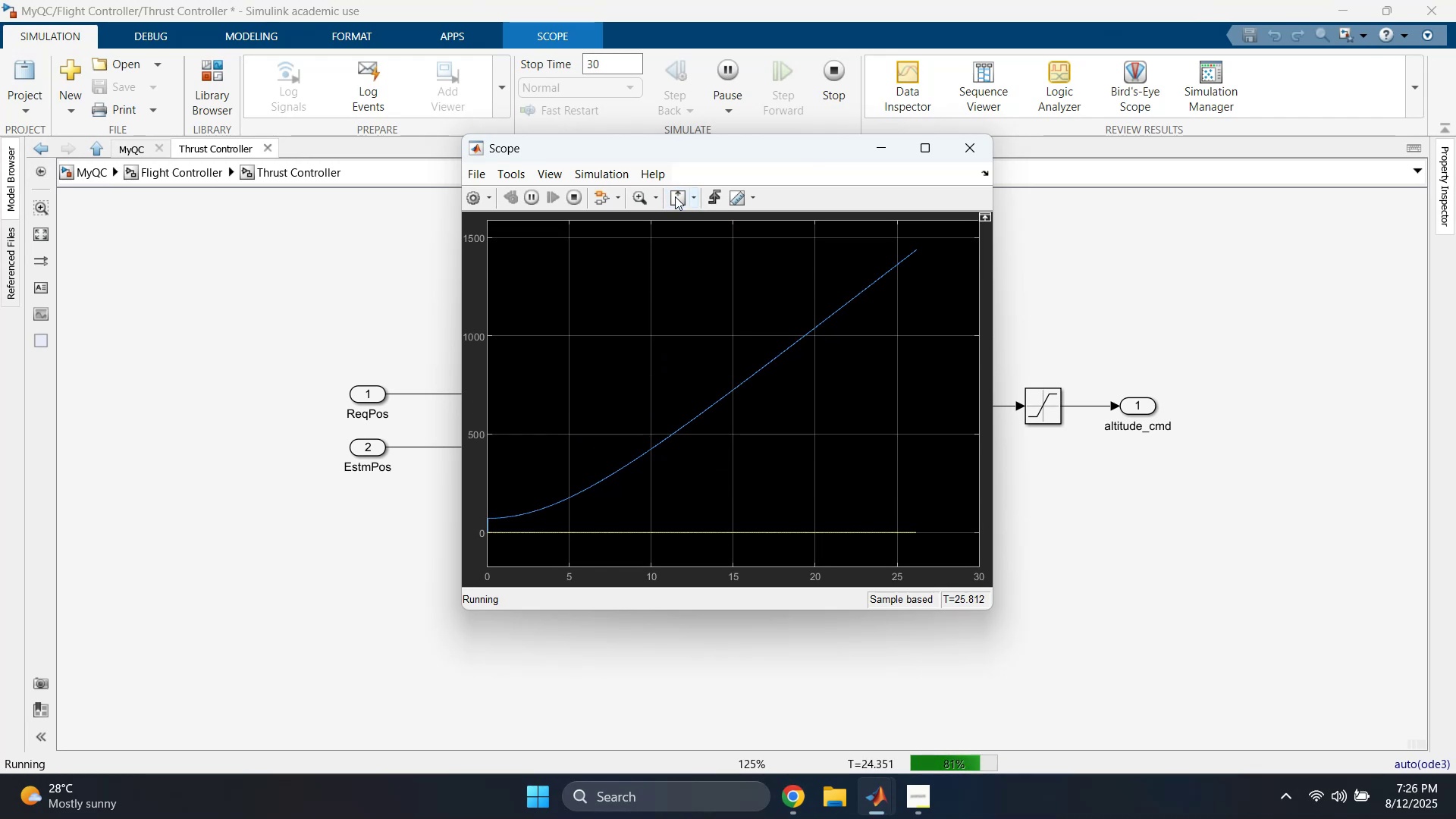 
triple_click([675, 196])
 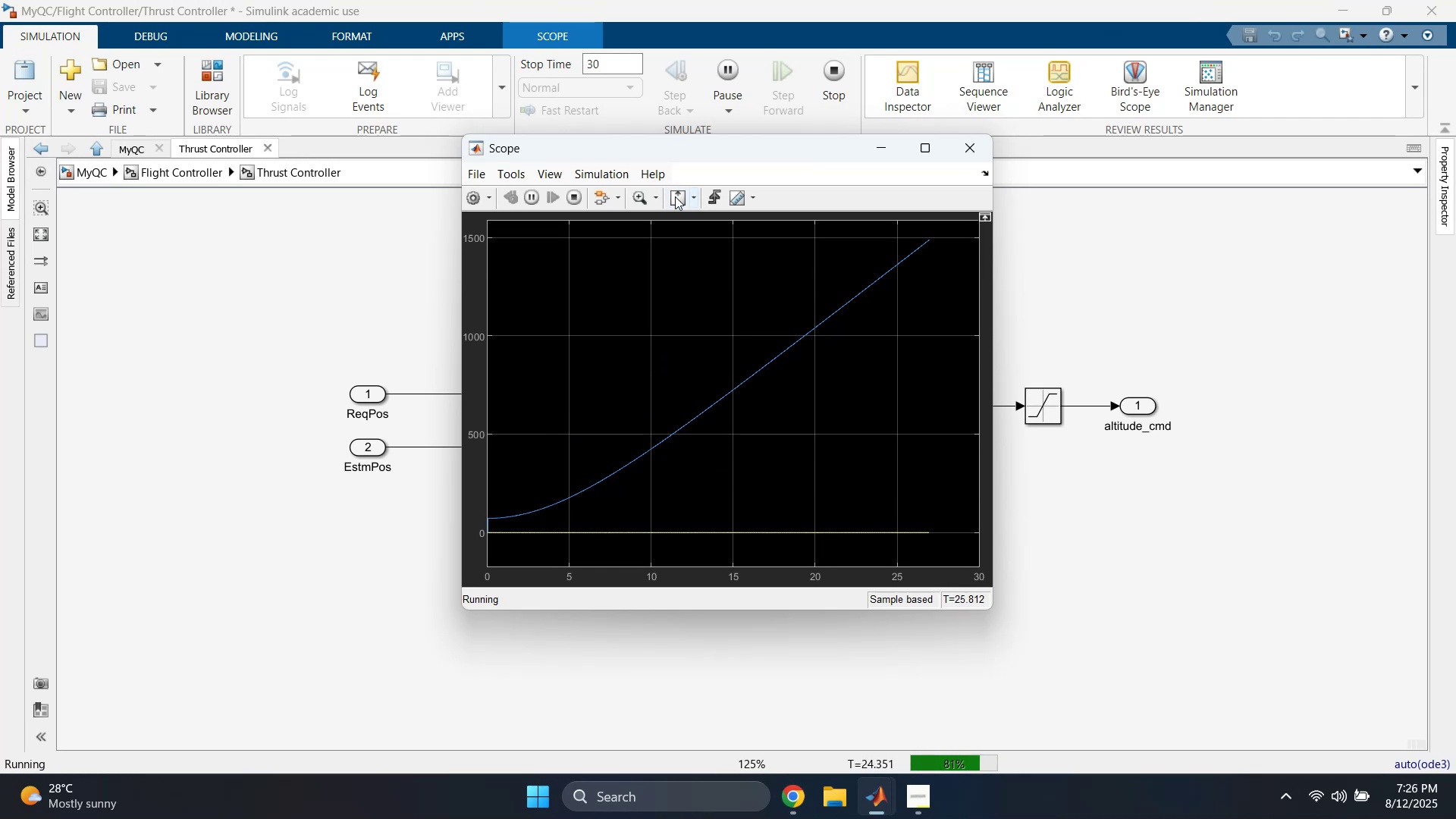 
triple_click([675, 196])
 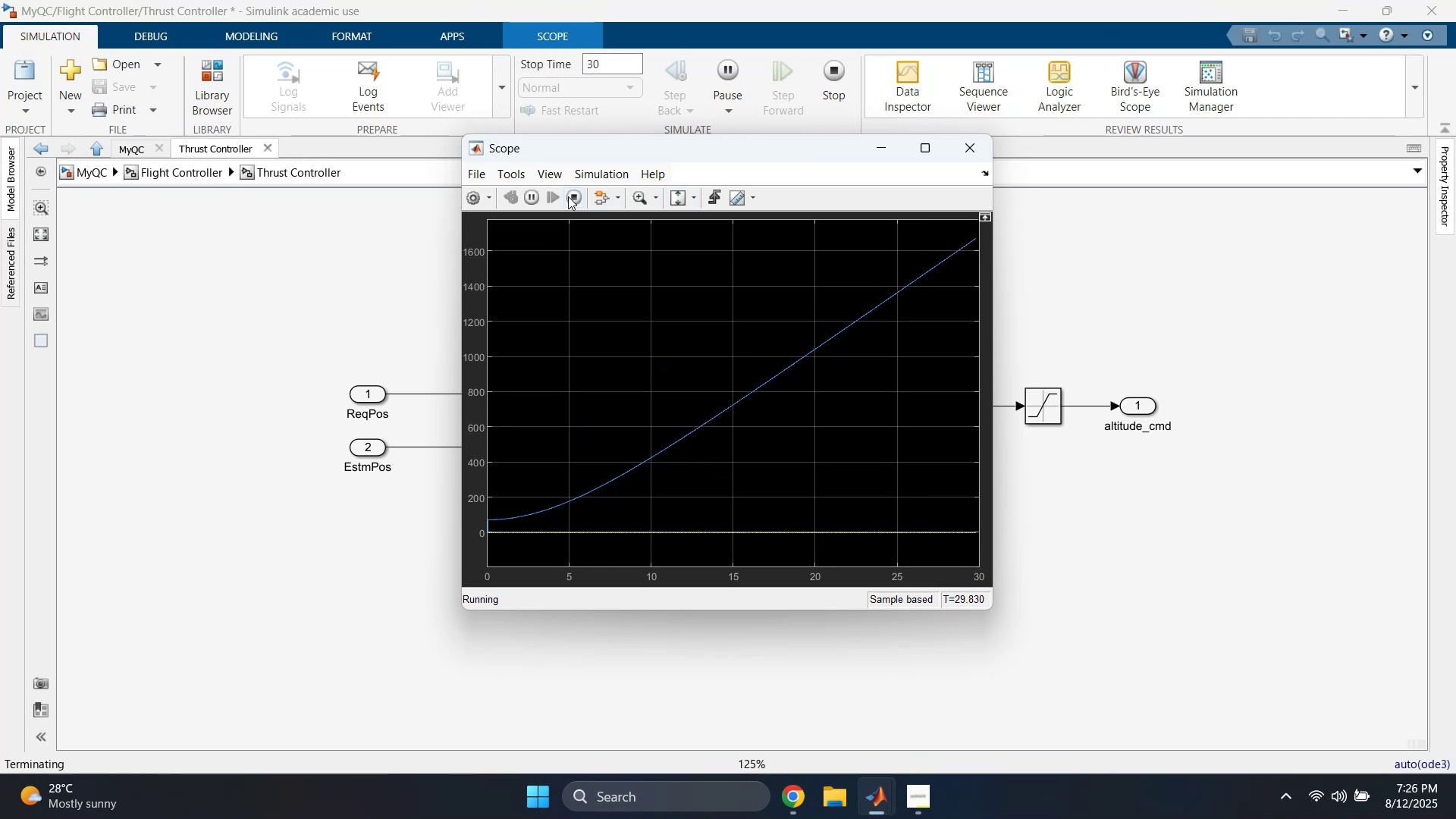 
left_click([572, 197])
 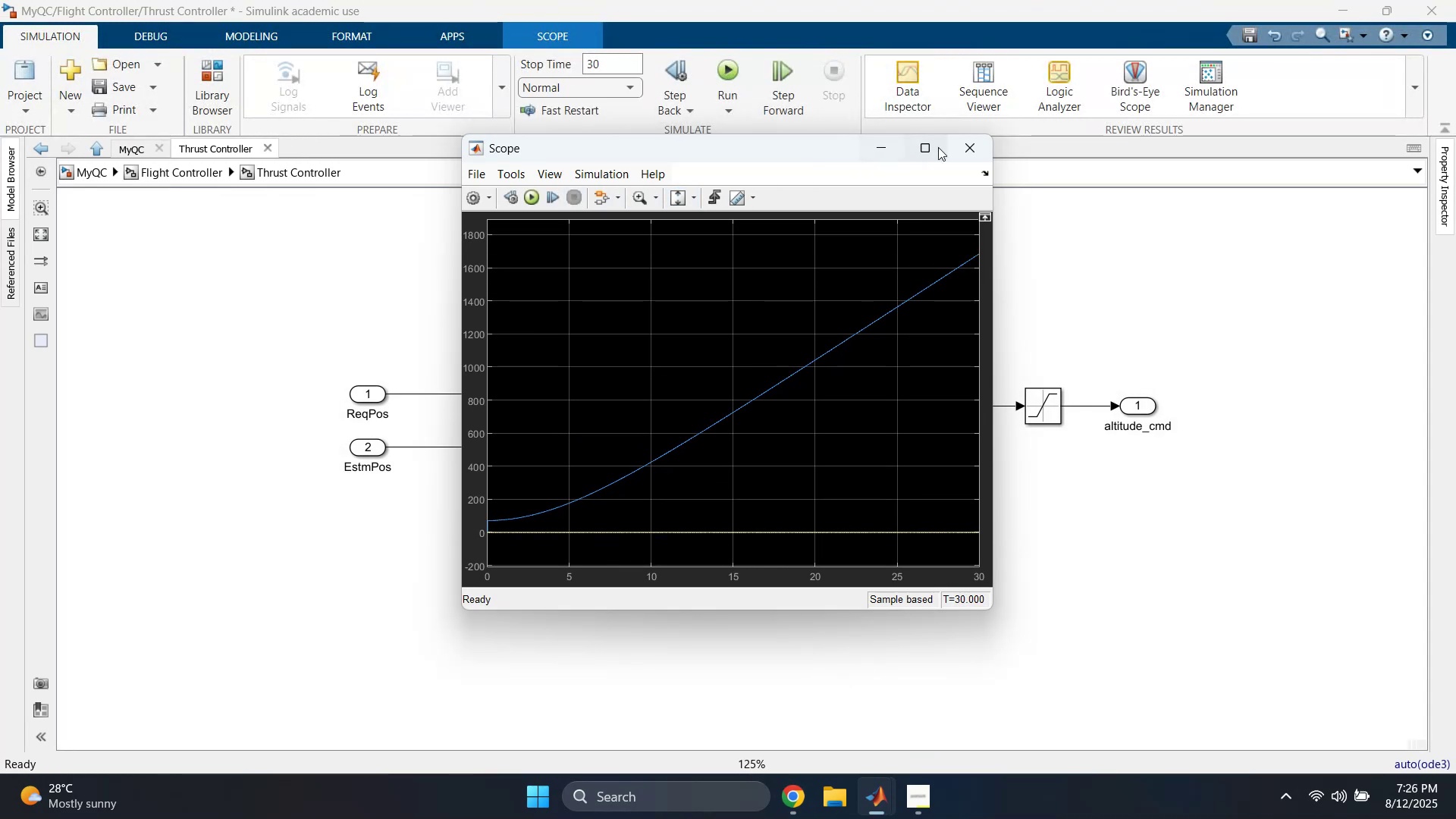 
left_click([957, 148])
 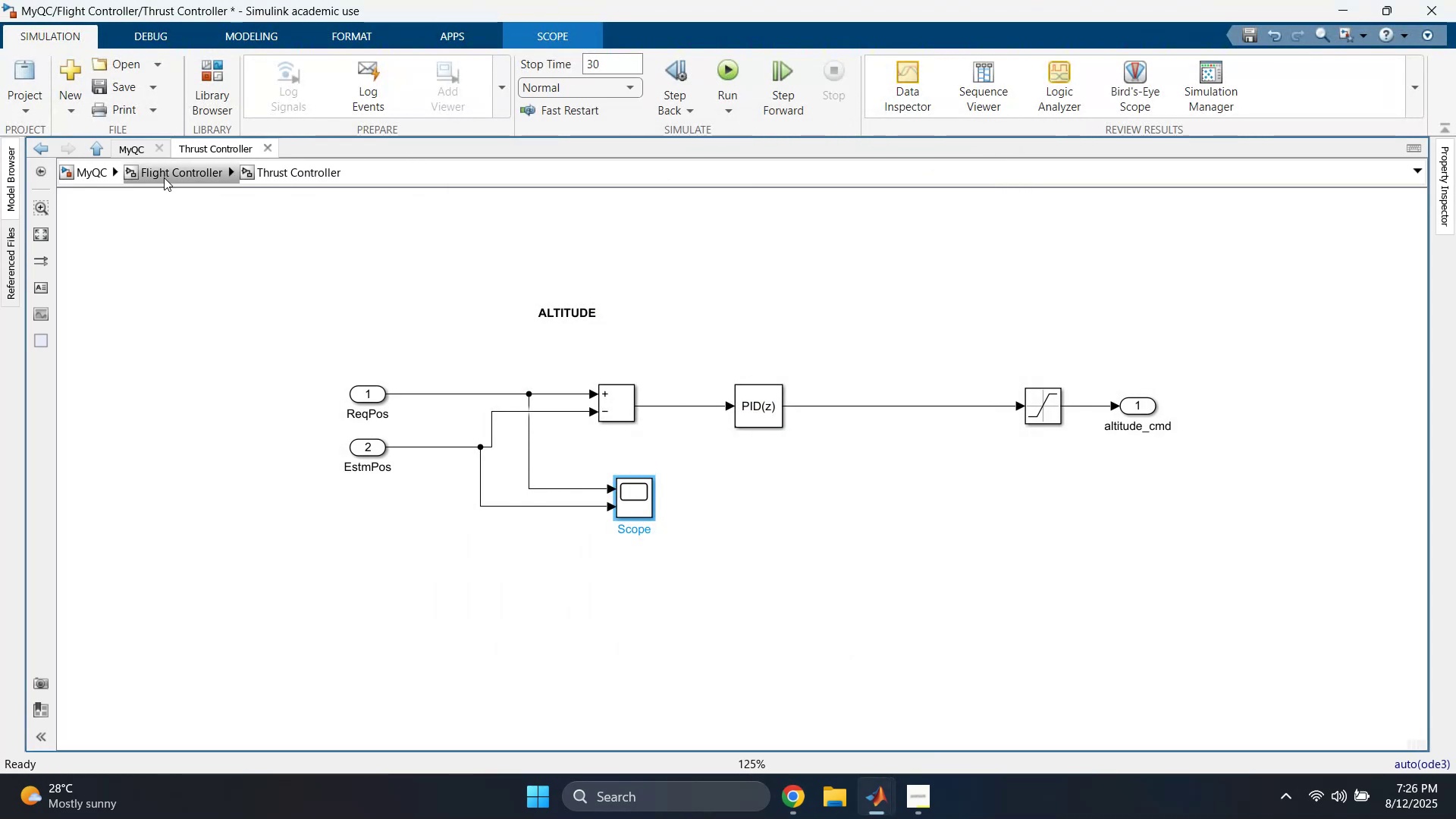 
left_click([181, 177])
 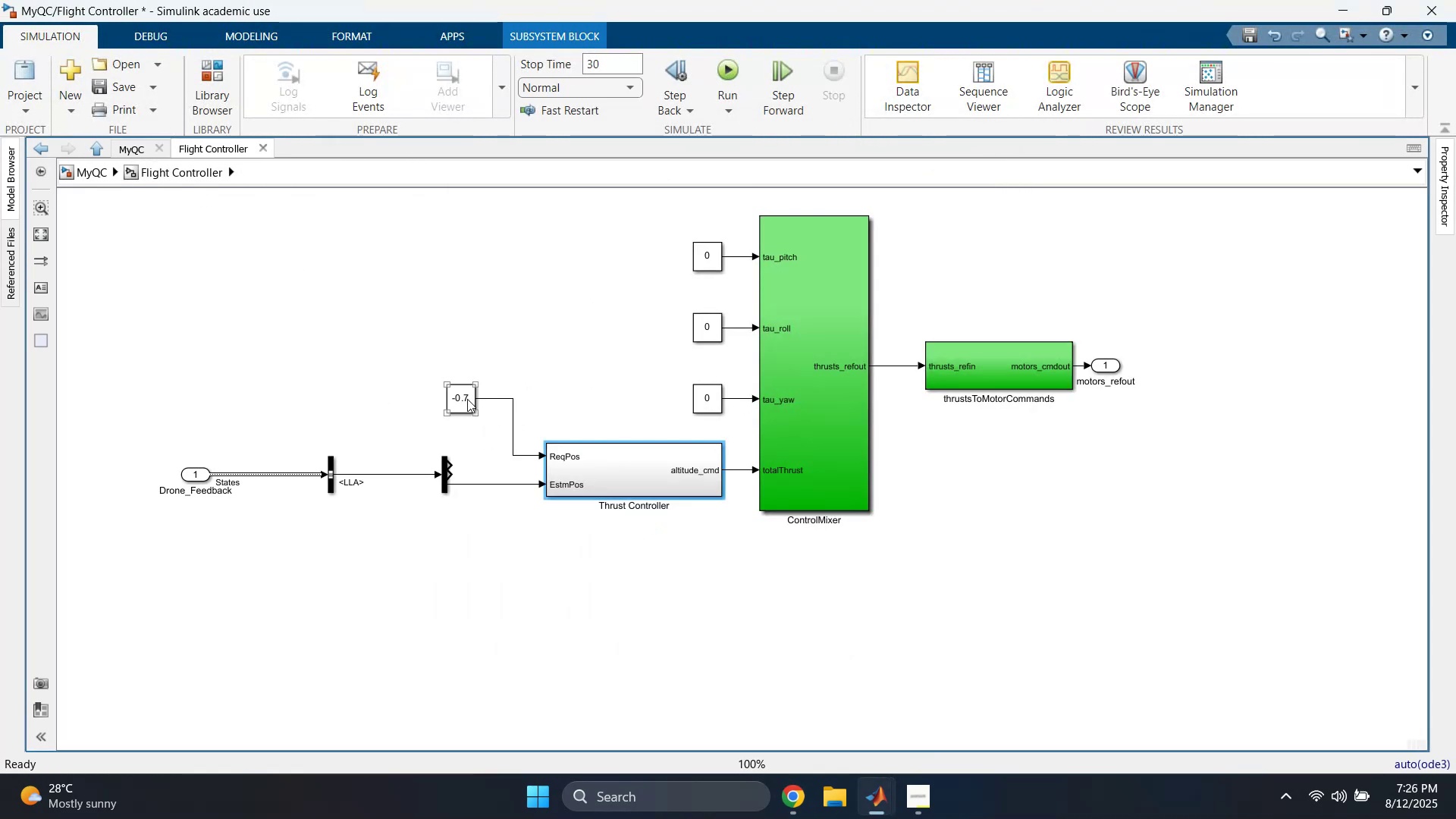 
double_click([466, 402])
 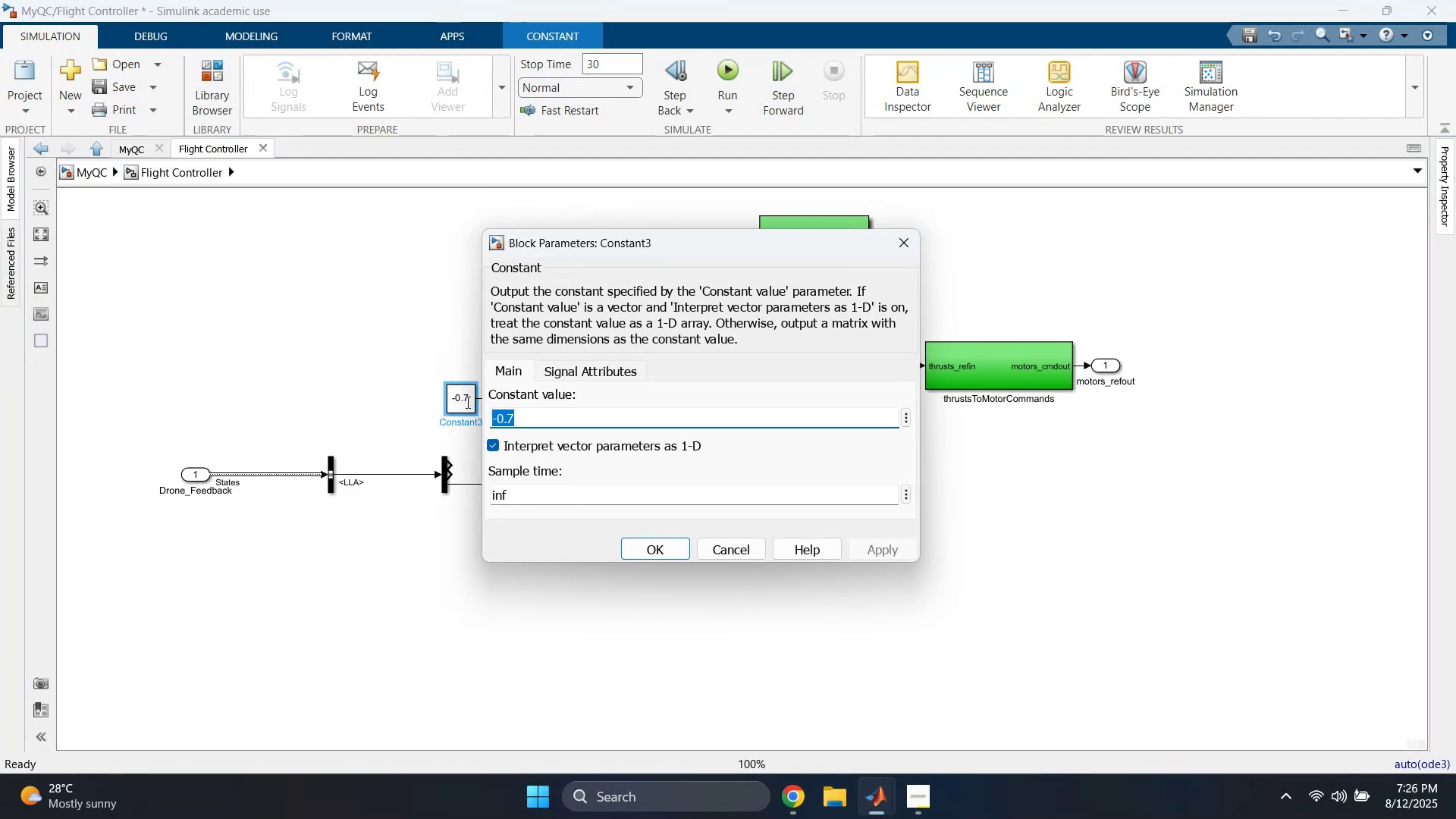 
key(0)
 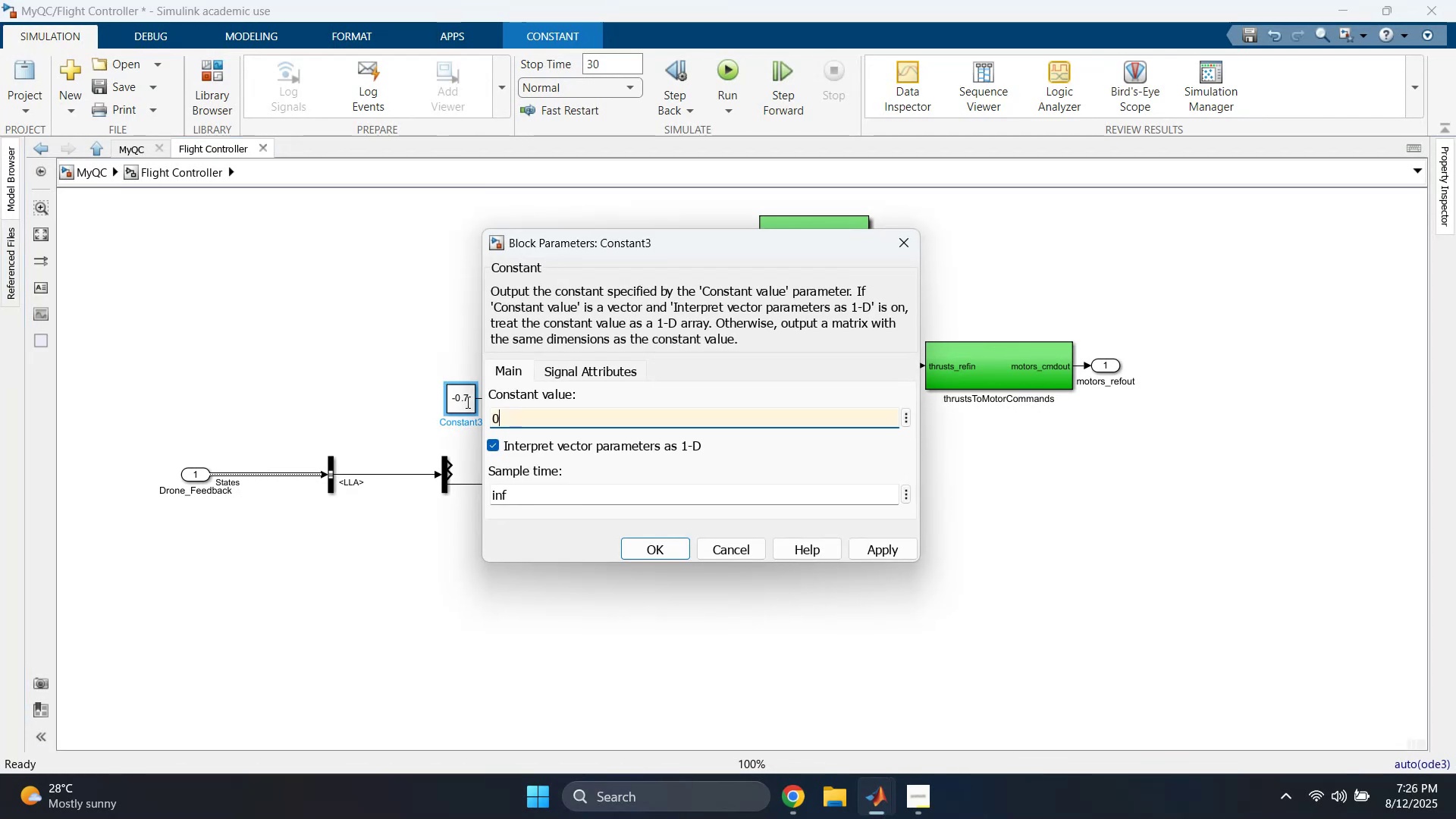 
key(Enter)
 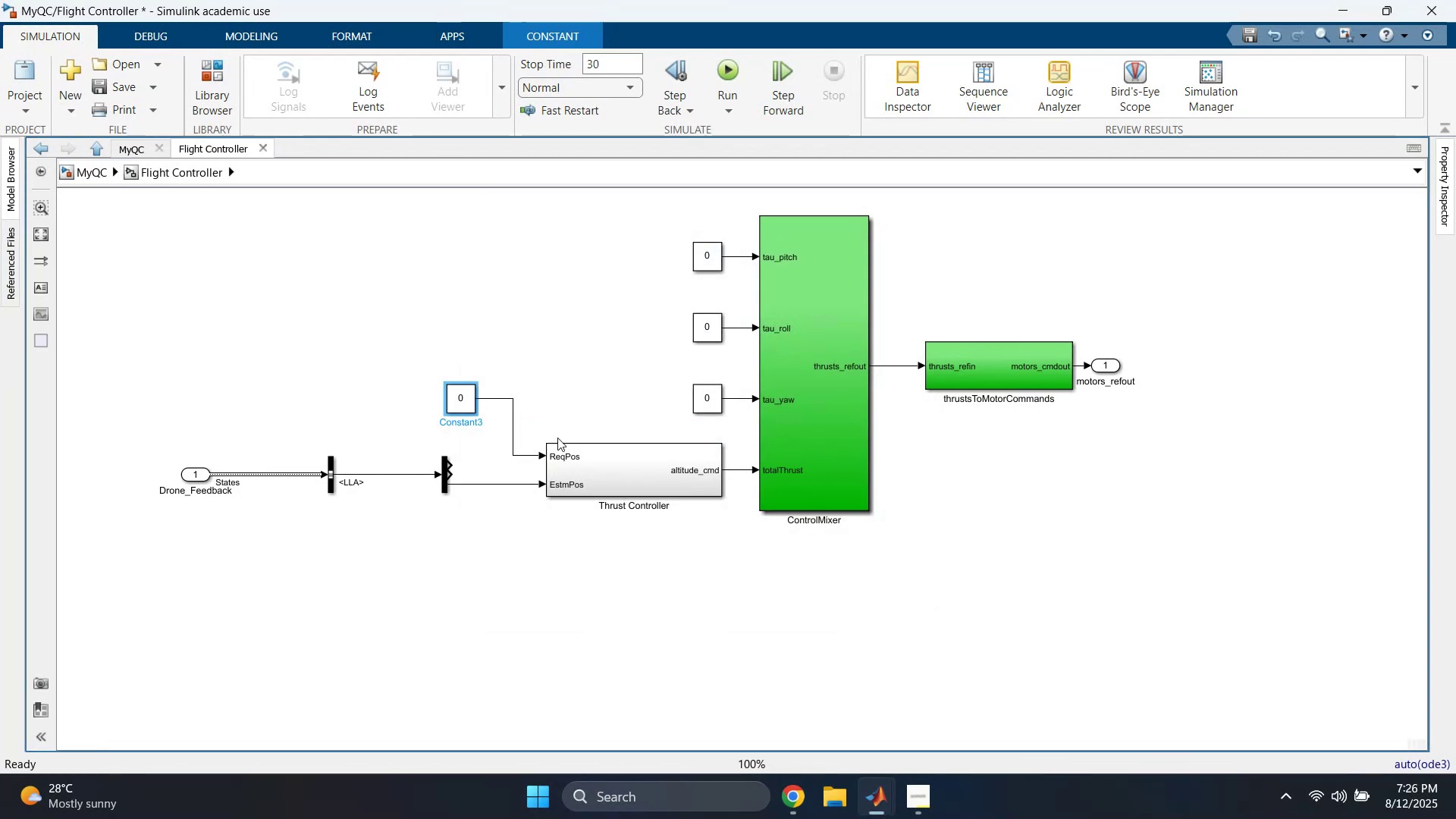 
double_click([595, 465])
 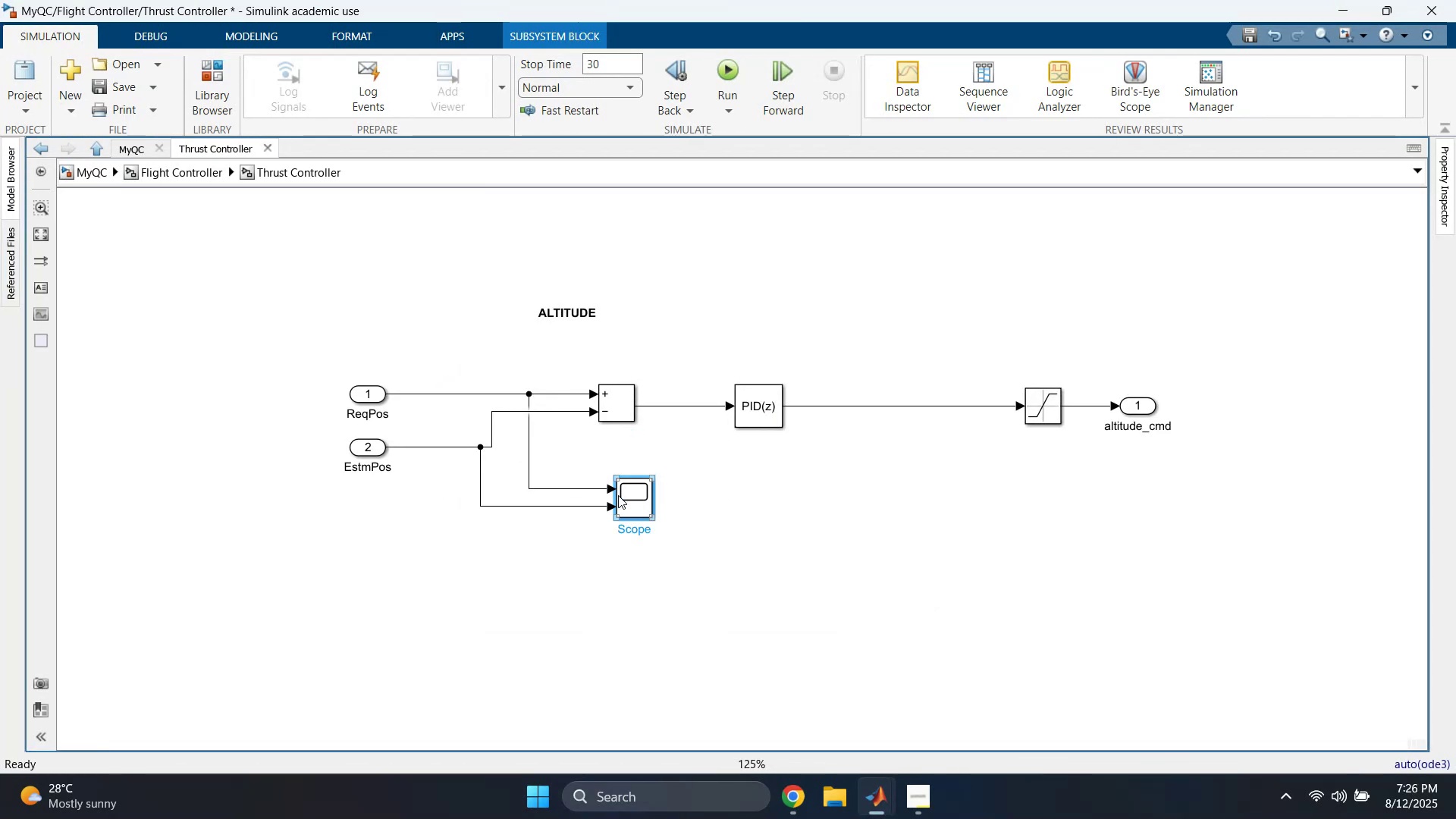 
double_click([626, 495])
 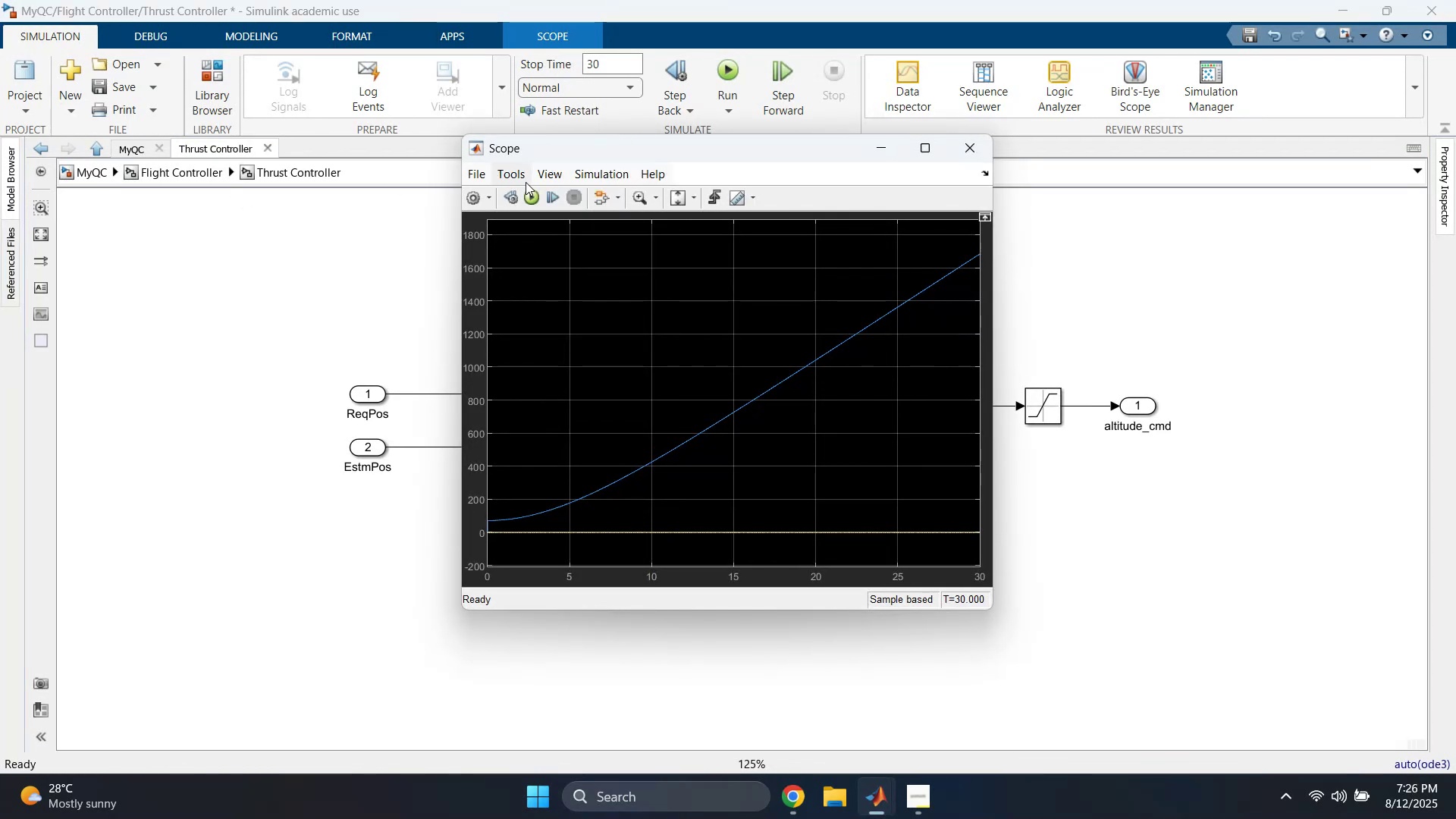 
left_click([532, 202])
 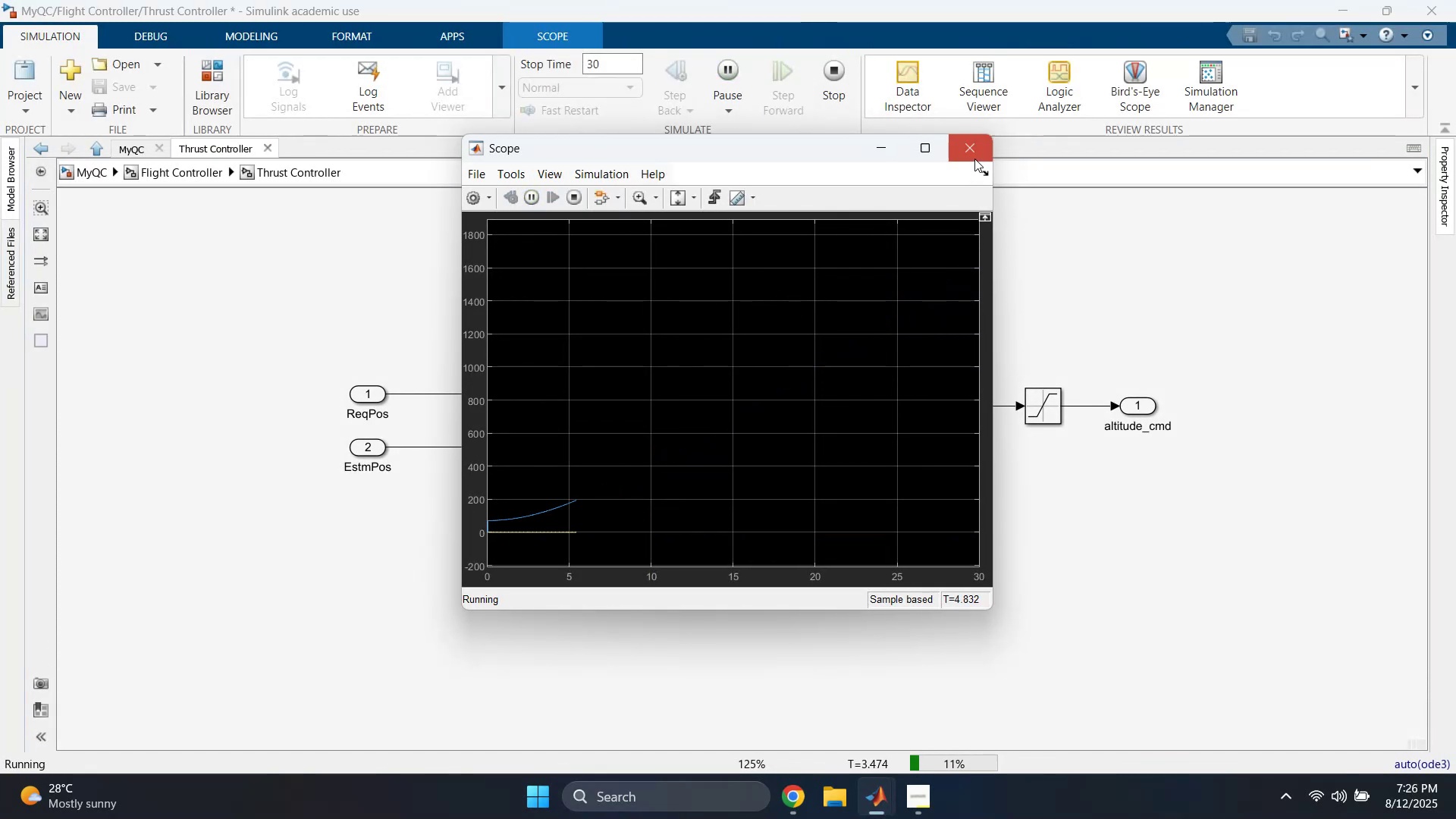 
wait(5.75)
 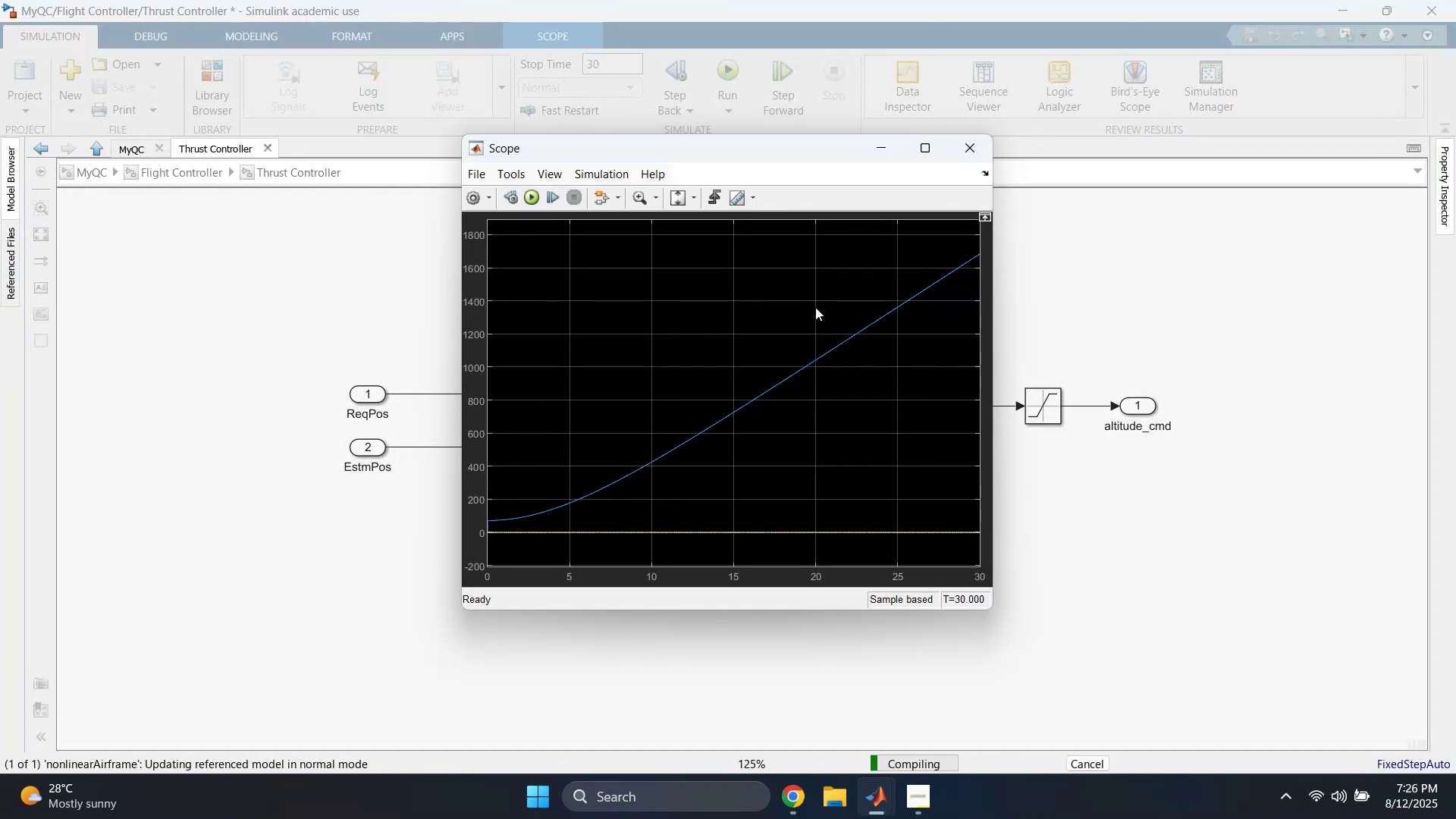 
left_click([576, 196])
 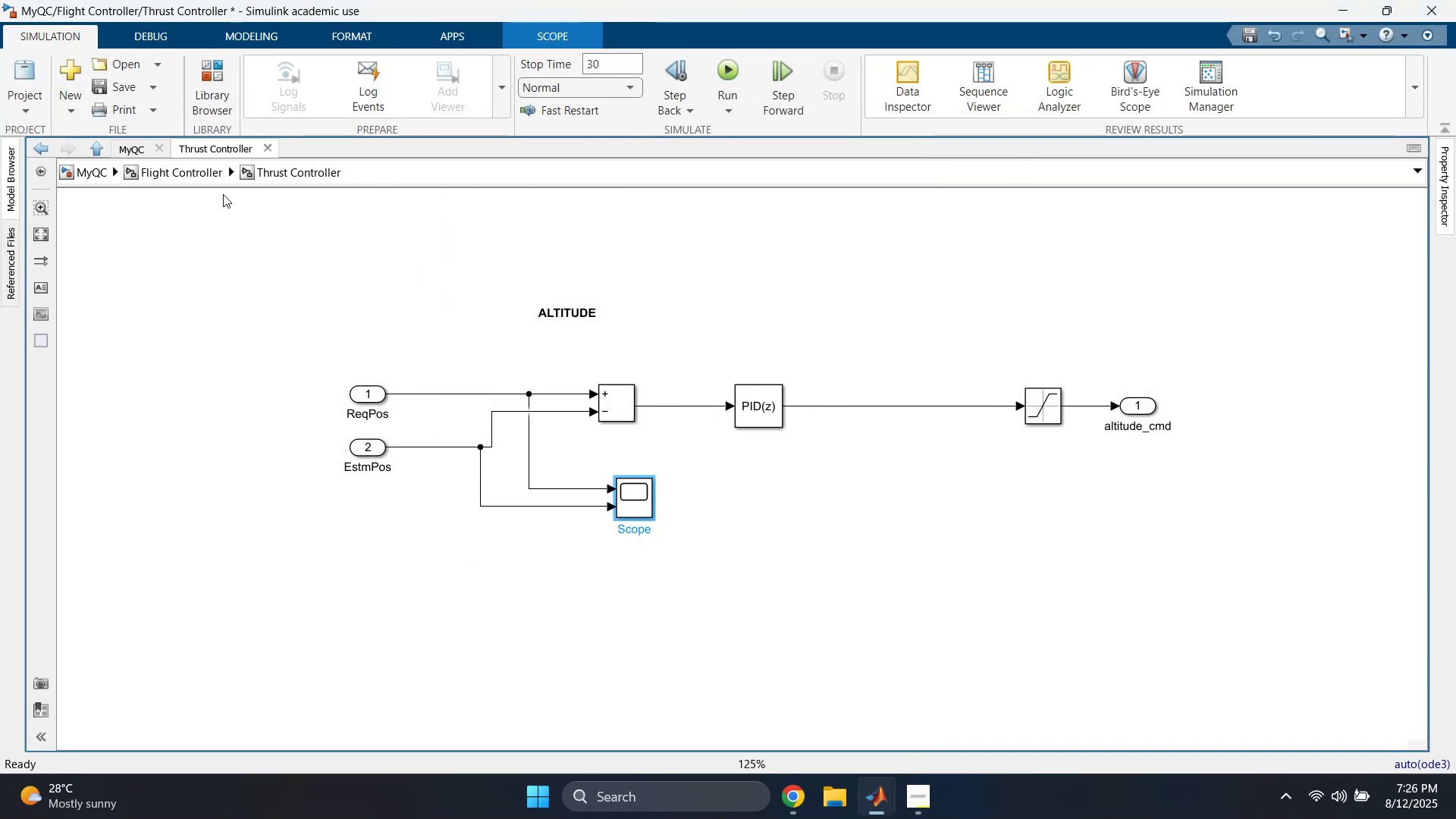 
left_click([175, 173])
 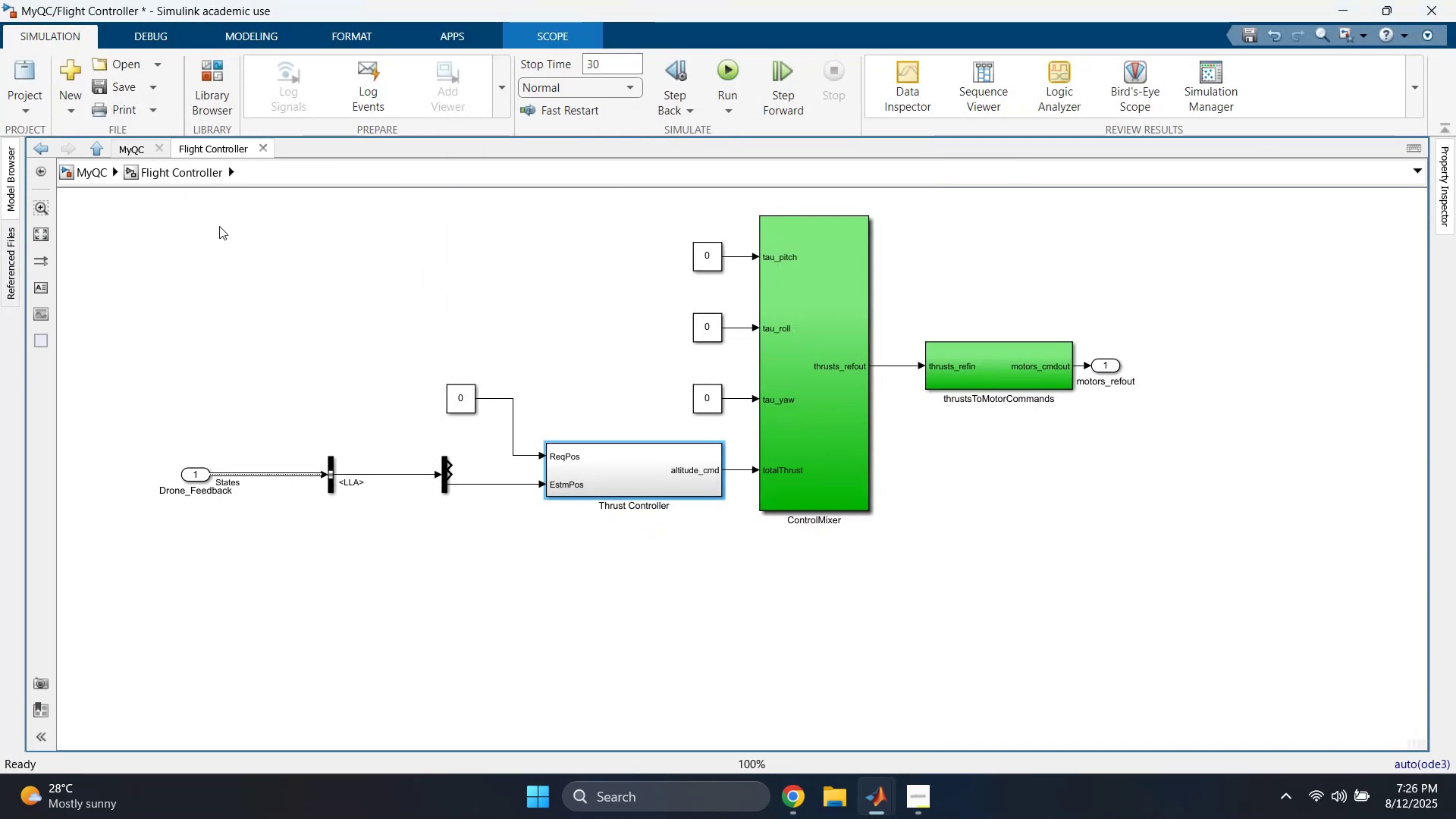 
left_click([413, 321])
 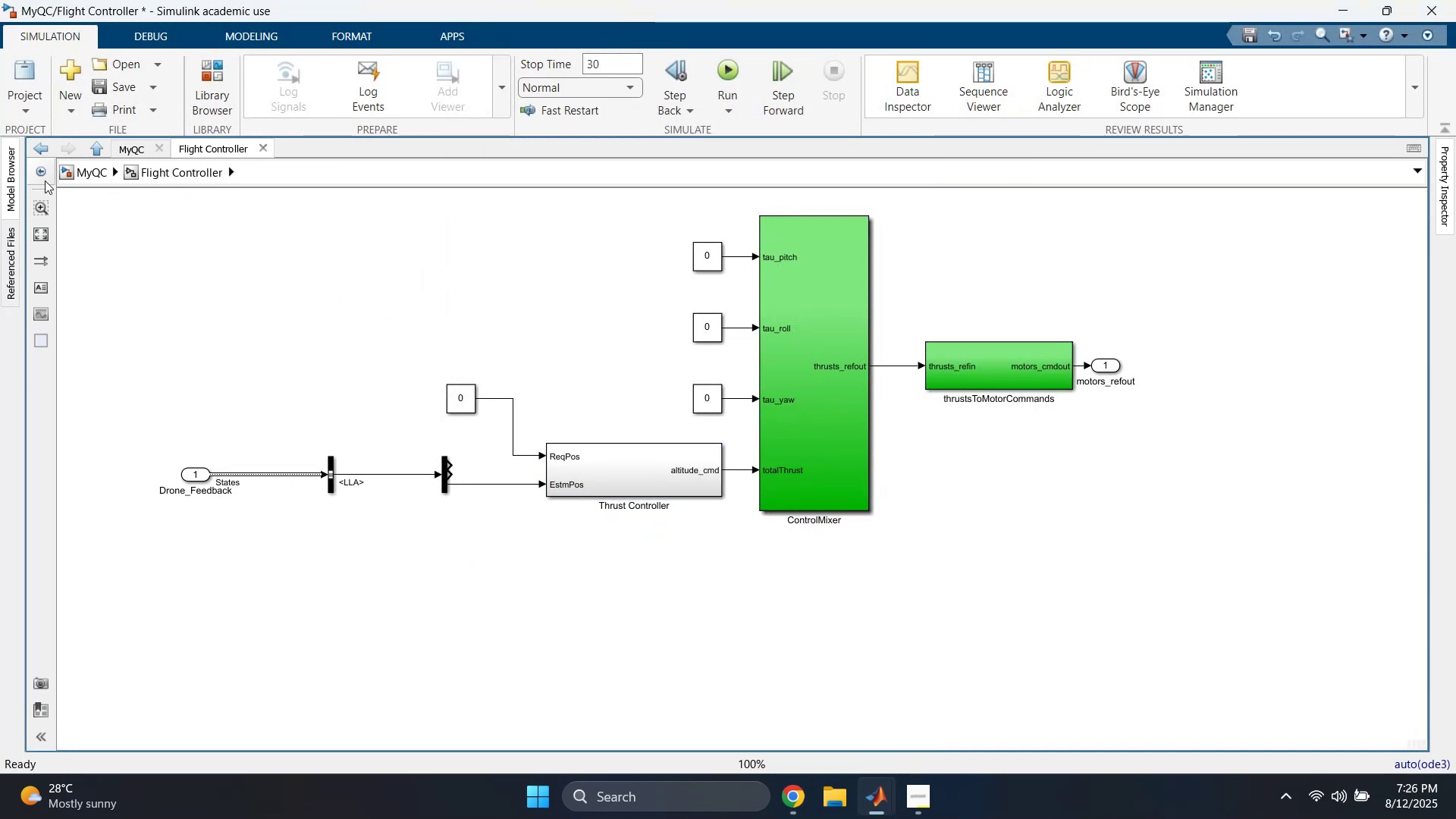 
left_click([76, 174])
 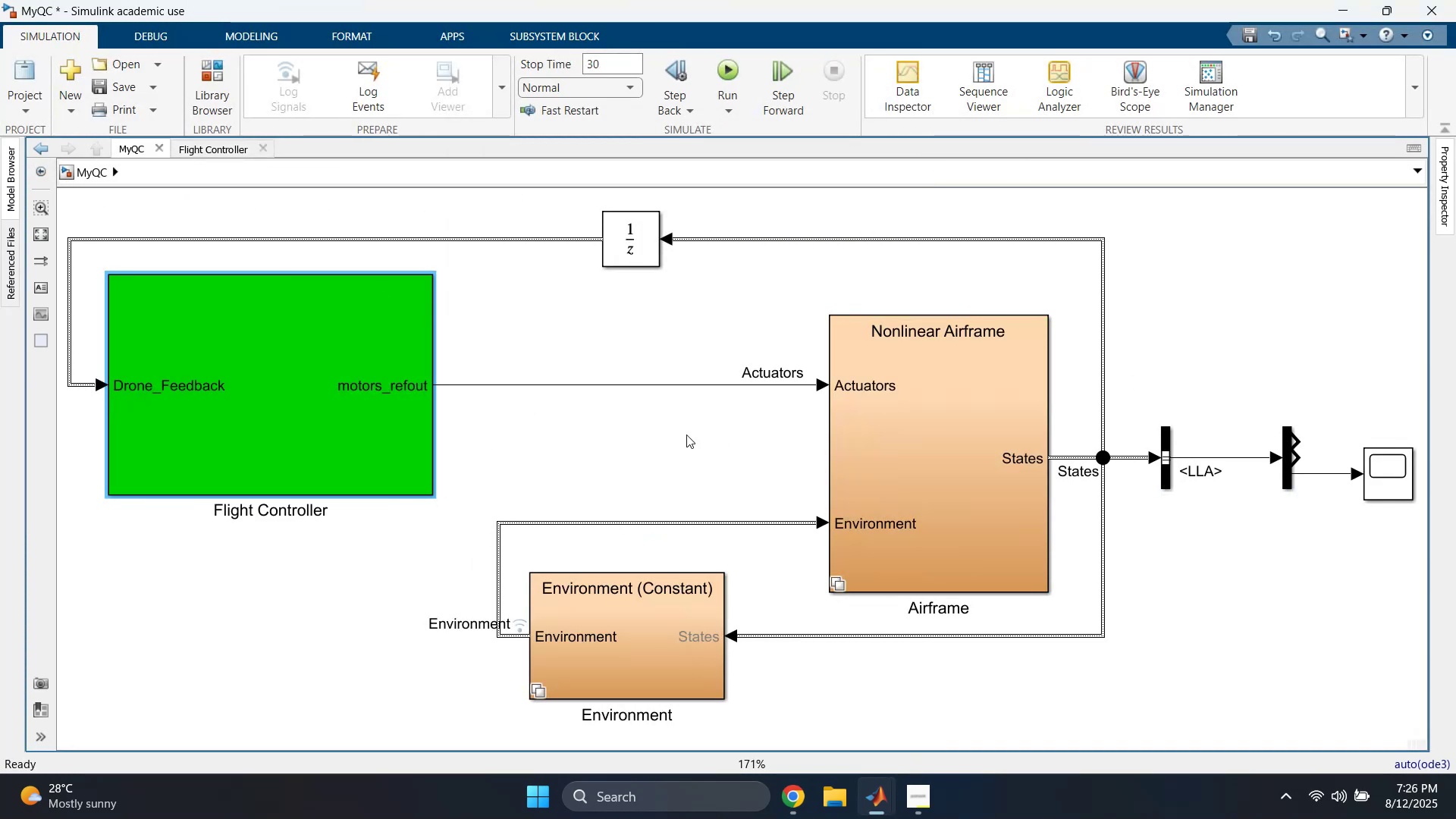 
left_click([624, 347])
 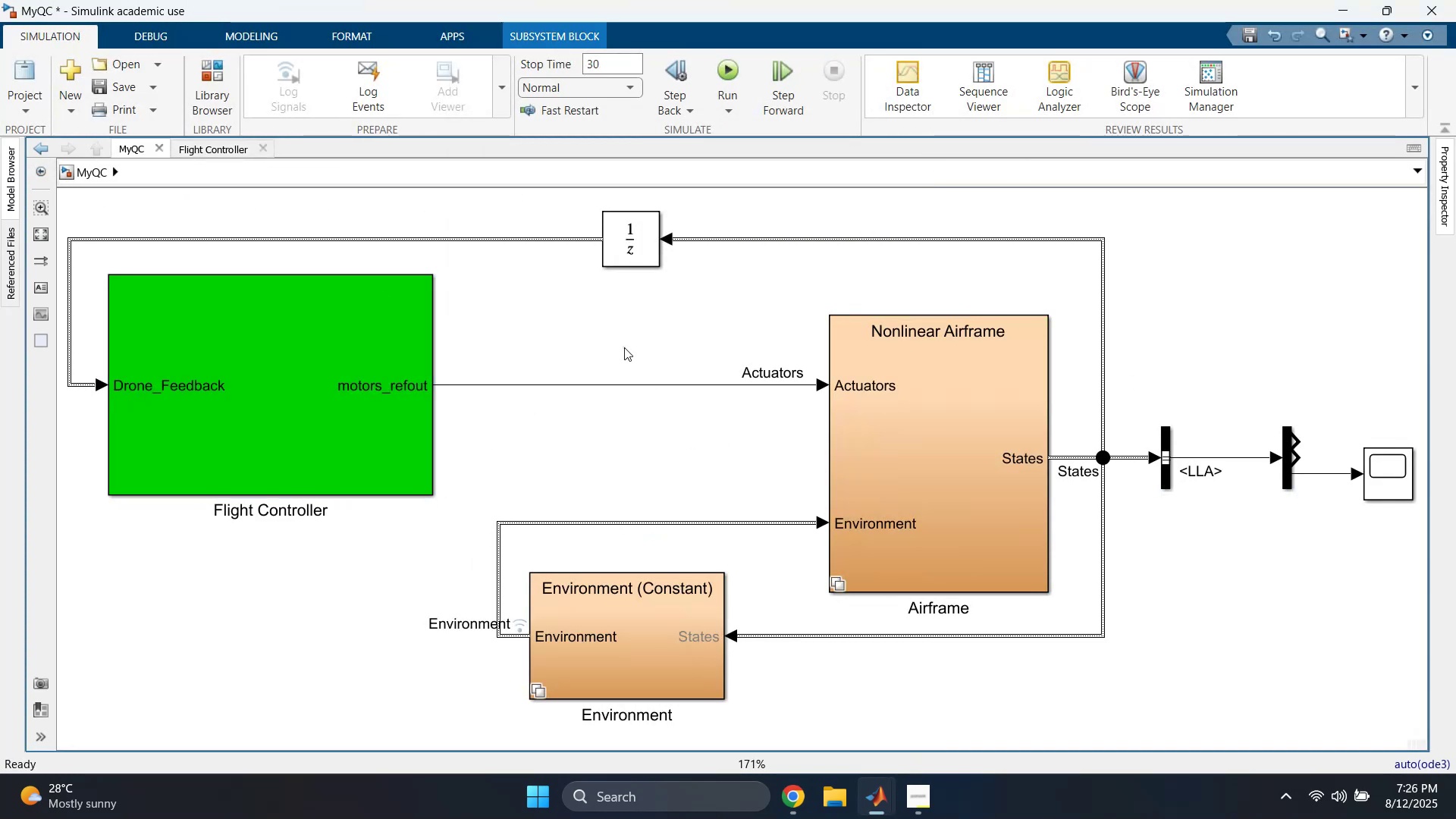 
key(Space)
 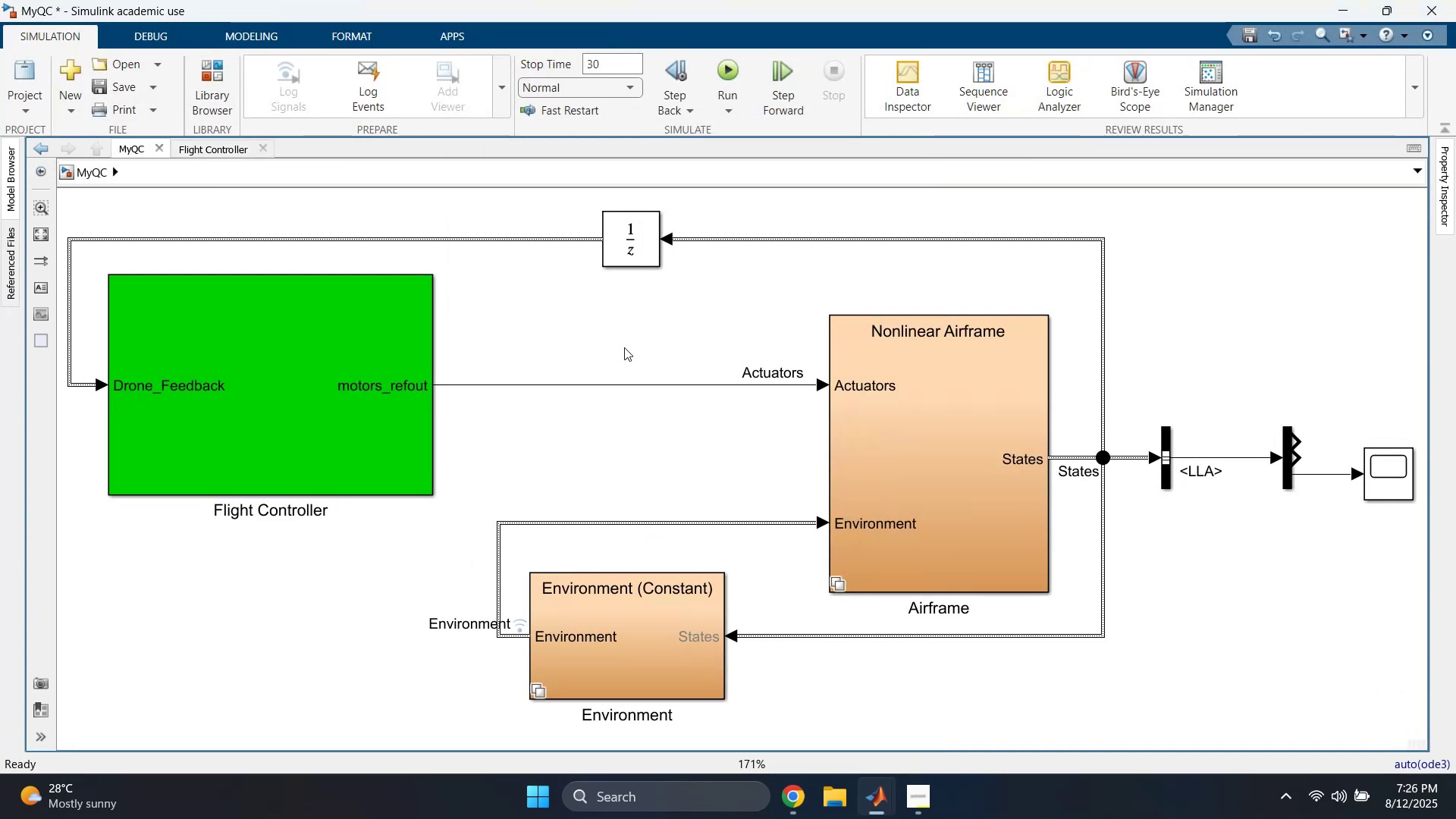 
key(Control+ControlLeft)
 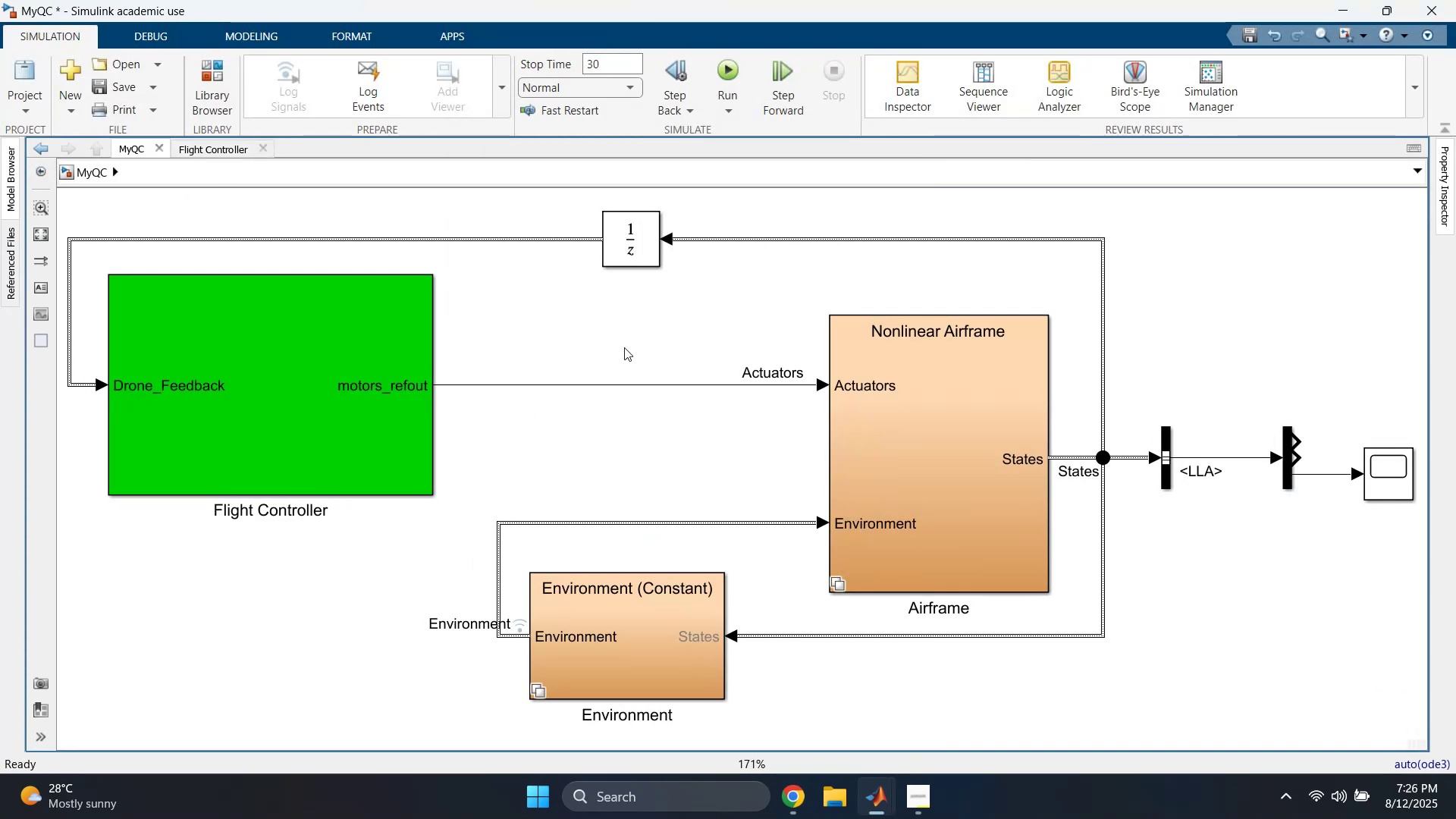 
key(Control+S)
 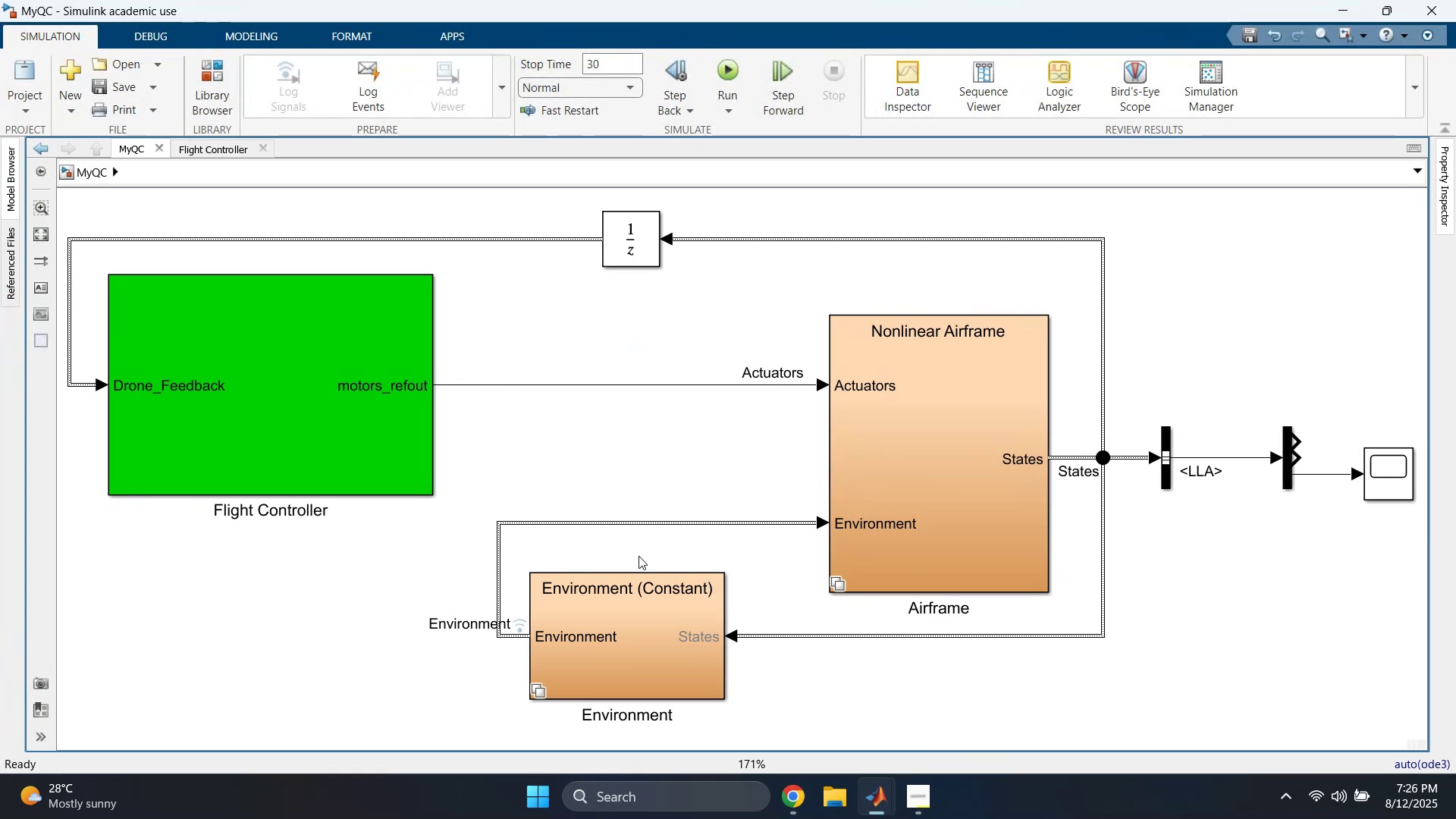 
scroll: coordinate [623, 532], scroll_direction: down, amount: 1.0
 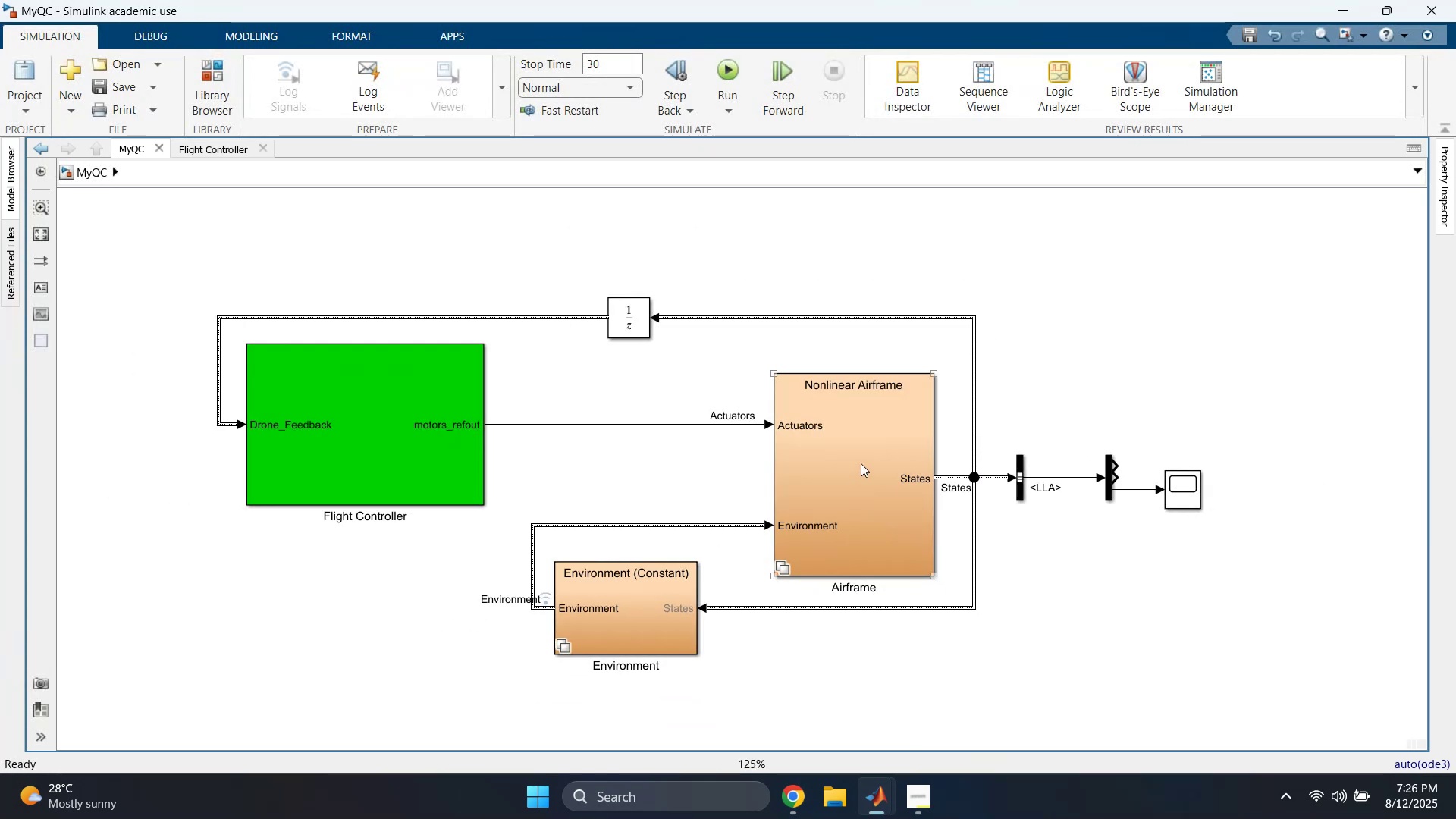 
left_click([861, 463])
 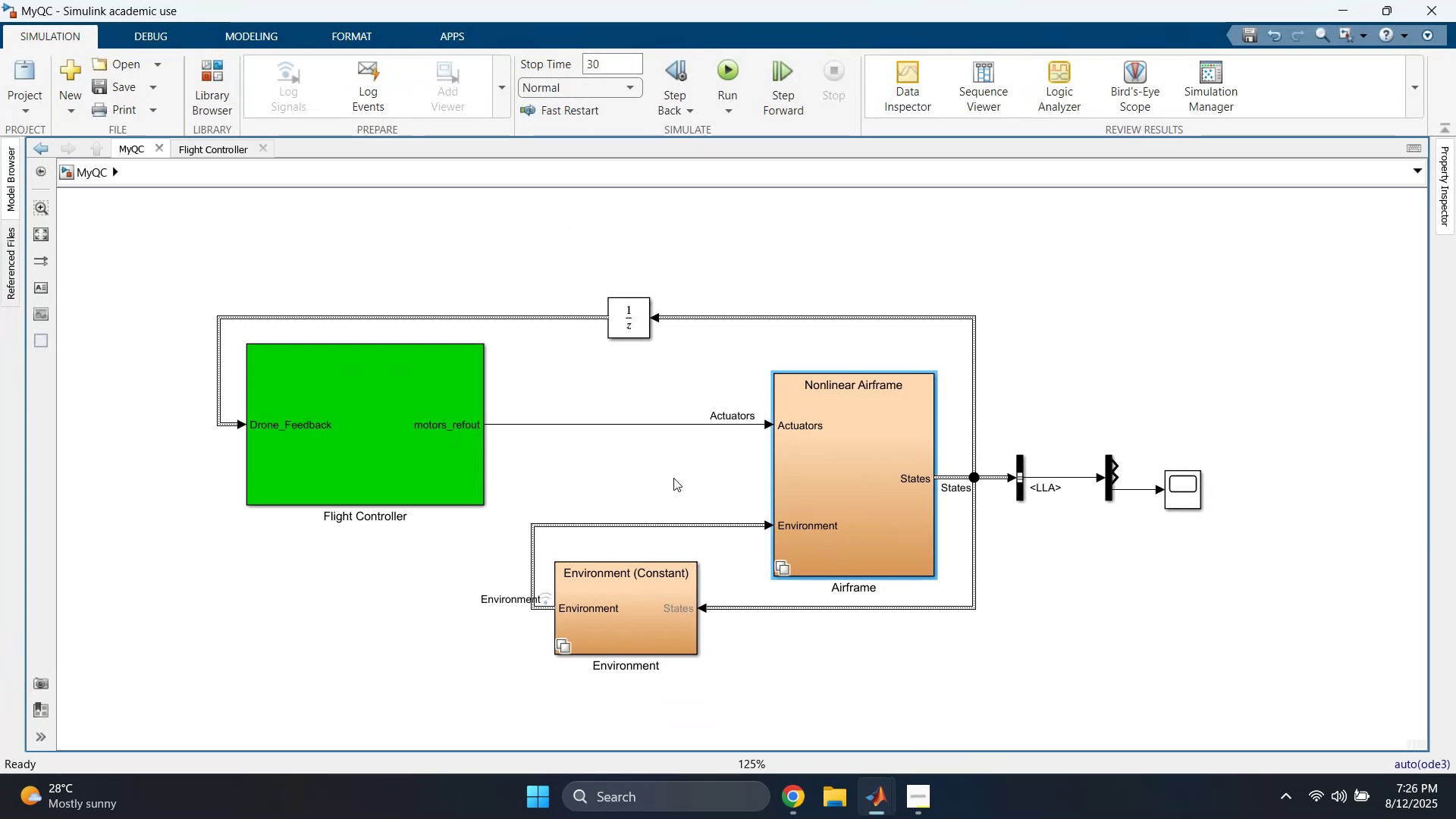 
left_click([673, 478])
 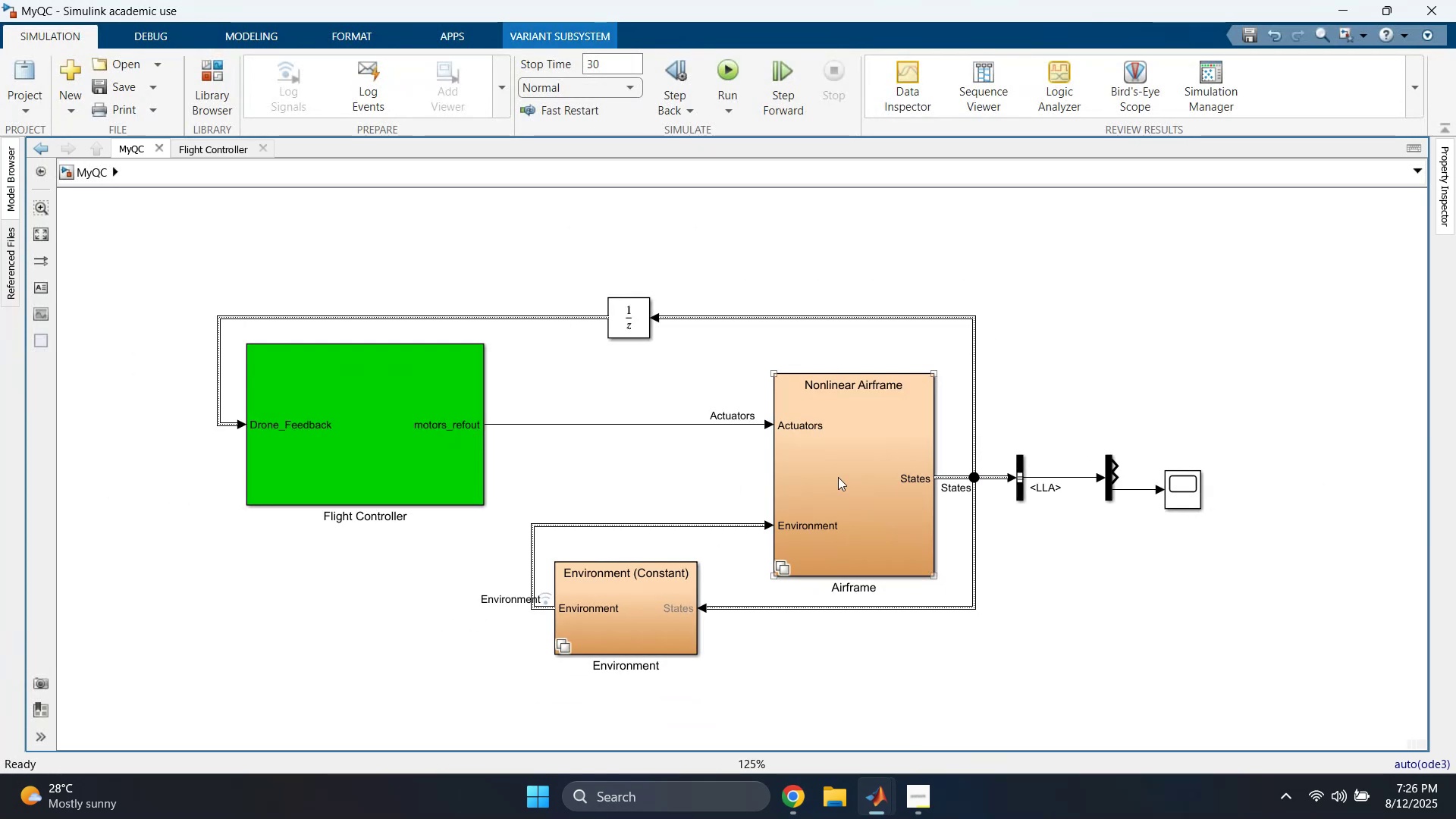 
double_click([838, 477])
 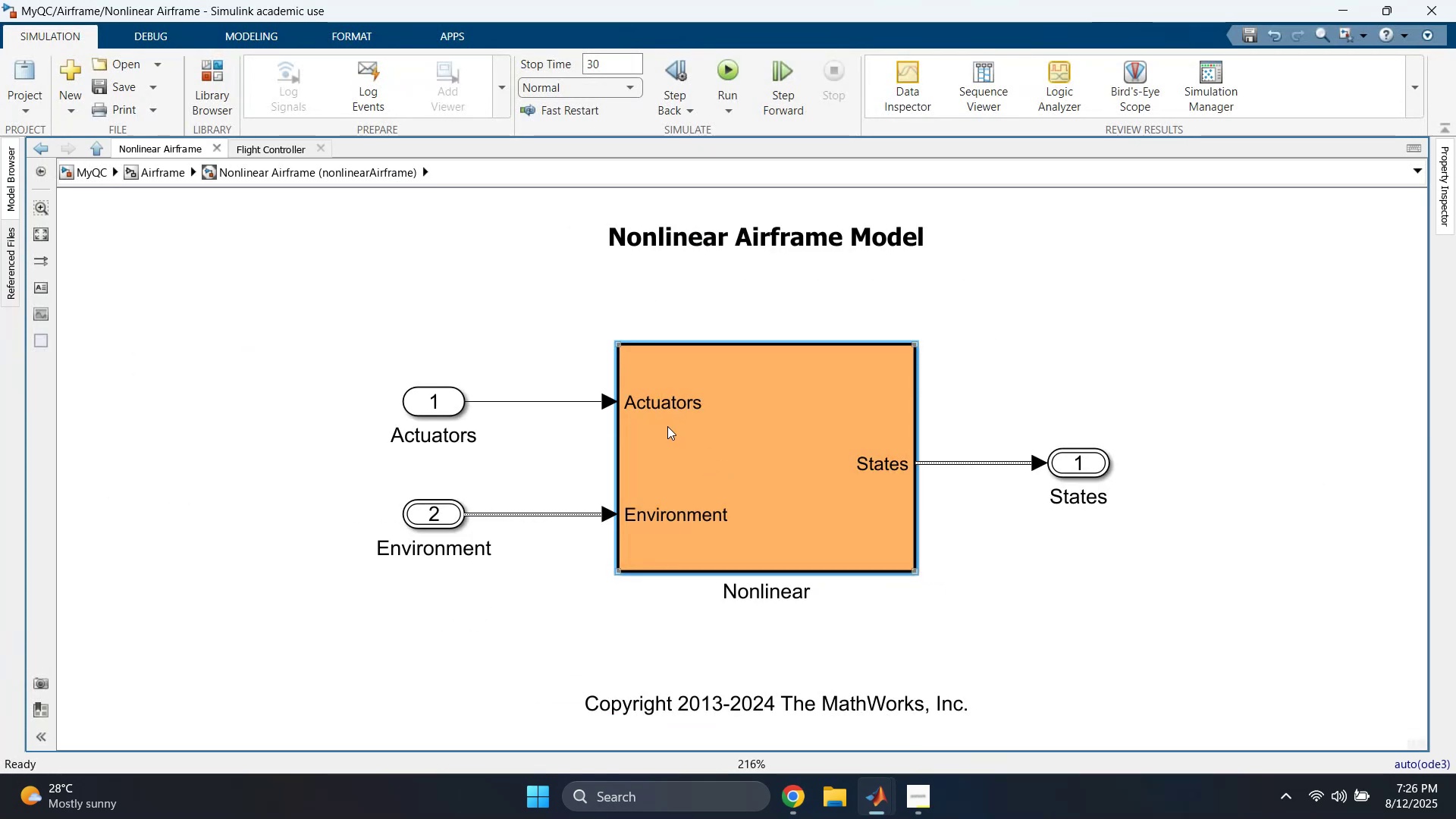 
left_click([512, 349])
 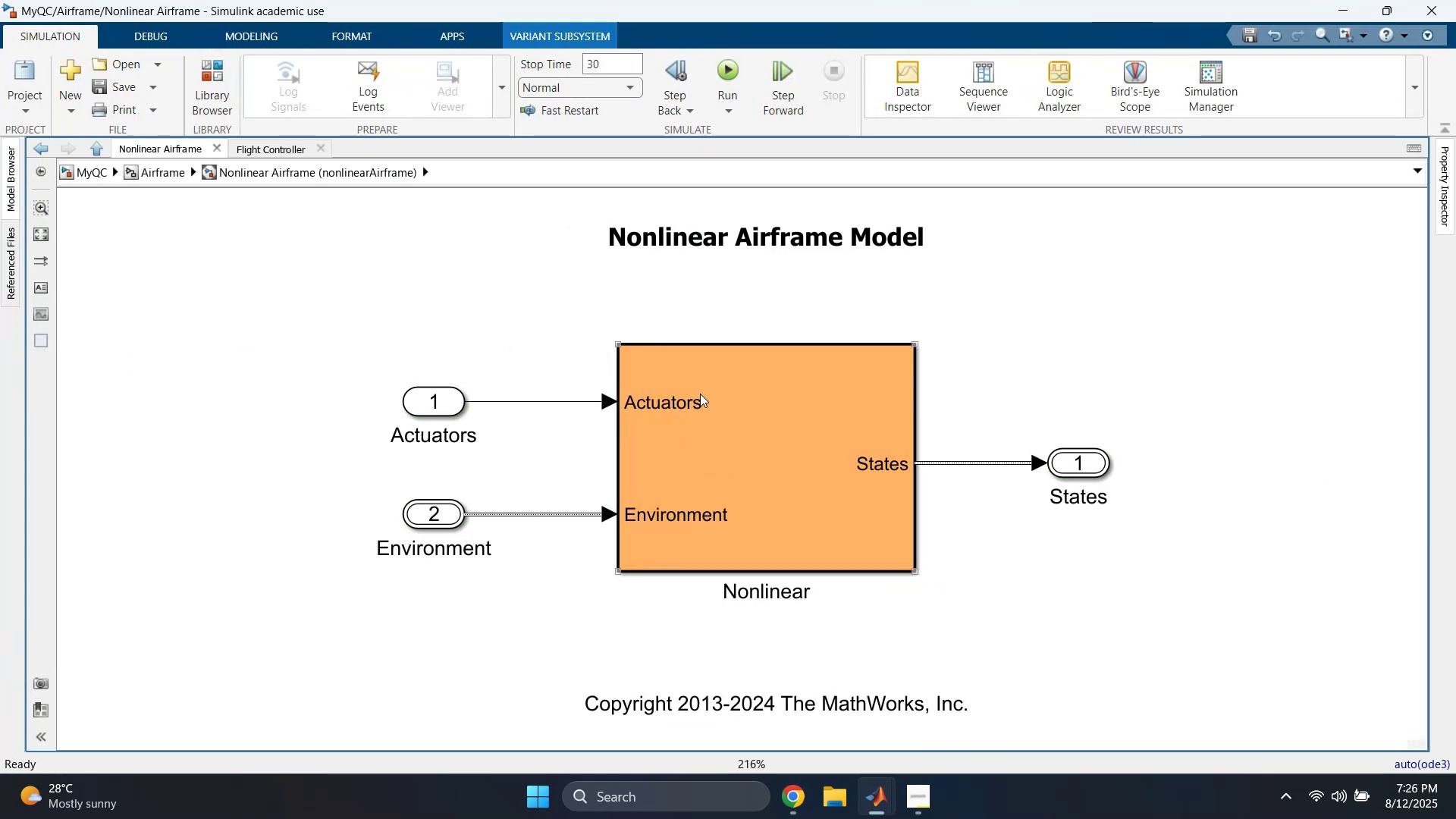 
double_click([702, 393])
 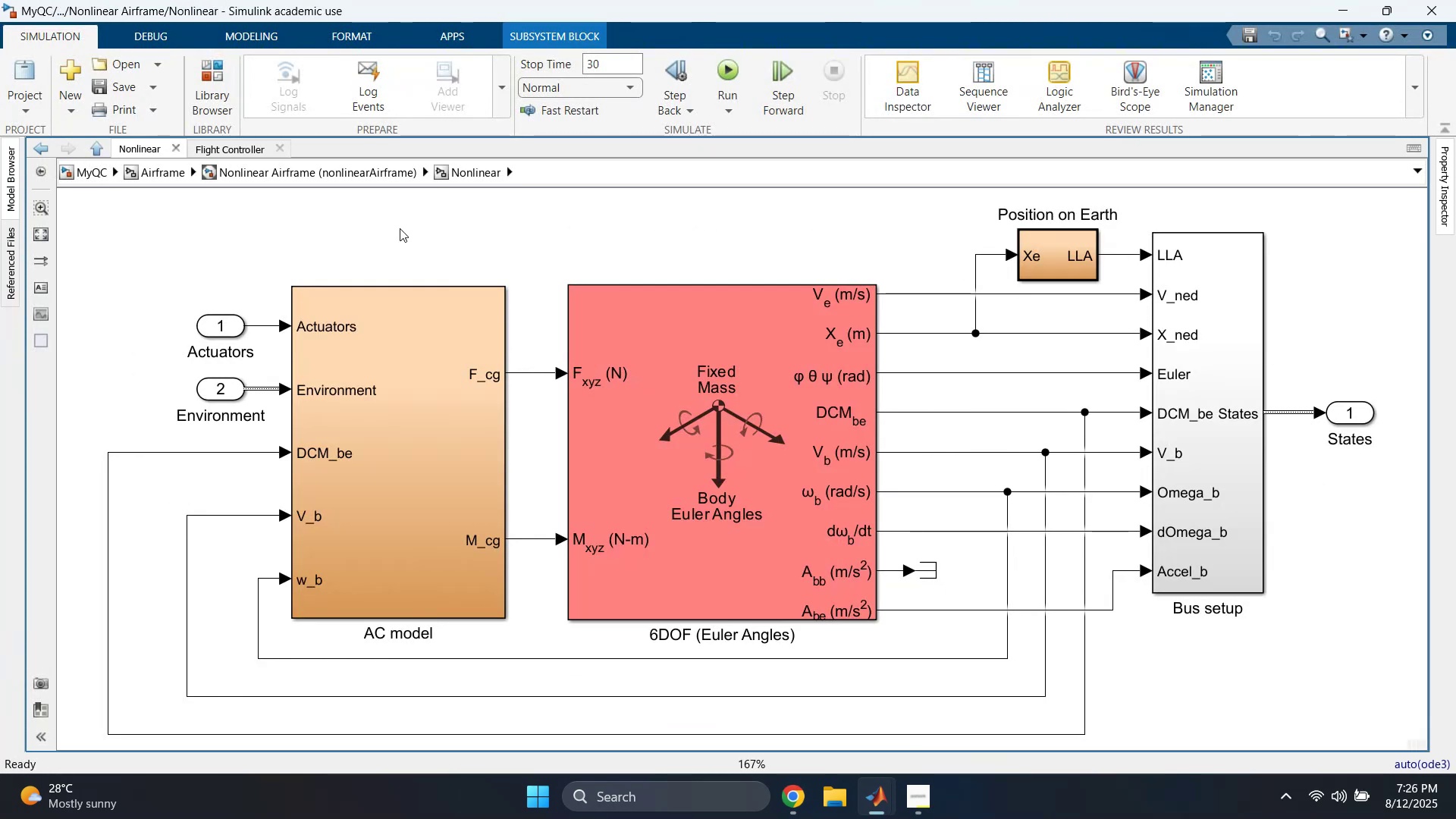 
left_click([348, 172])
 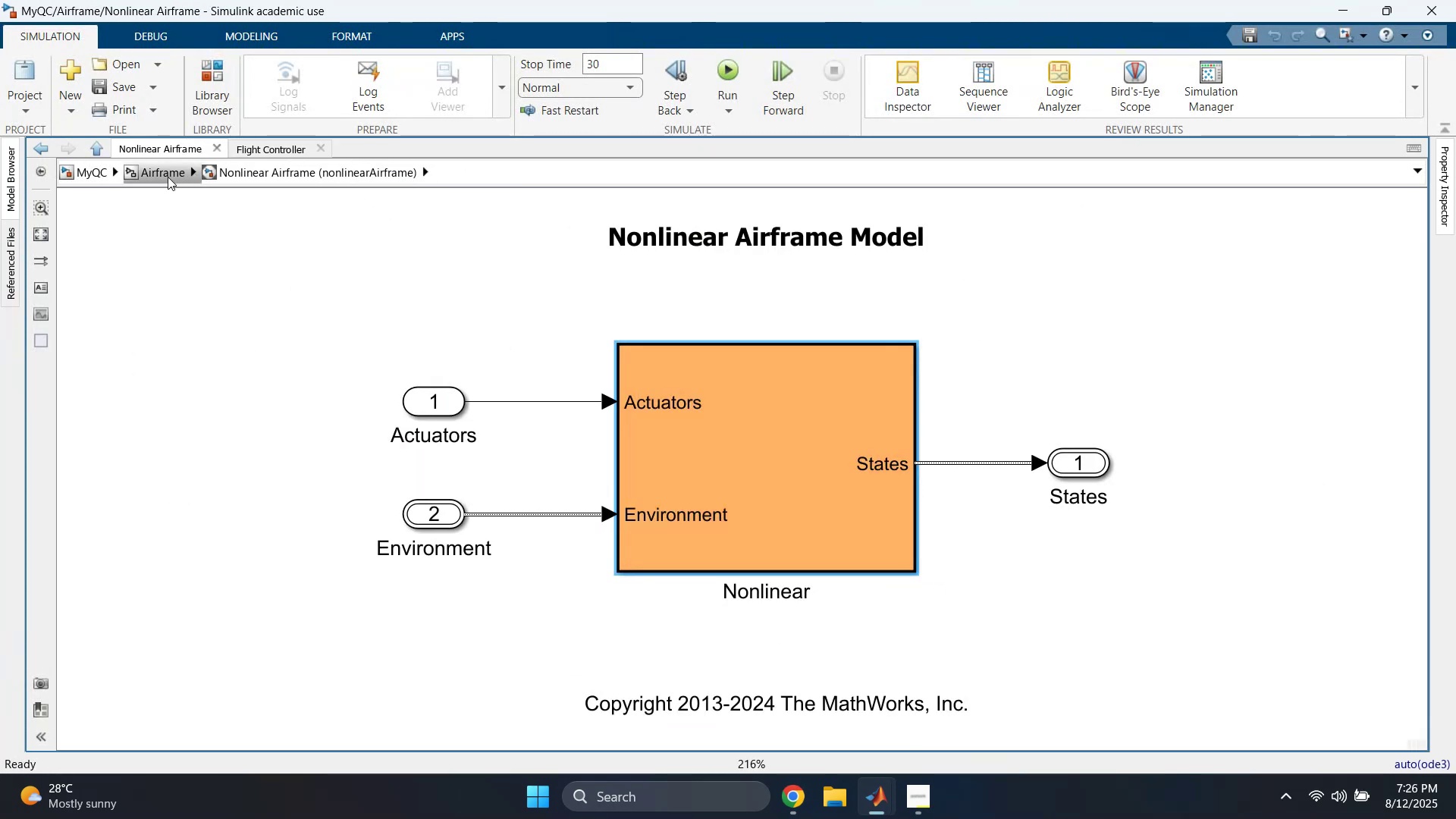 
left_click([164, 177])
 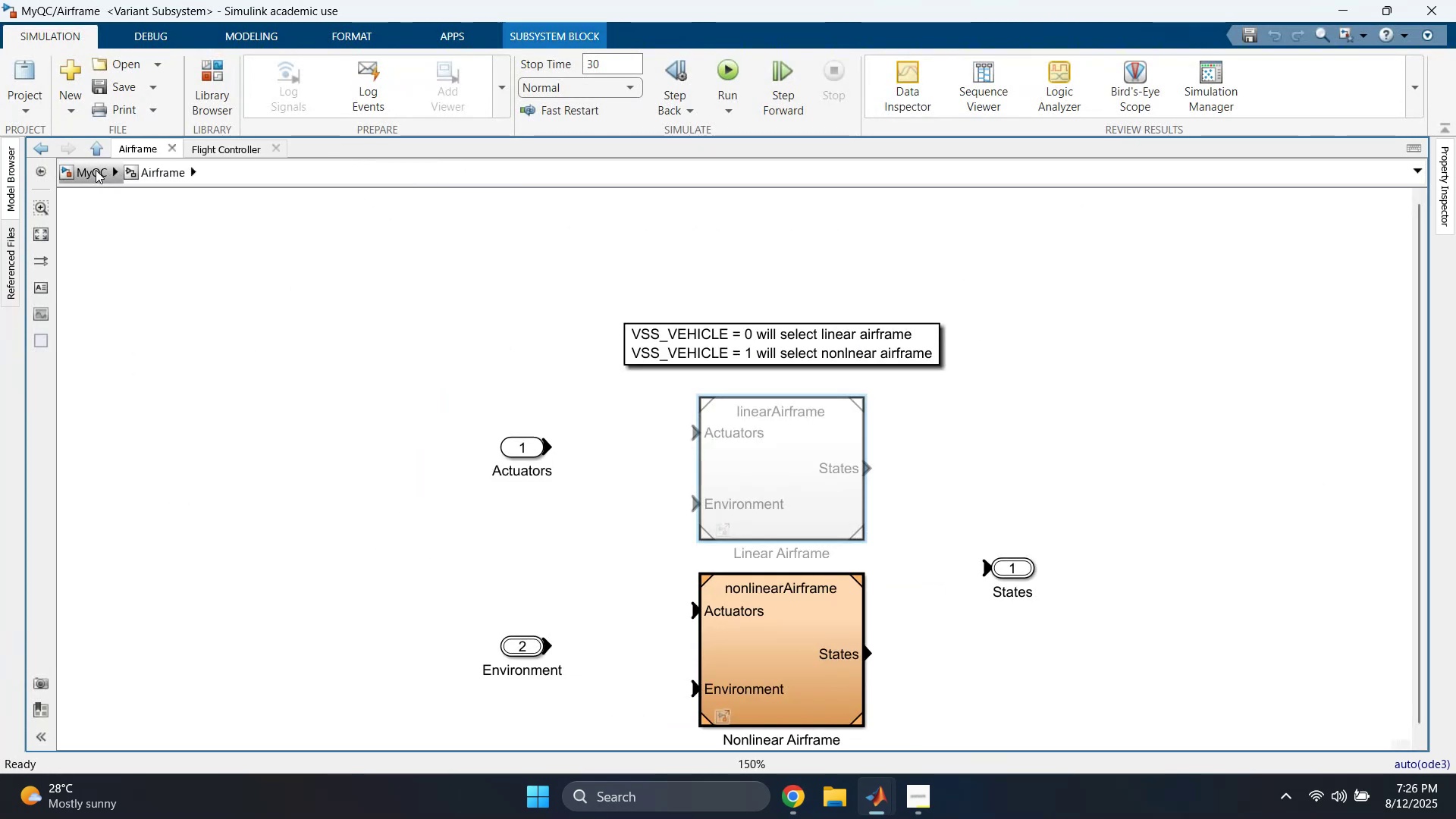 
left_click([96, 170])
 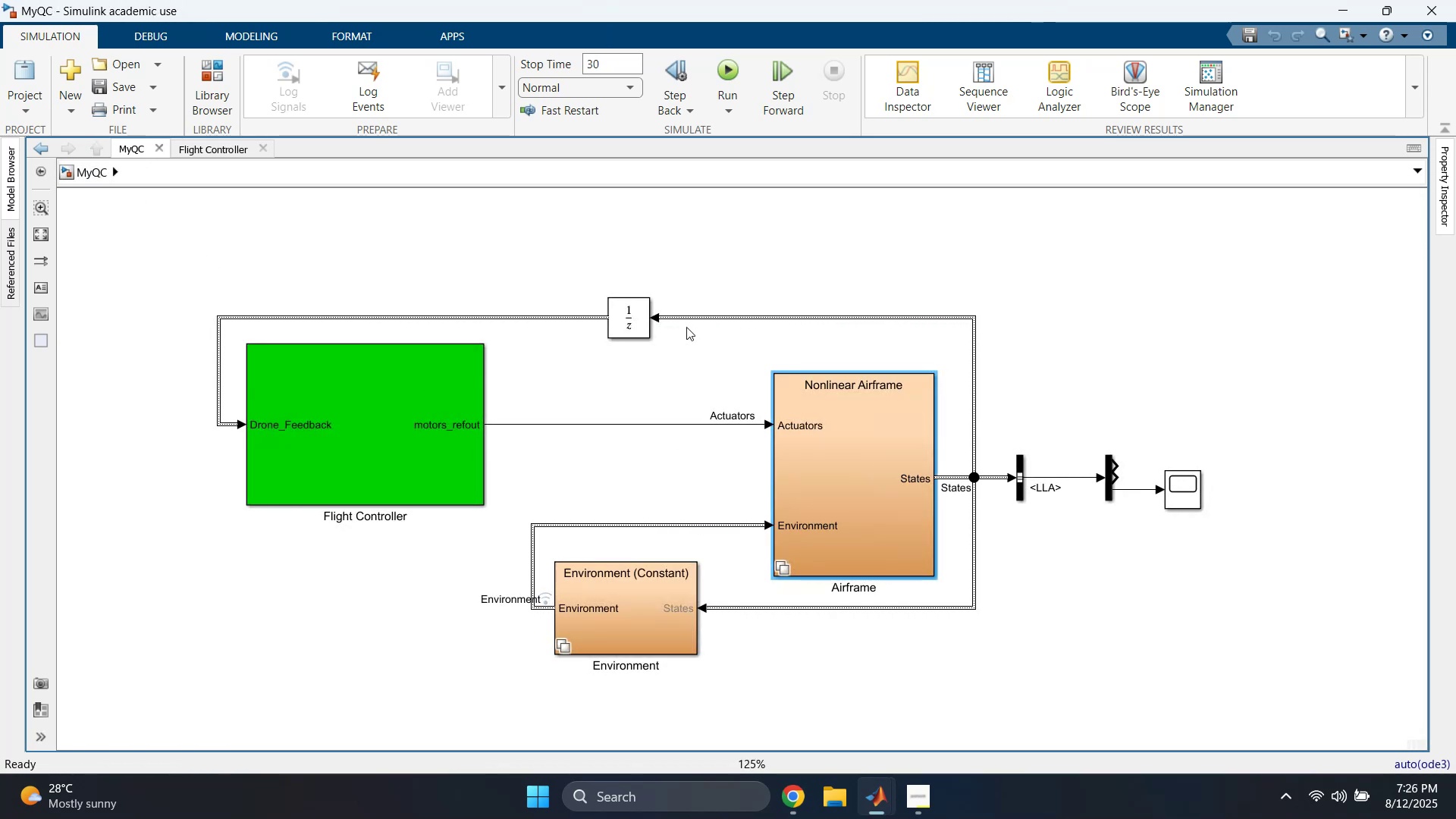 
left_click([632, 253])
 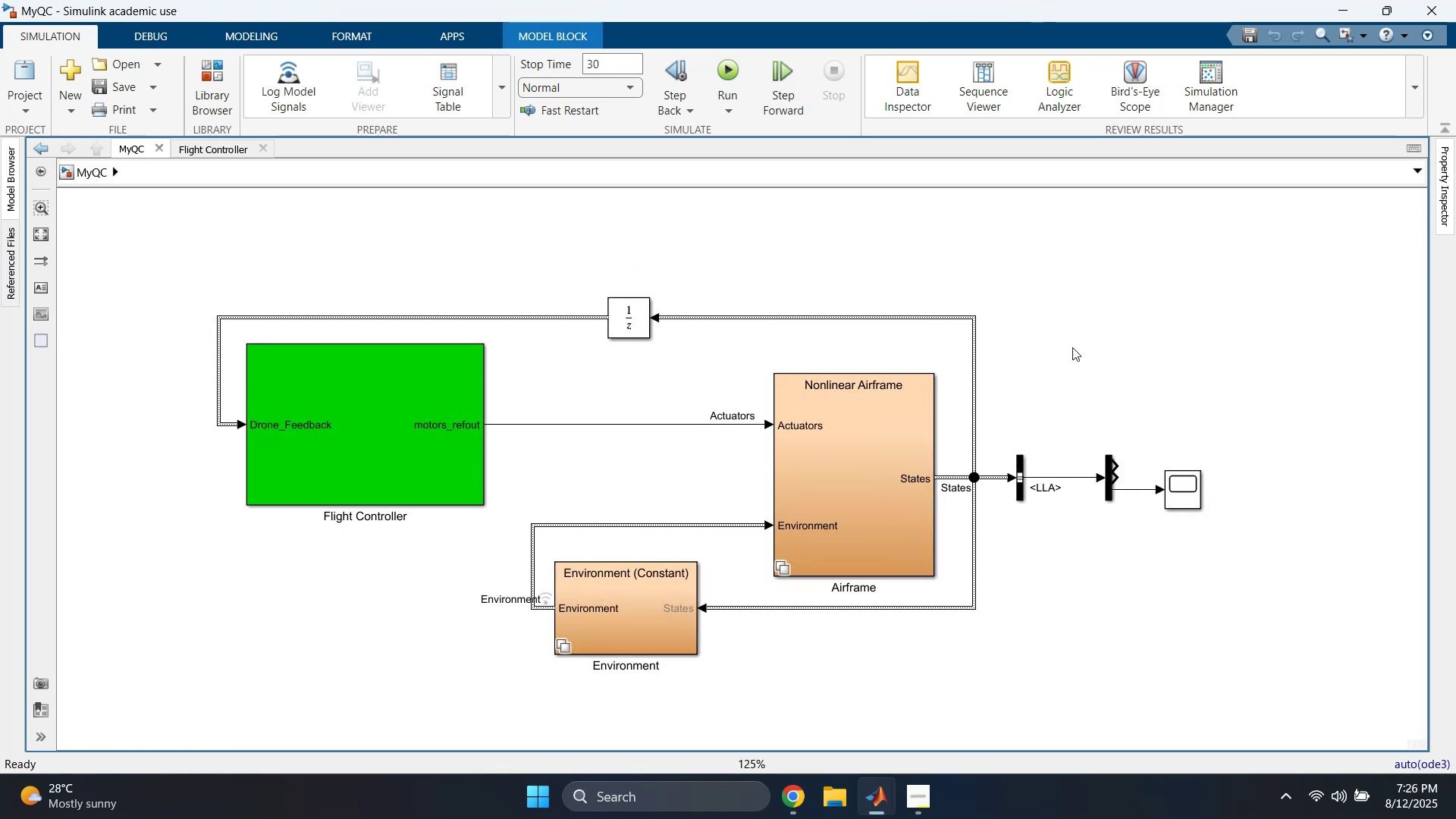 
scroll: coordinate [1094, 350], scroll_direction: down, amount: 1.0
 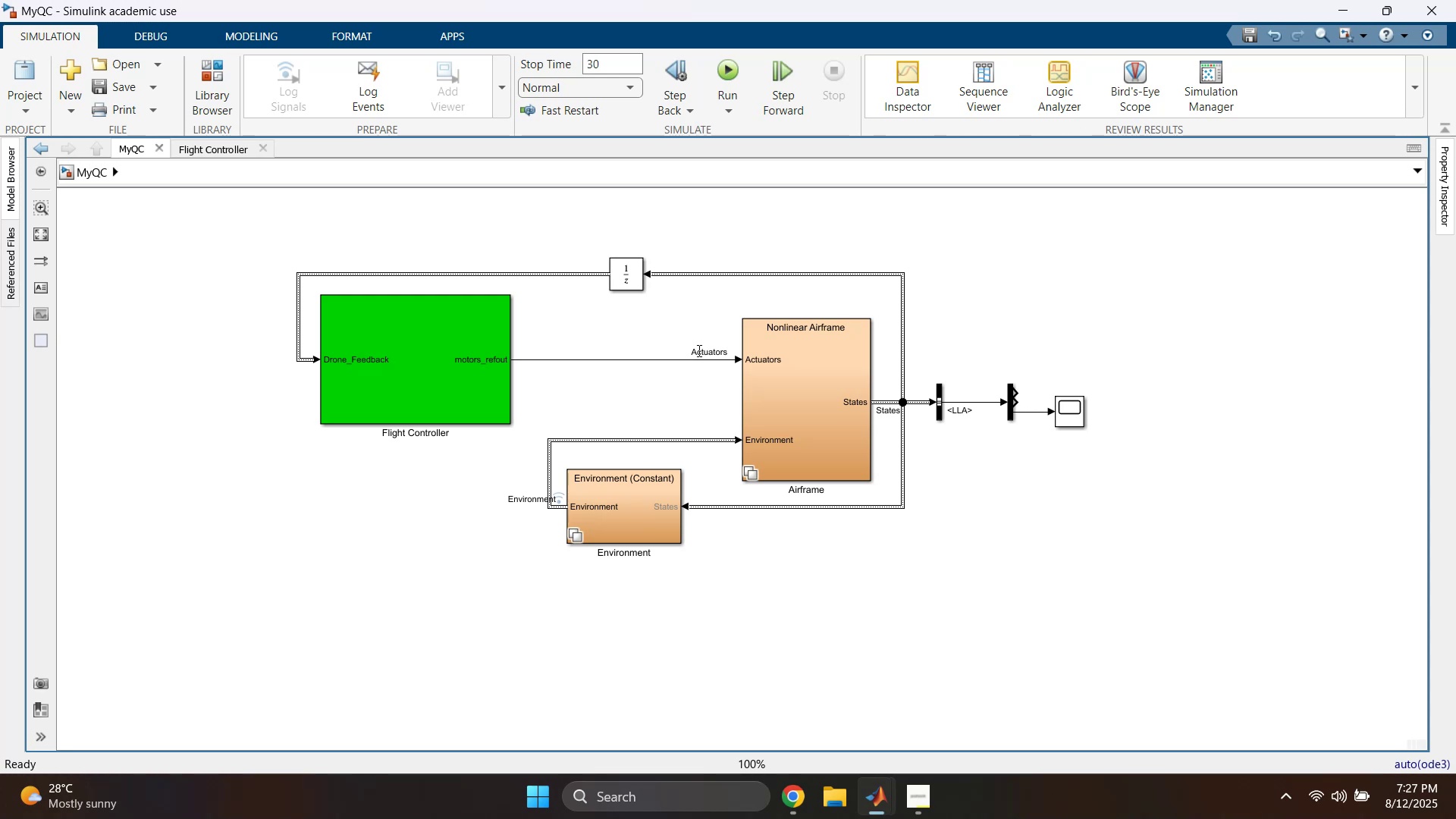 
wait(53.31)
 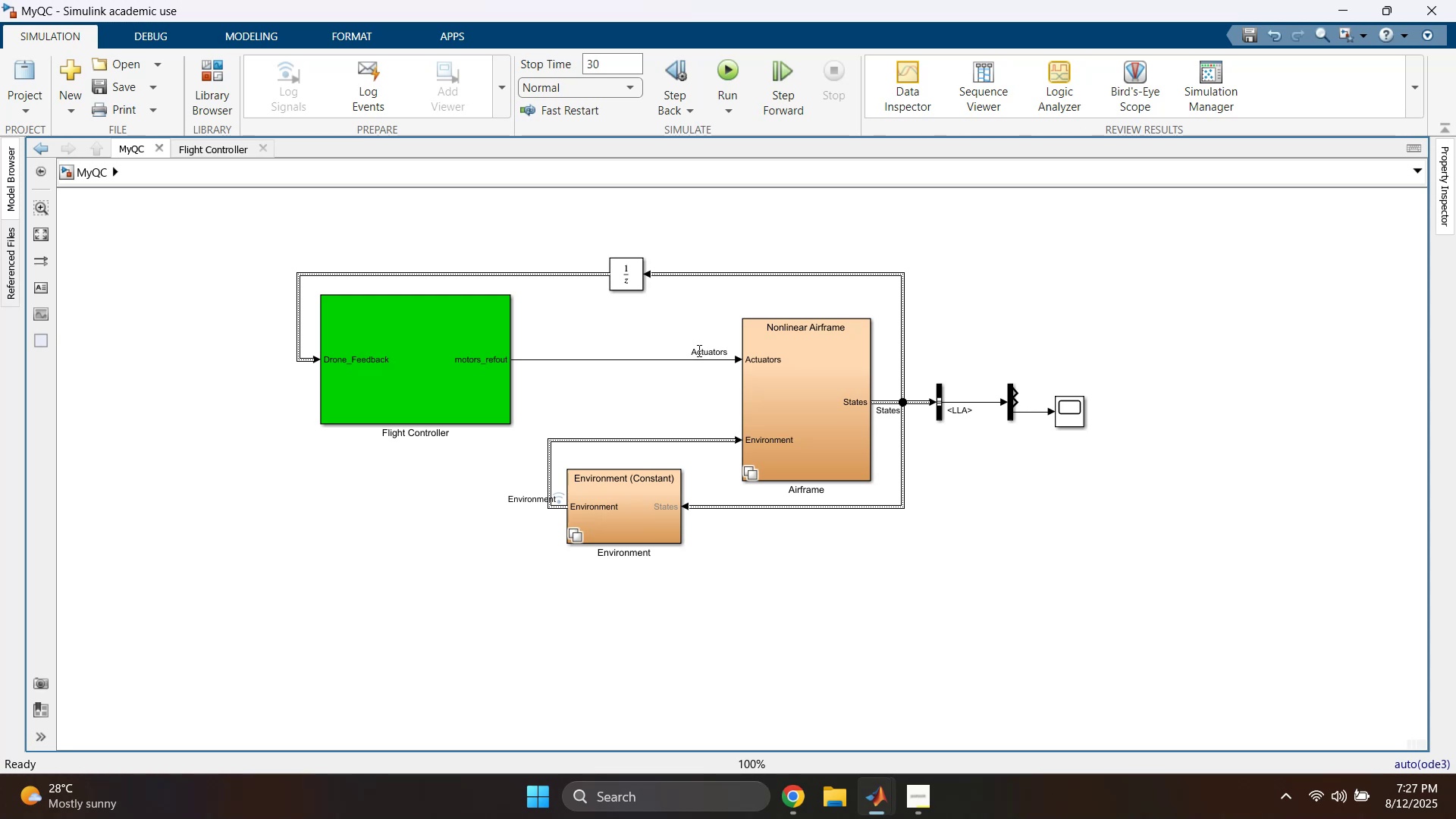 
left_click([427, 502])
 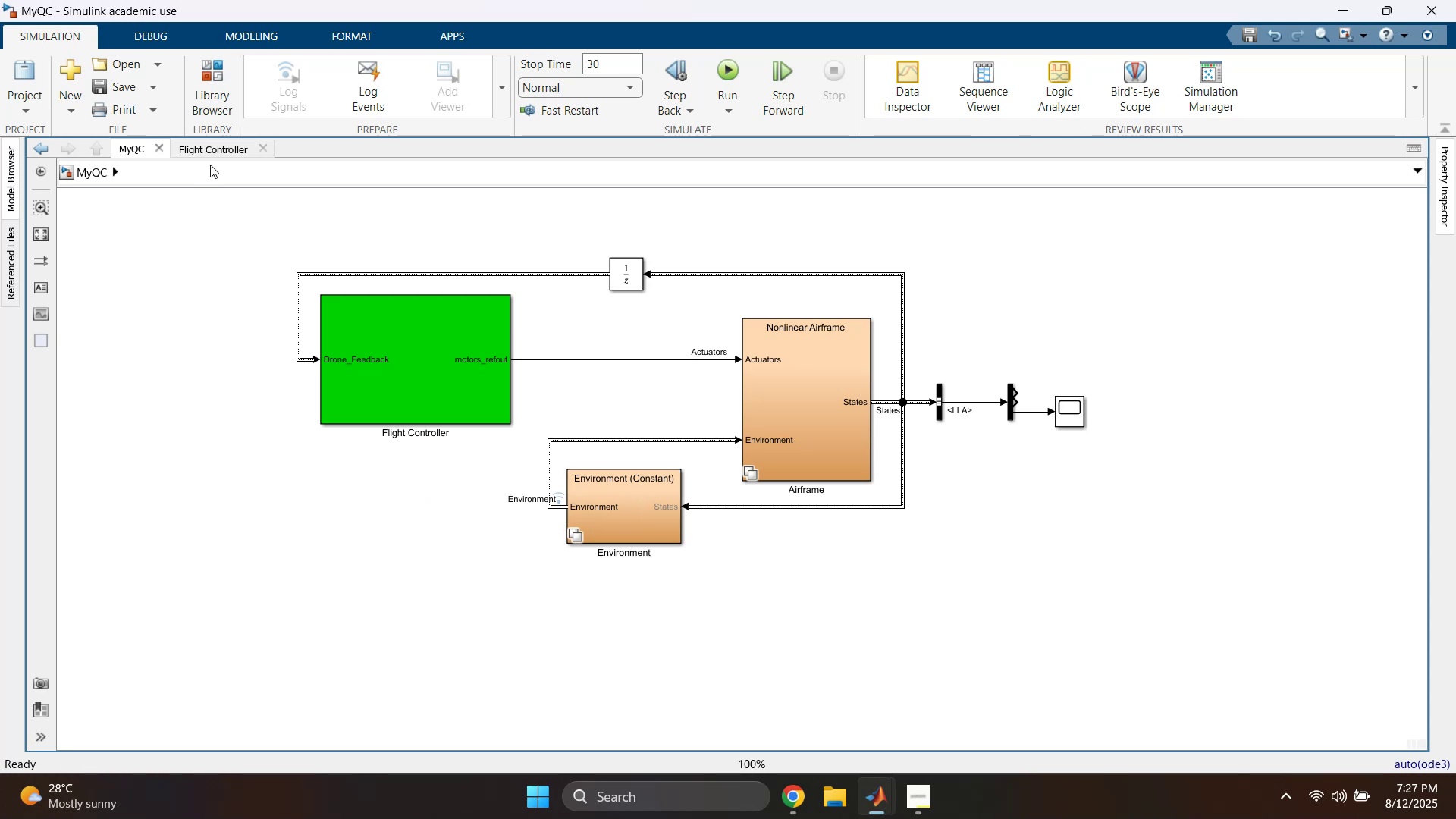 
left_click([212, 152])
 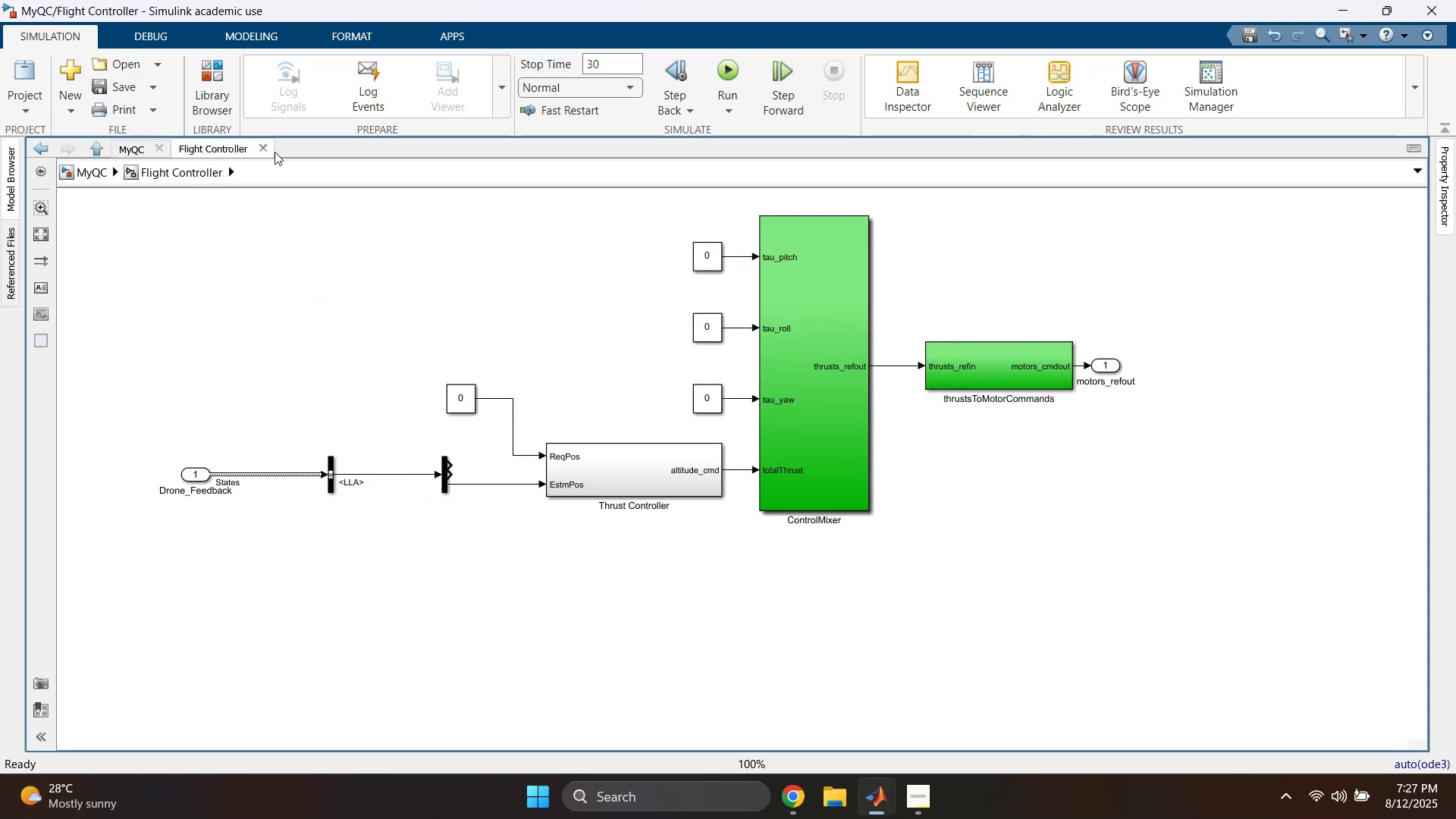 
left_click([265, 146])
 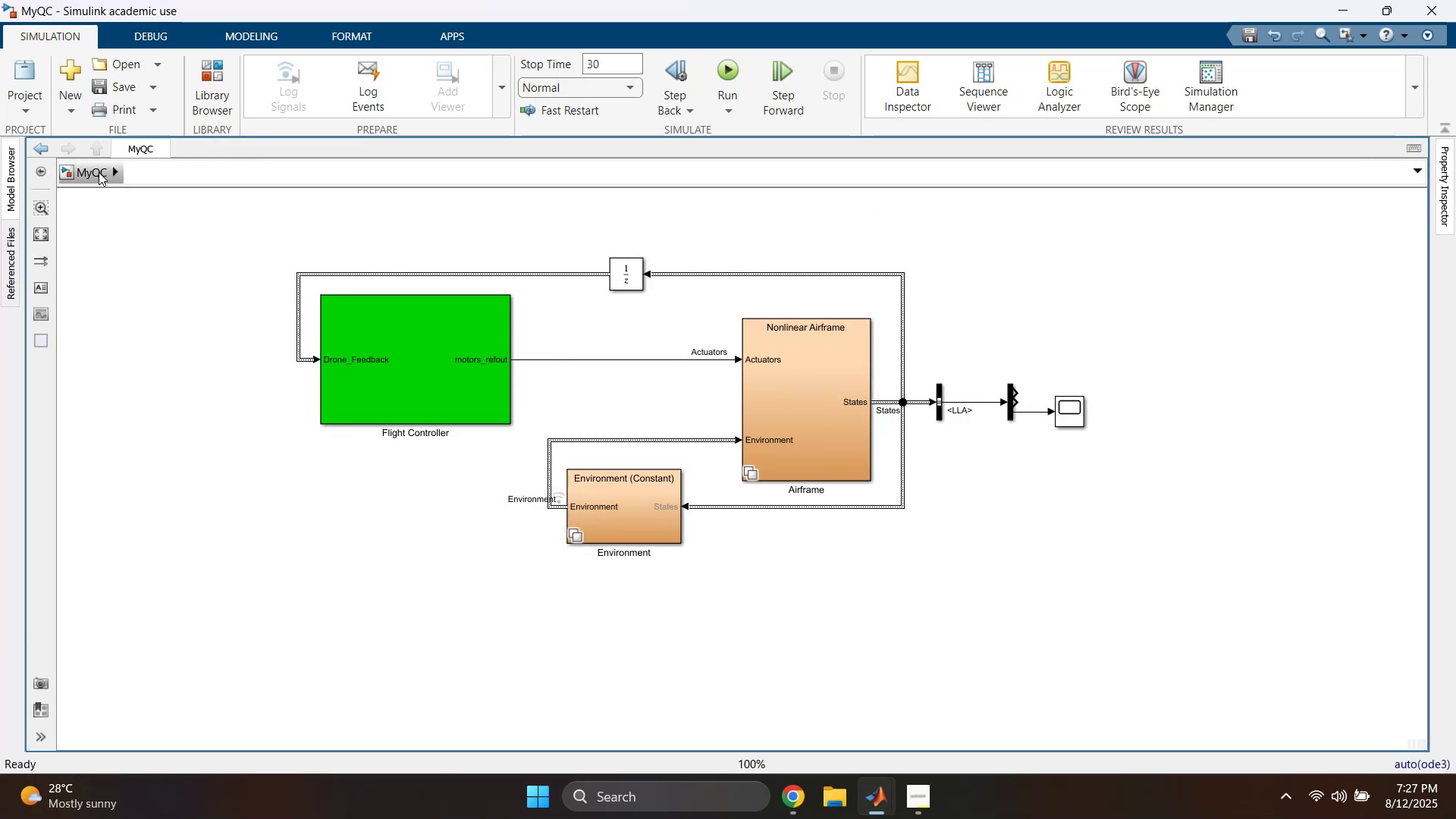 
double_click([175, 310])
 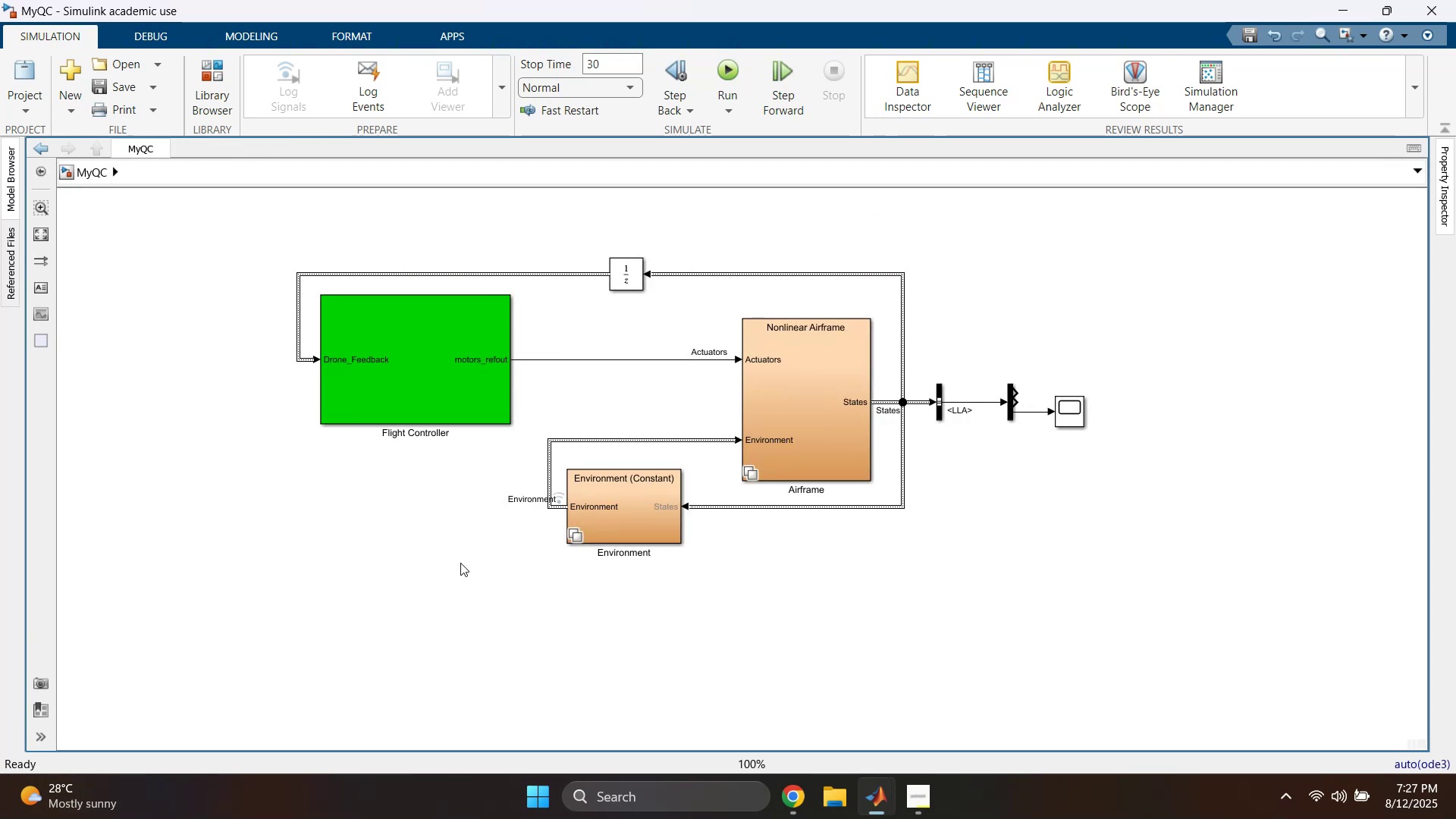 
wait(12.67)
 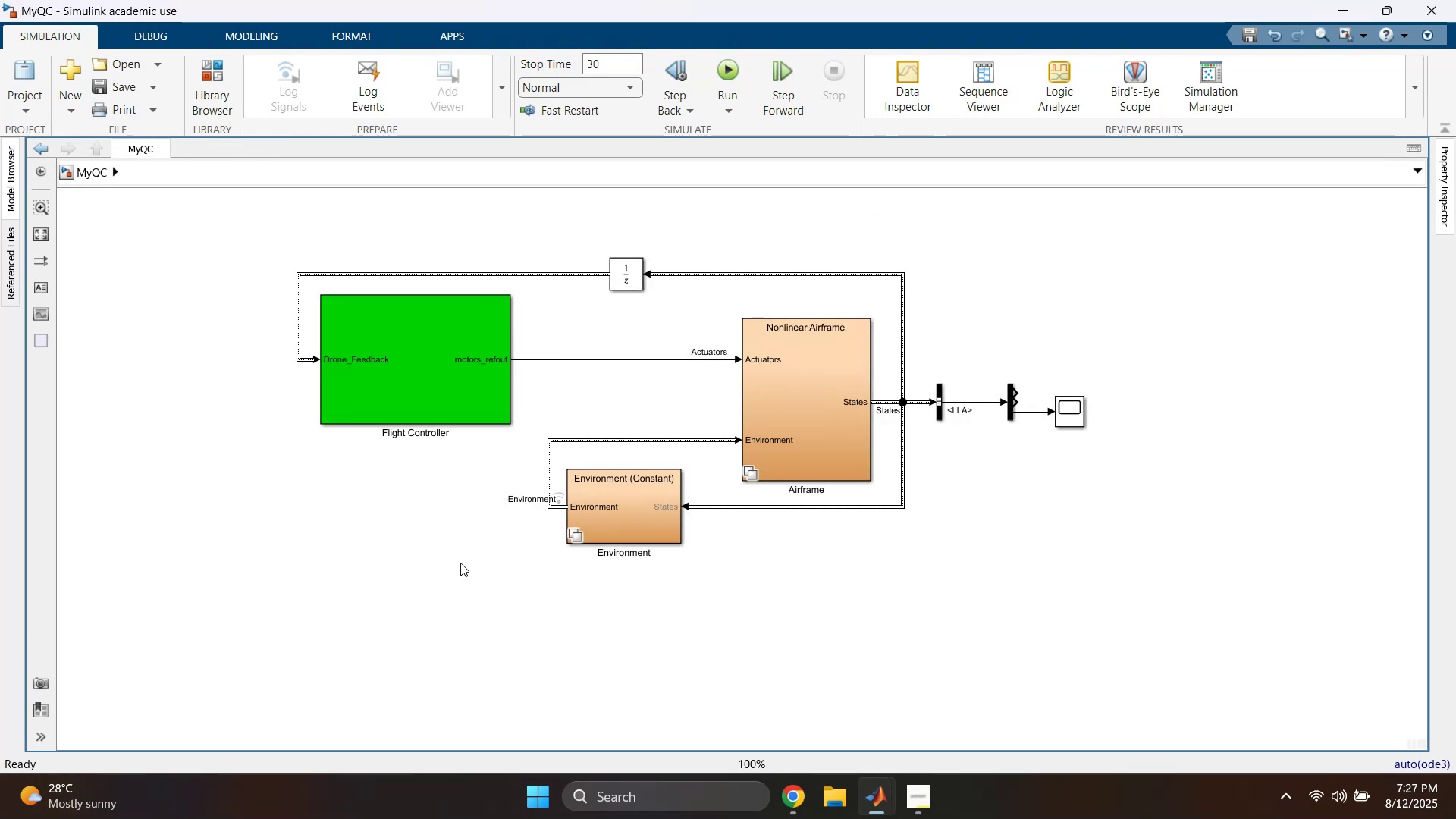 
double_click([419, 450])
 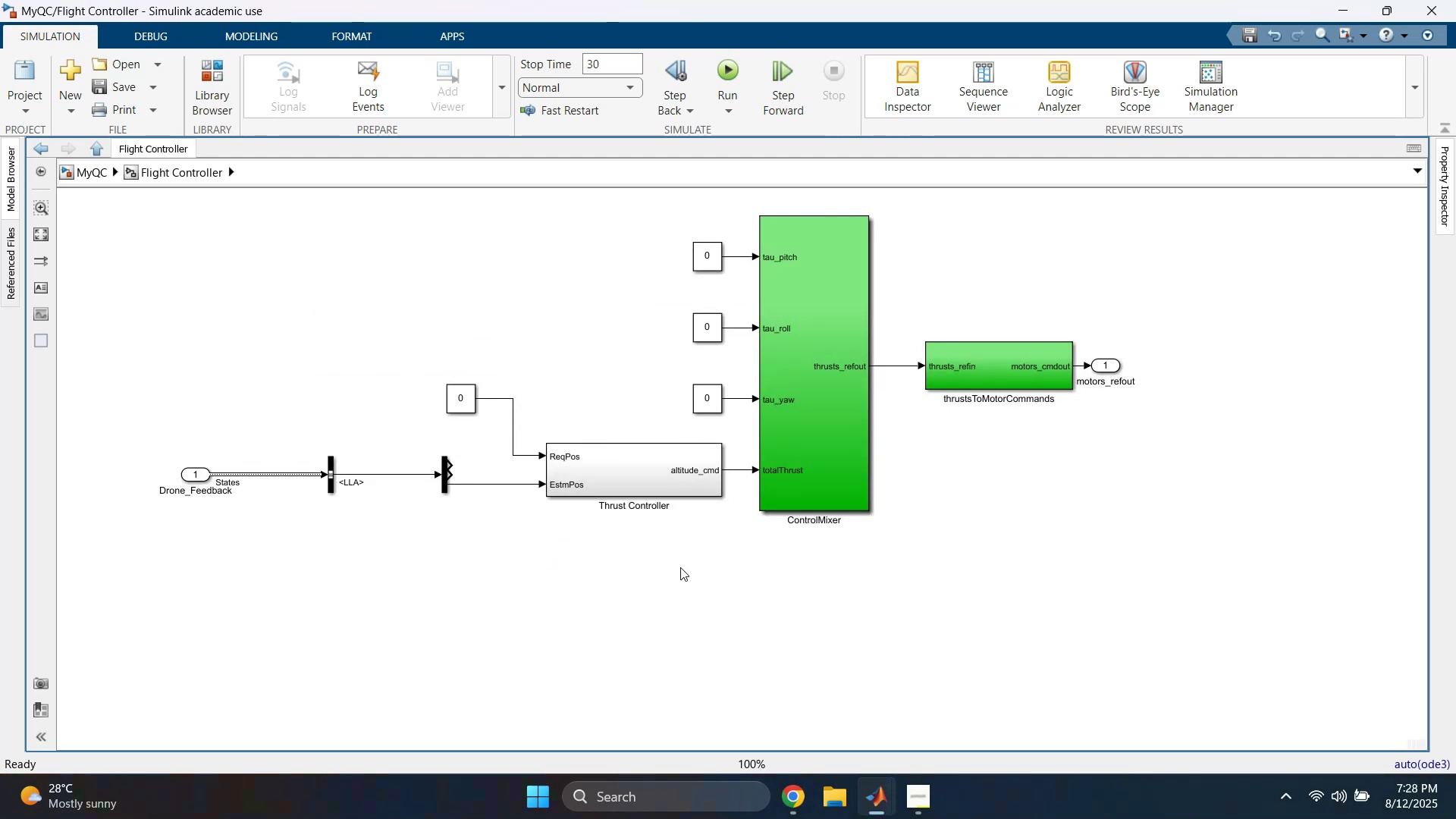 
wait(6.16)
 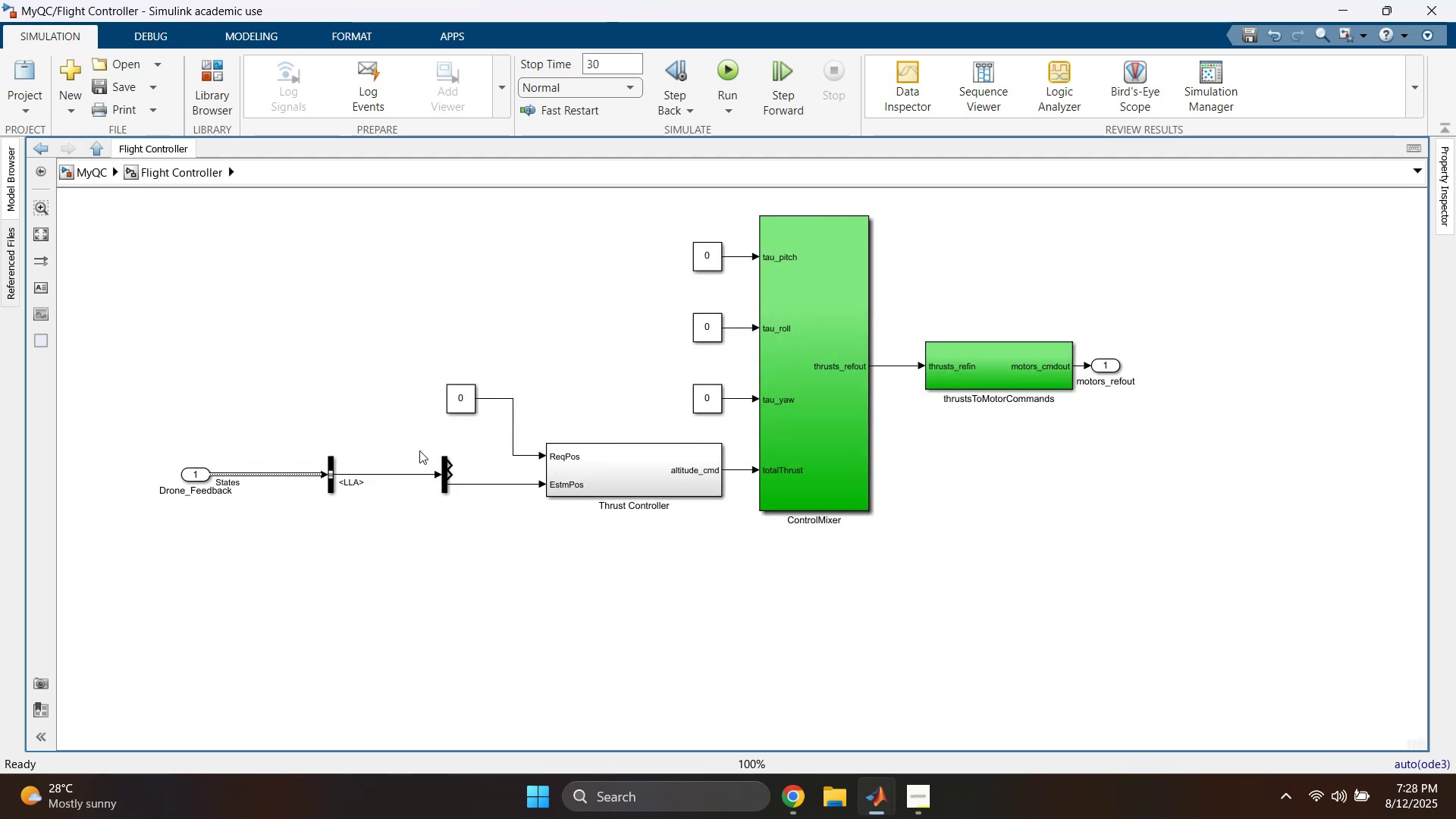 
double_click([649, 485])
 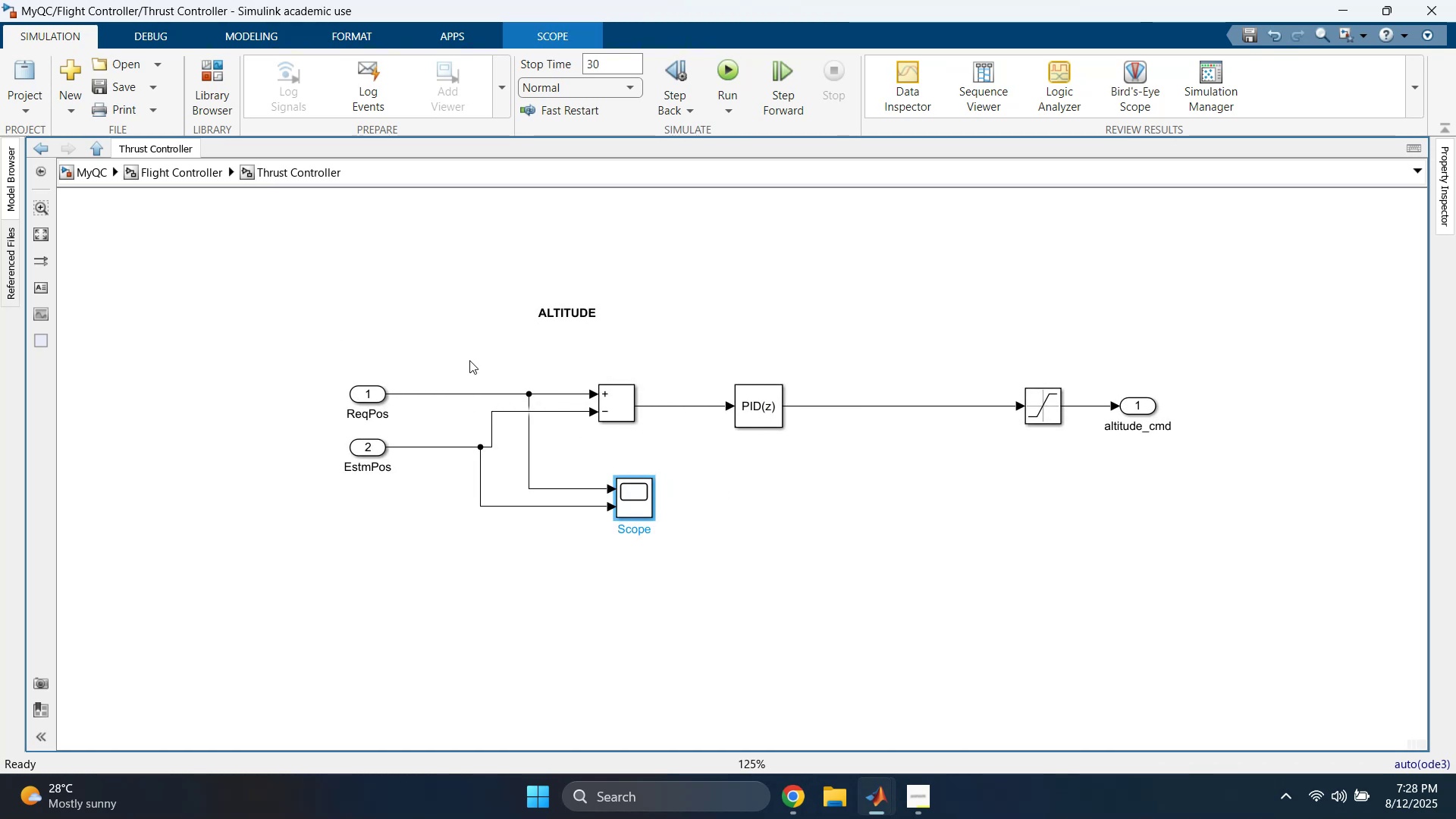 
wait(6.73)
 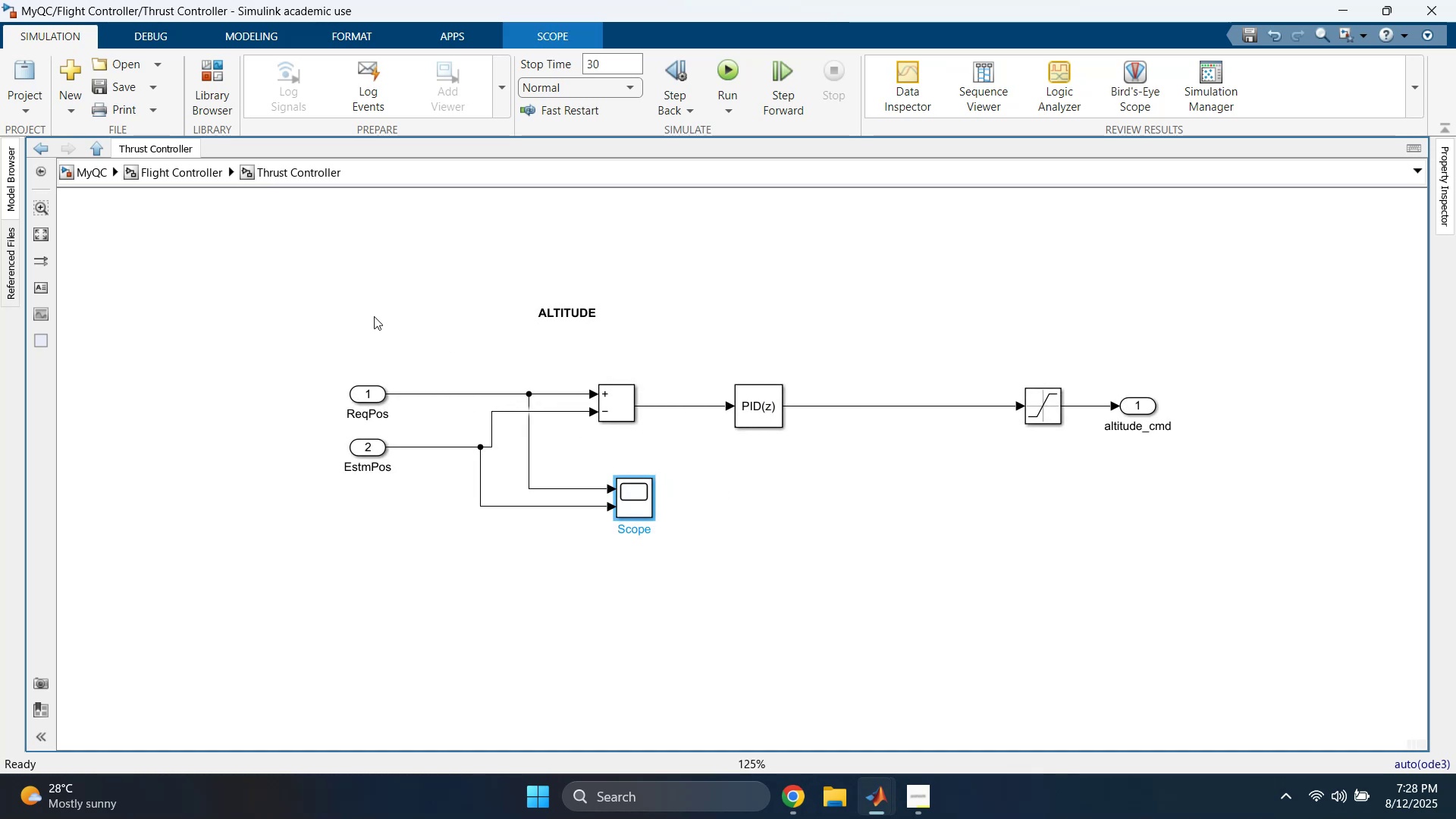 
left_click([77, 173])
 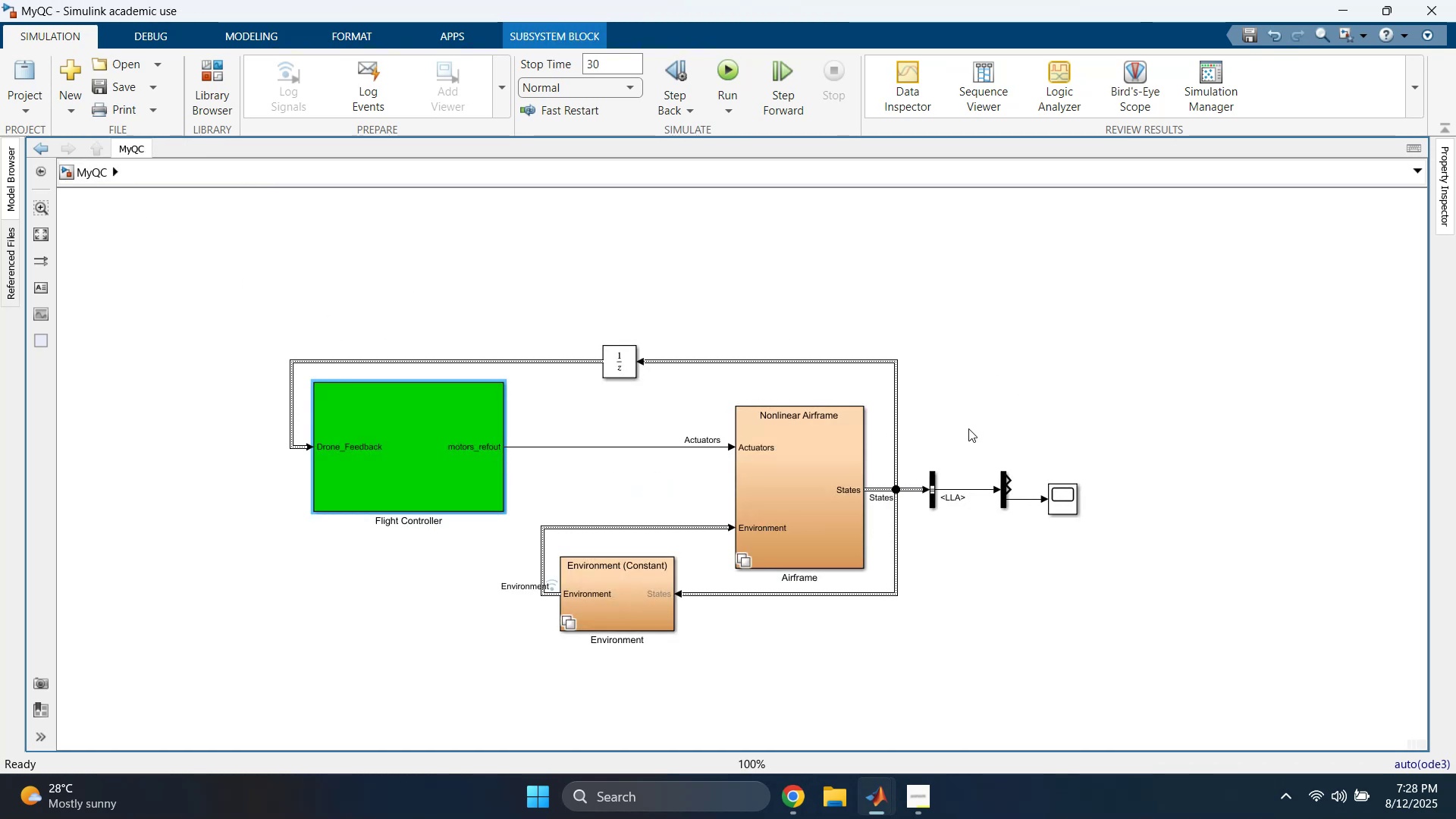 
left_click_drag(start_coordinate=[924, 460], to_coordinate=[1104, 522])
 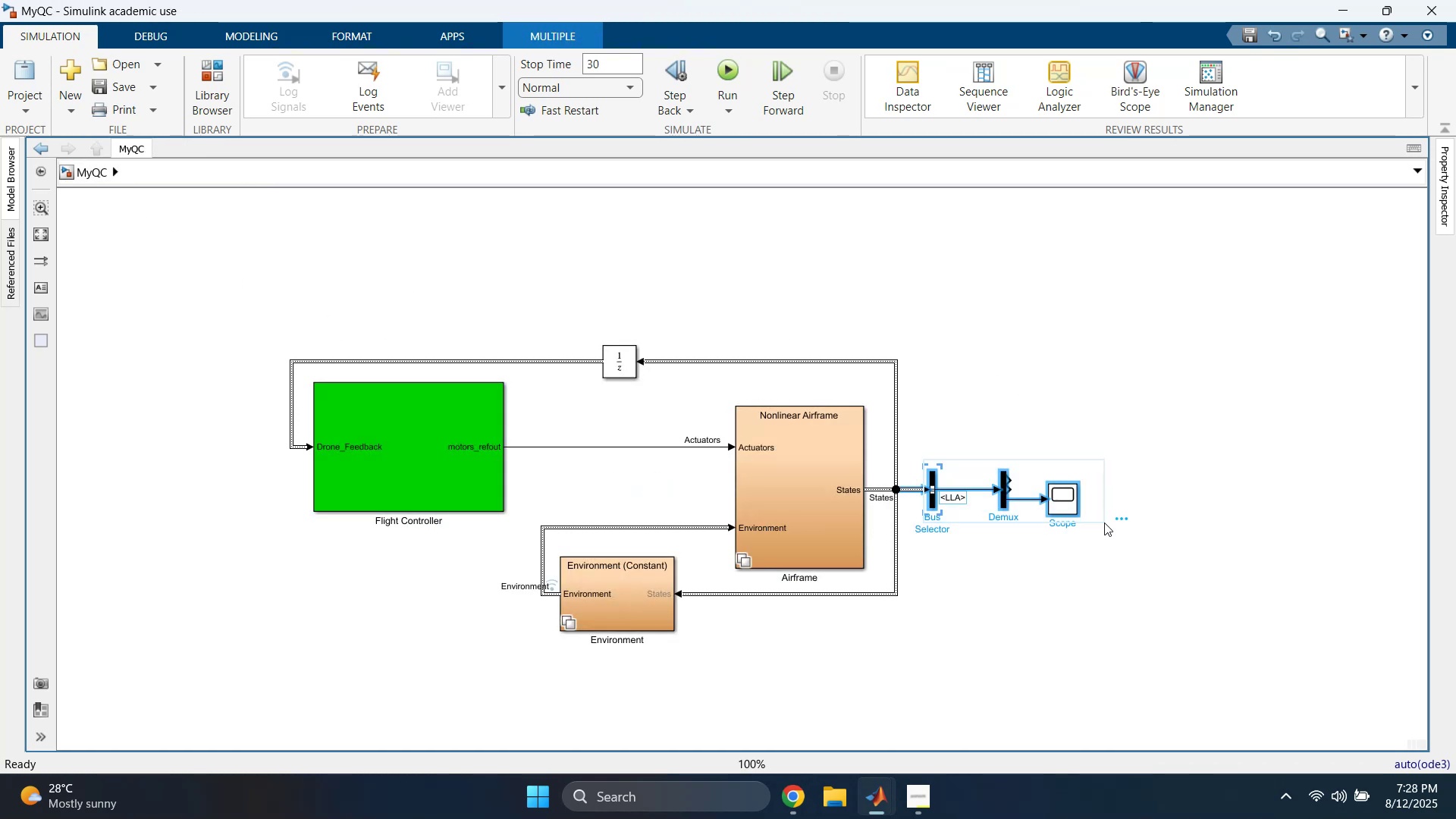 
key(Delete)
 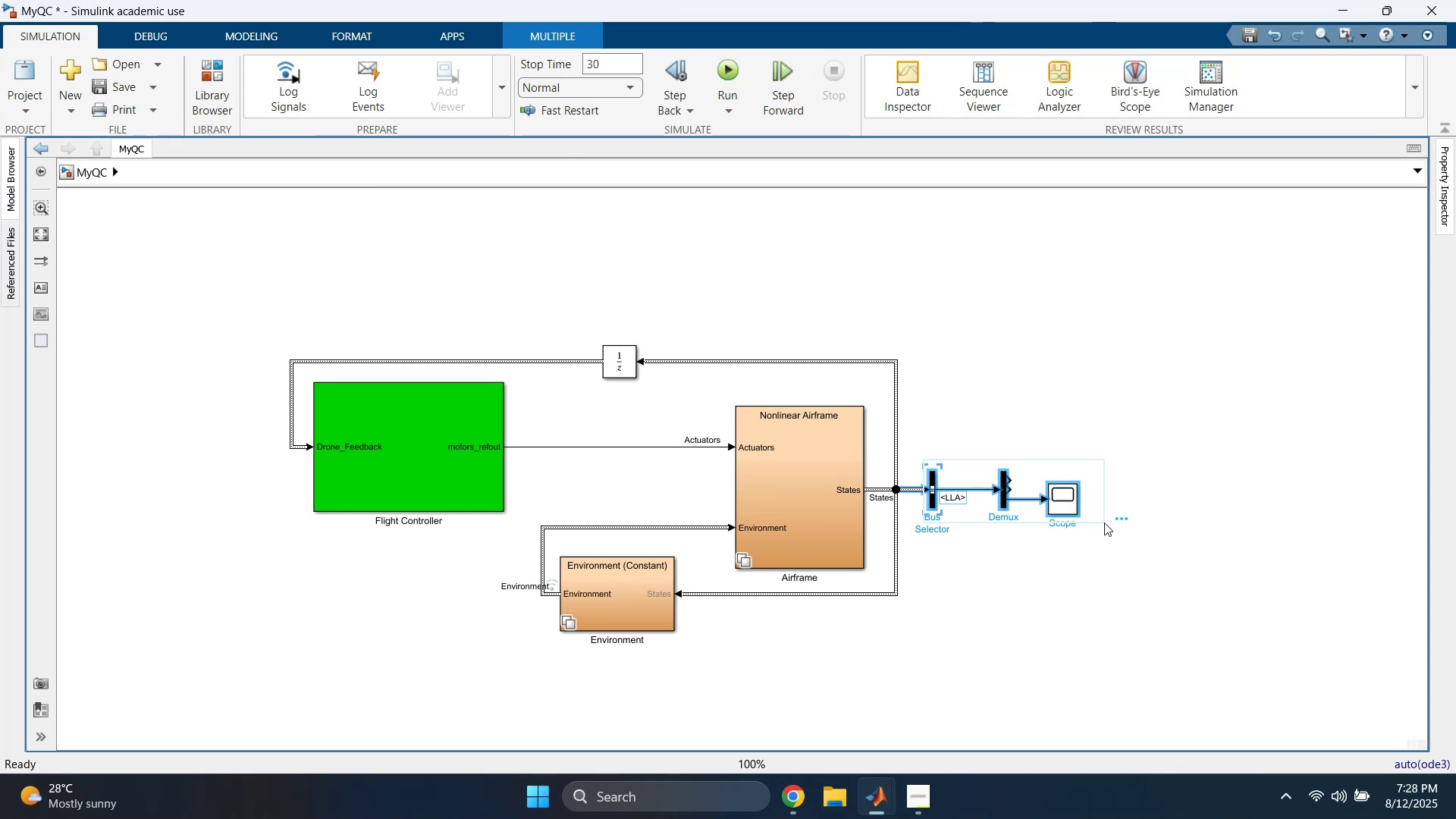 
key(Delete)
 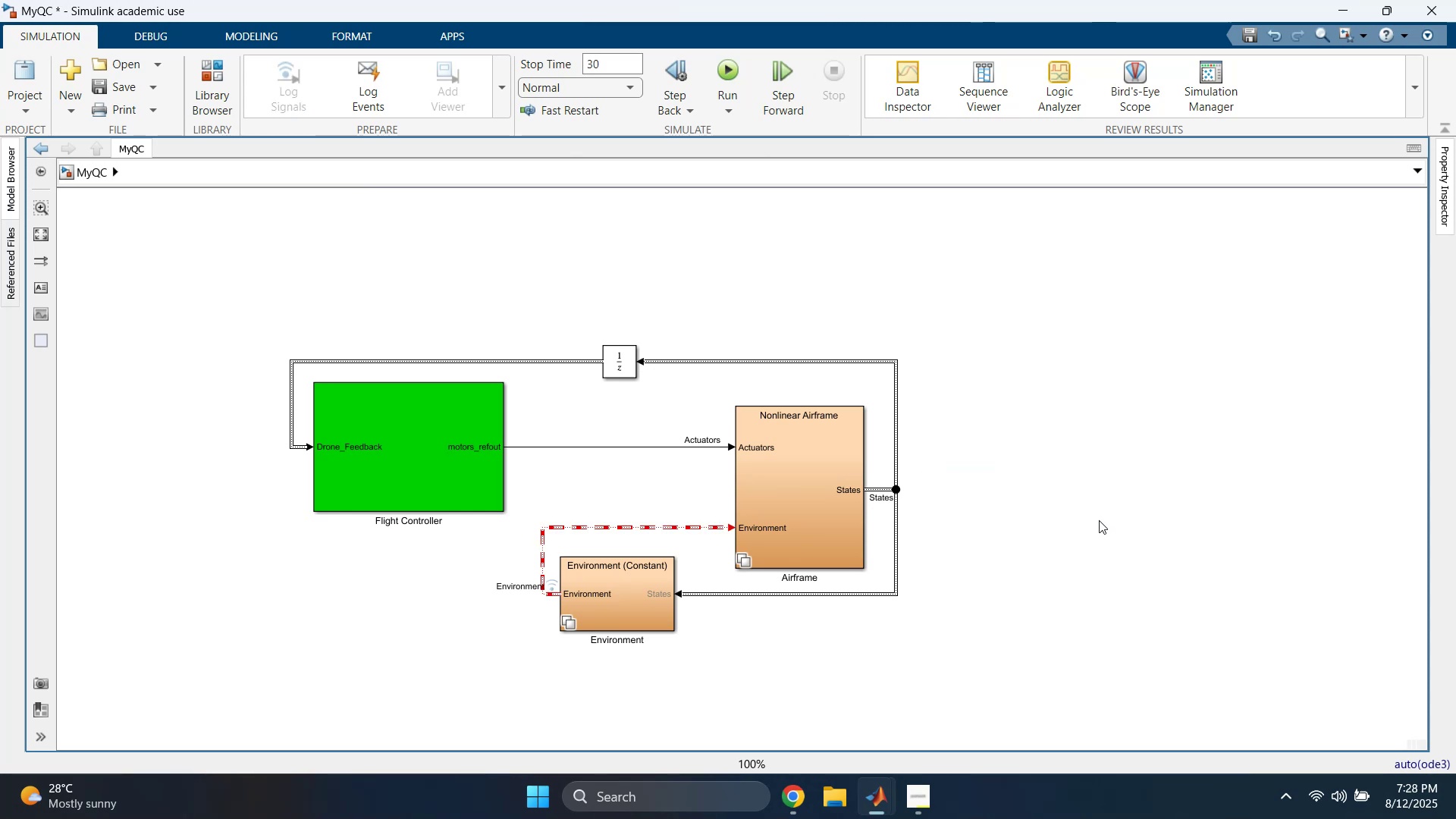 
double_click([1099, 520])
 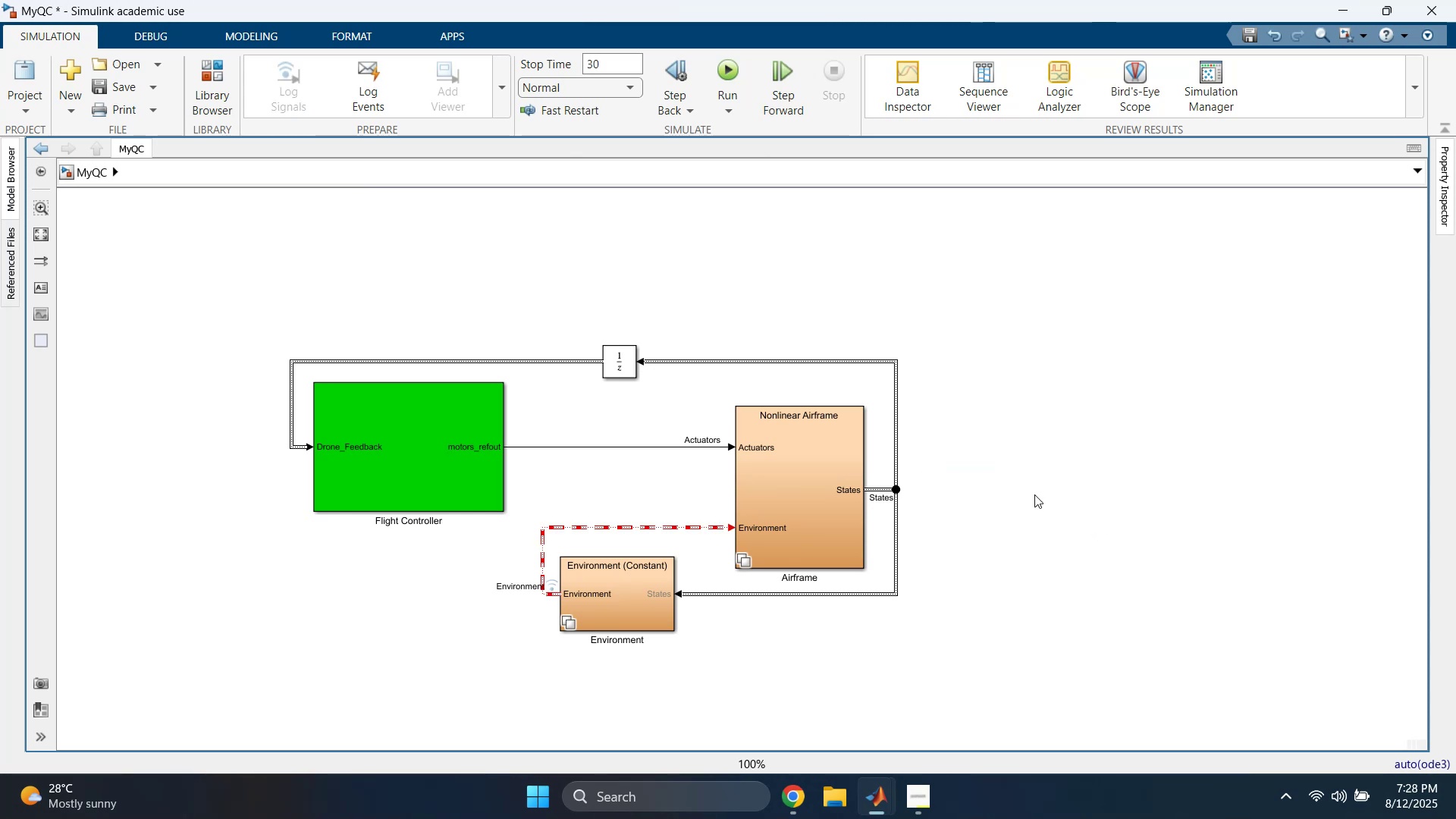 
double_click([1026, 441])
 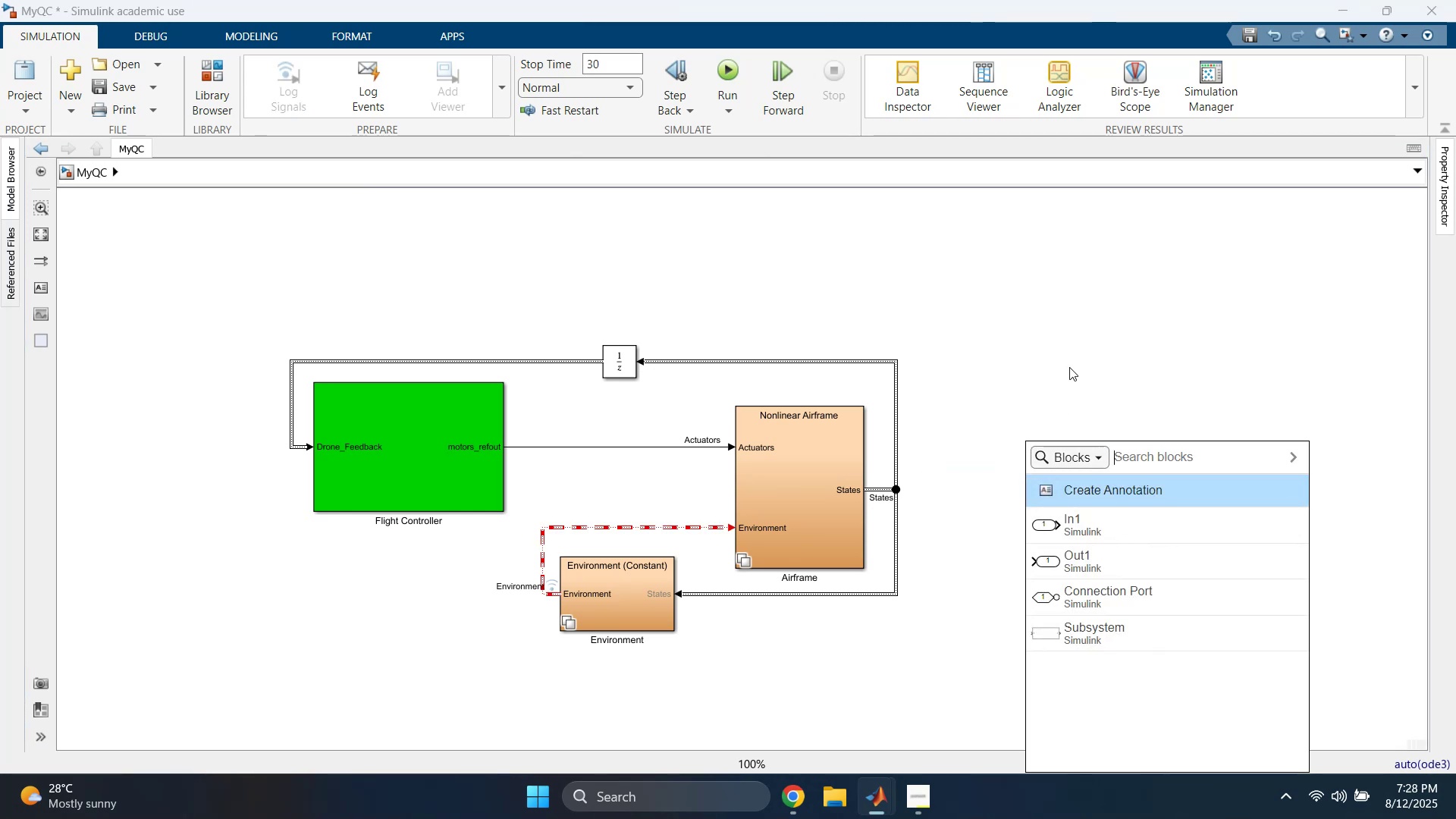 
type(selector)
 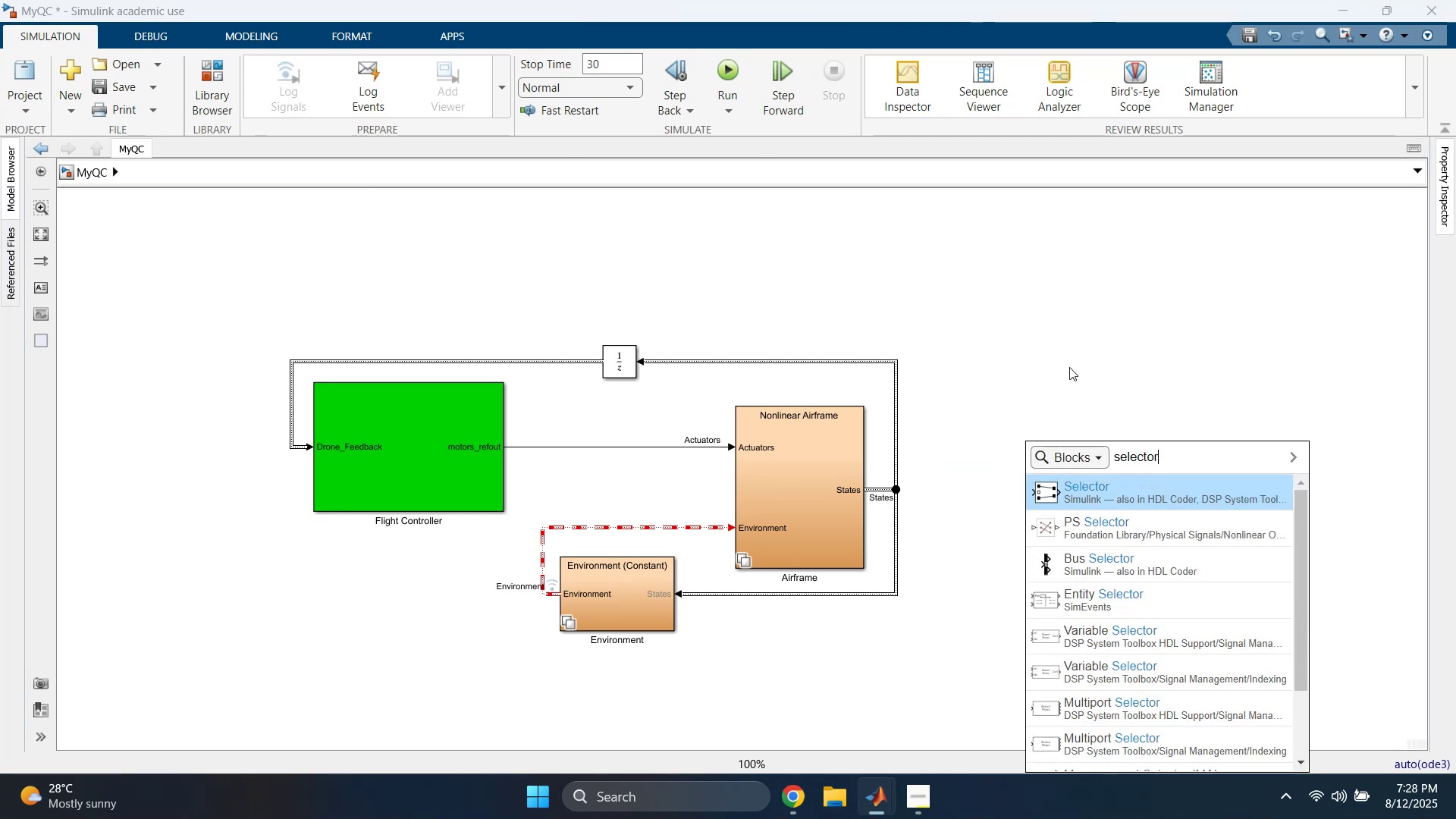 
key(Enter)
 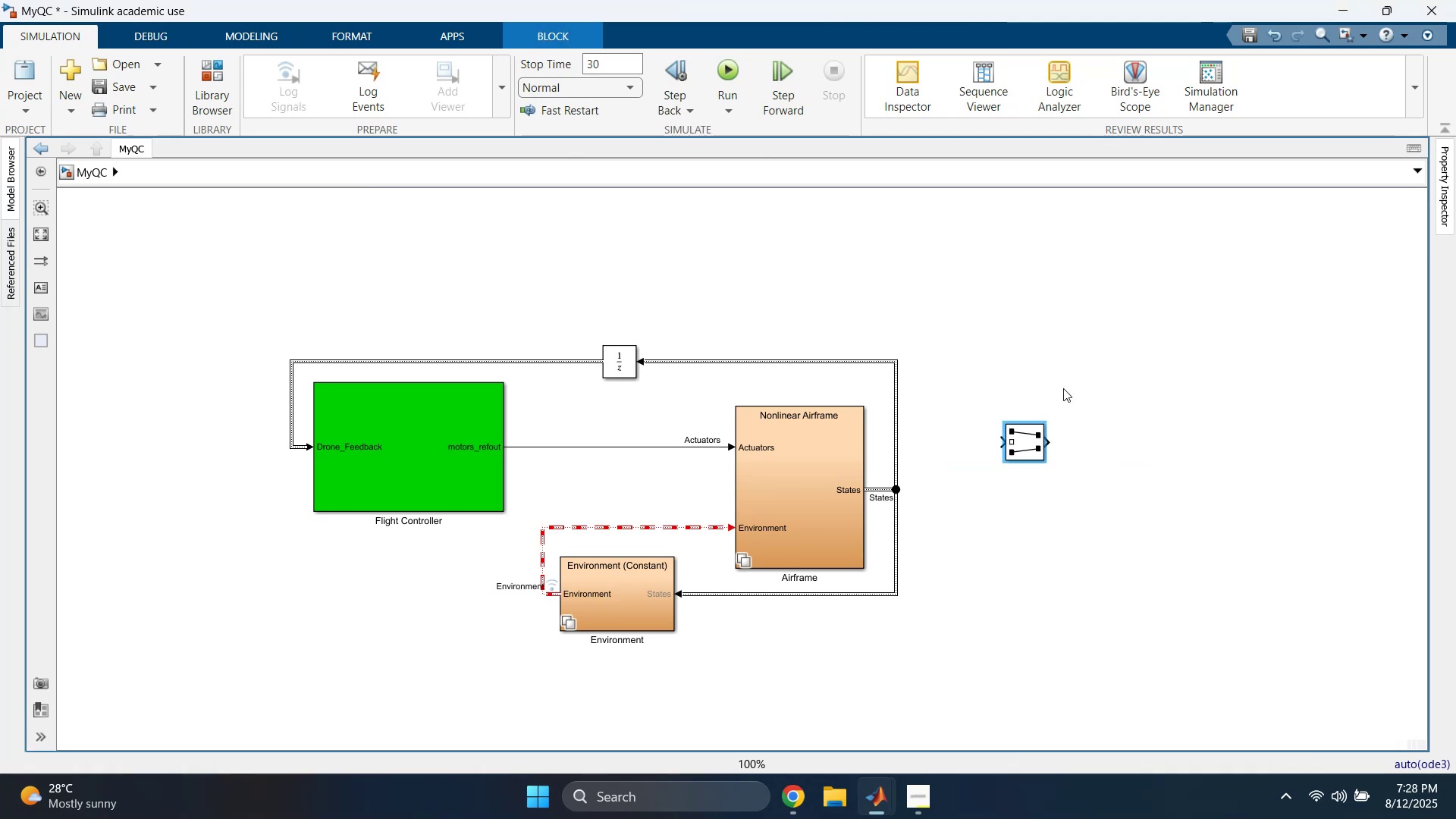 
left_click_drag(start_coordinate=[1028, 440], to_coordinate=[1002, 493])
 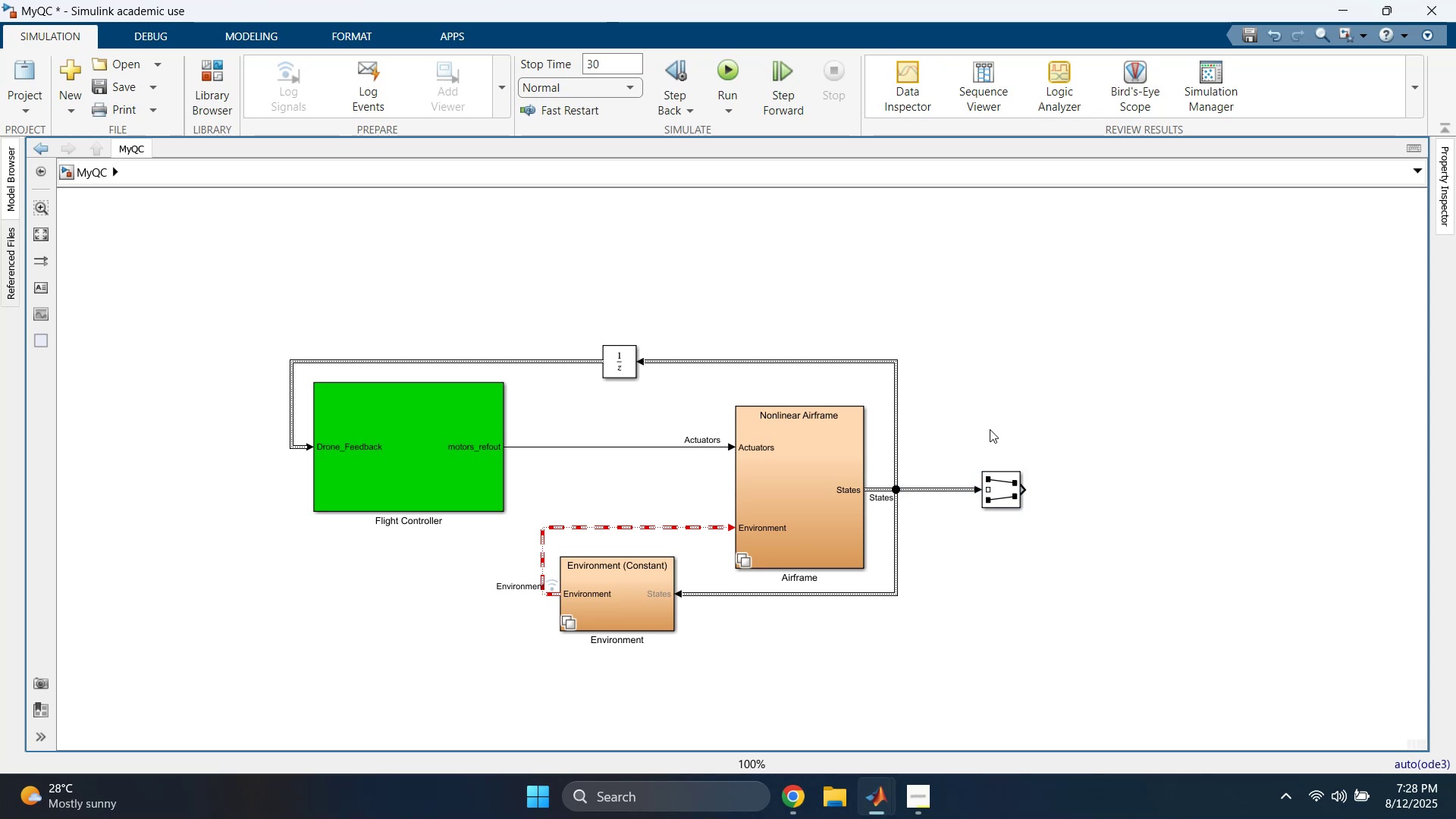 
wait(8.16)
 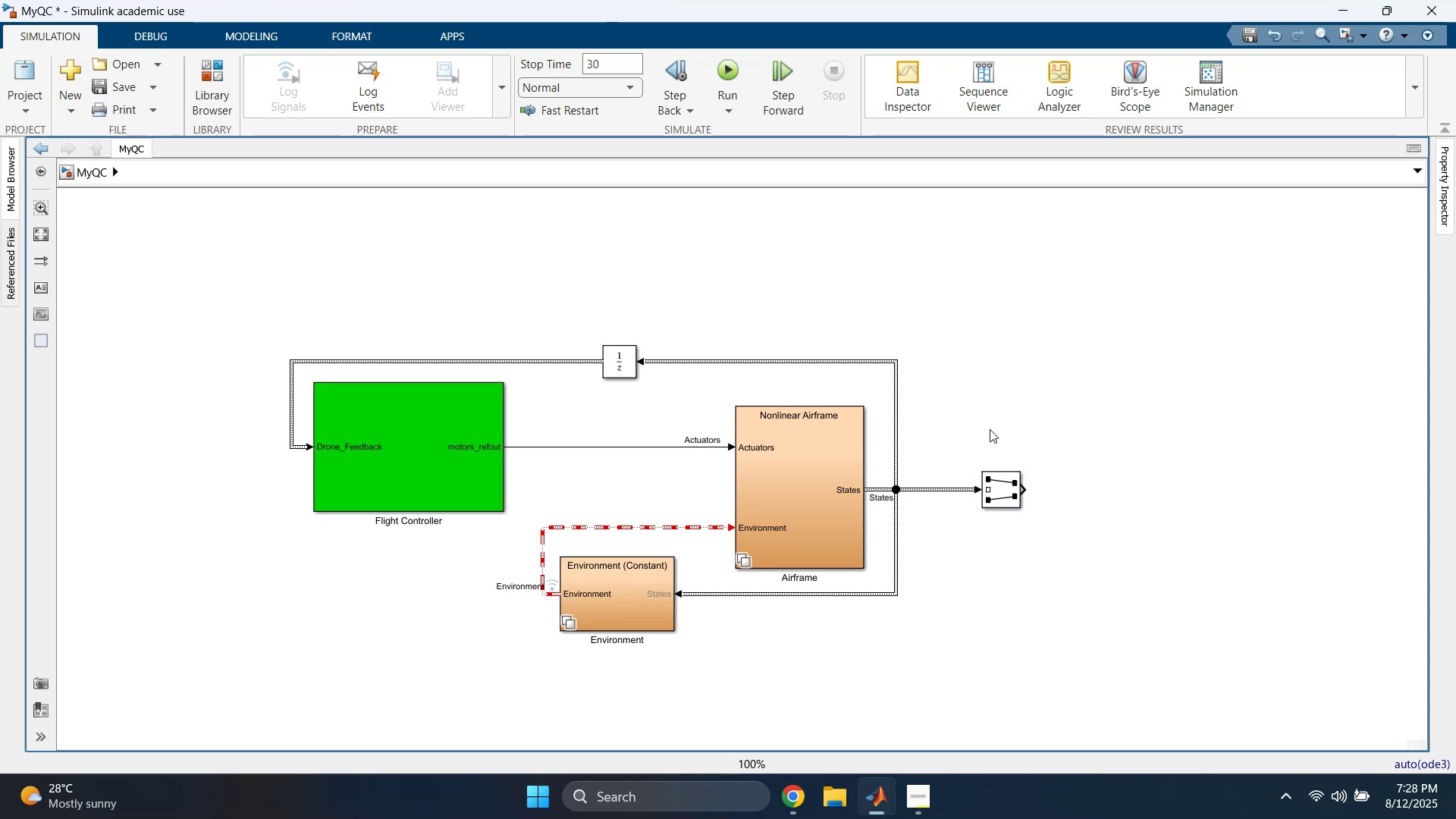 
double_click([996, 487])
 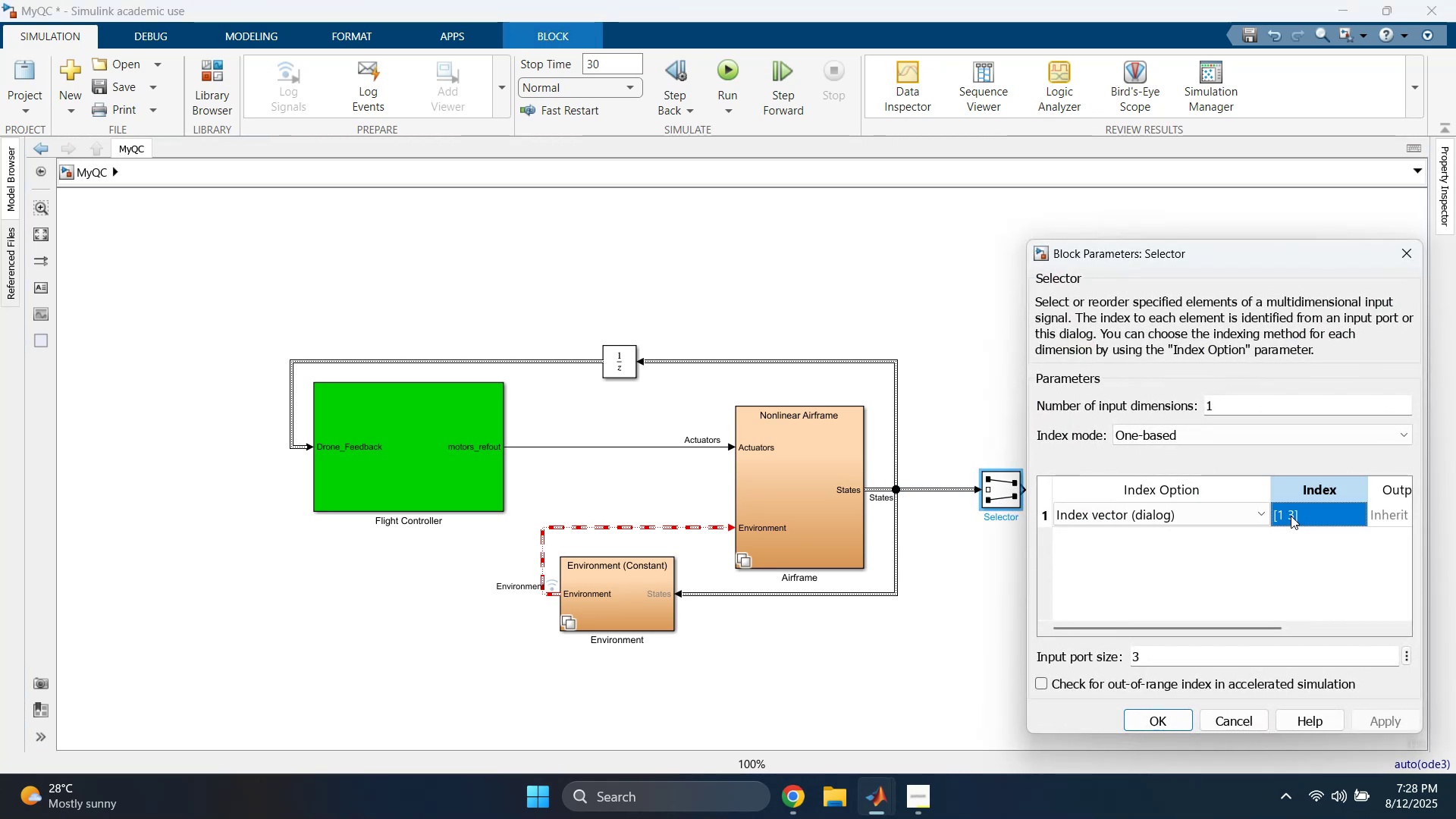 
double_click([1301, 516])
 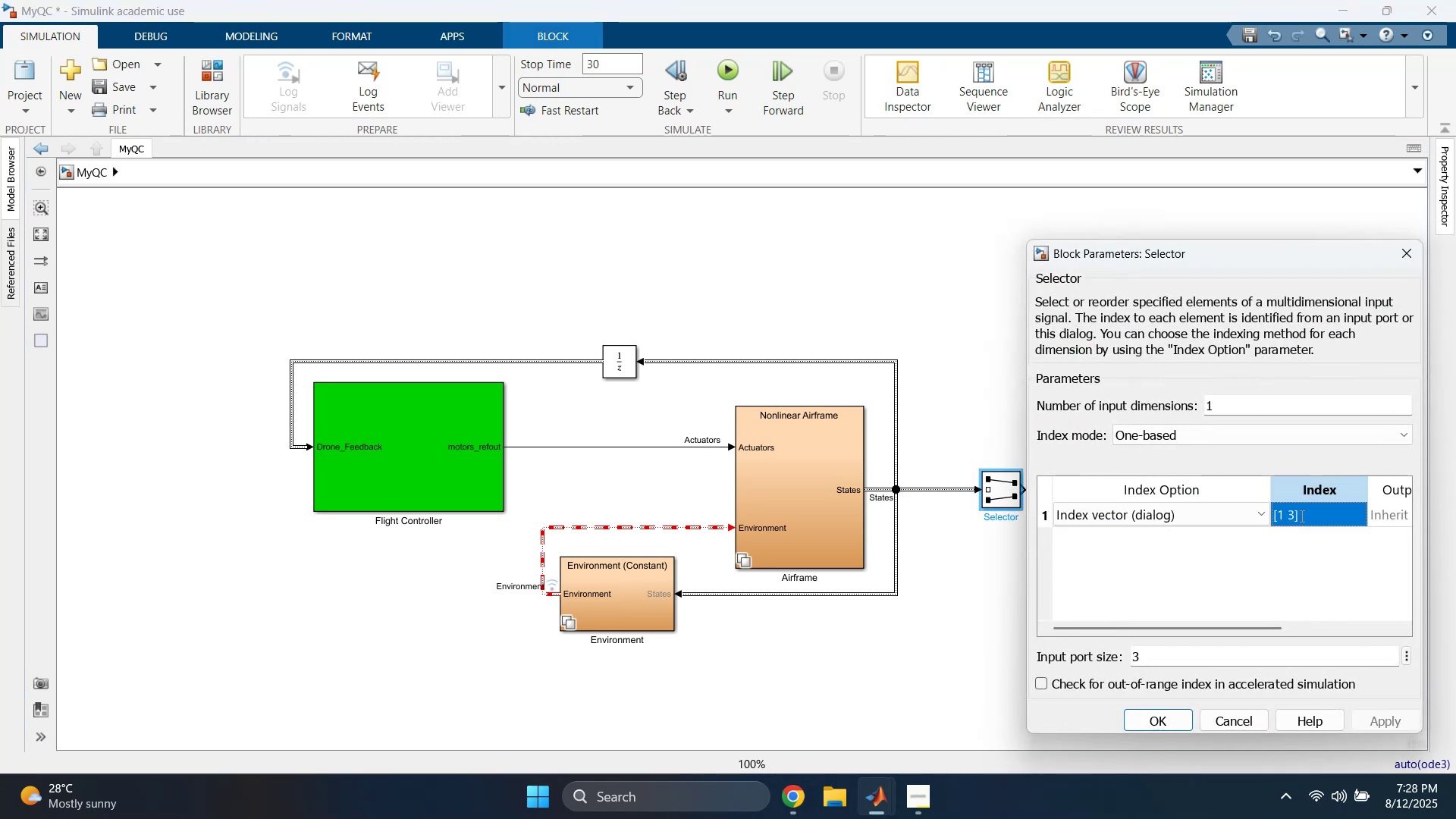 
triple_click([1301, 516])
 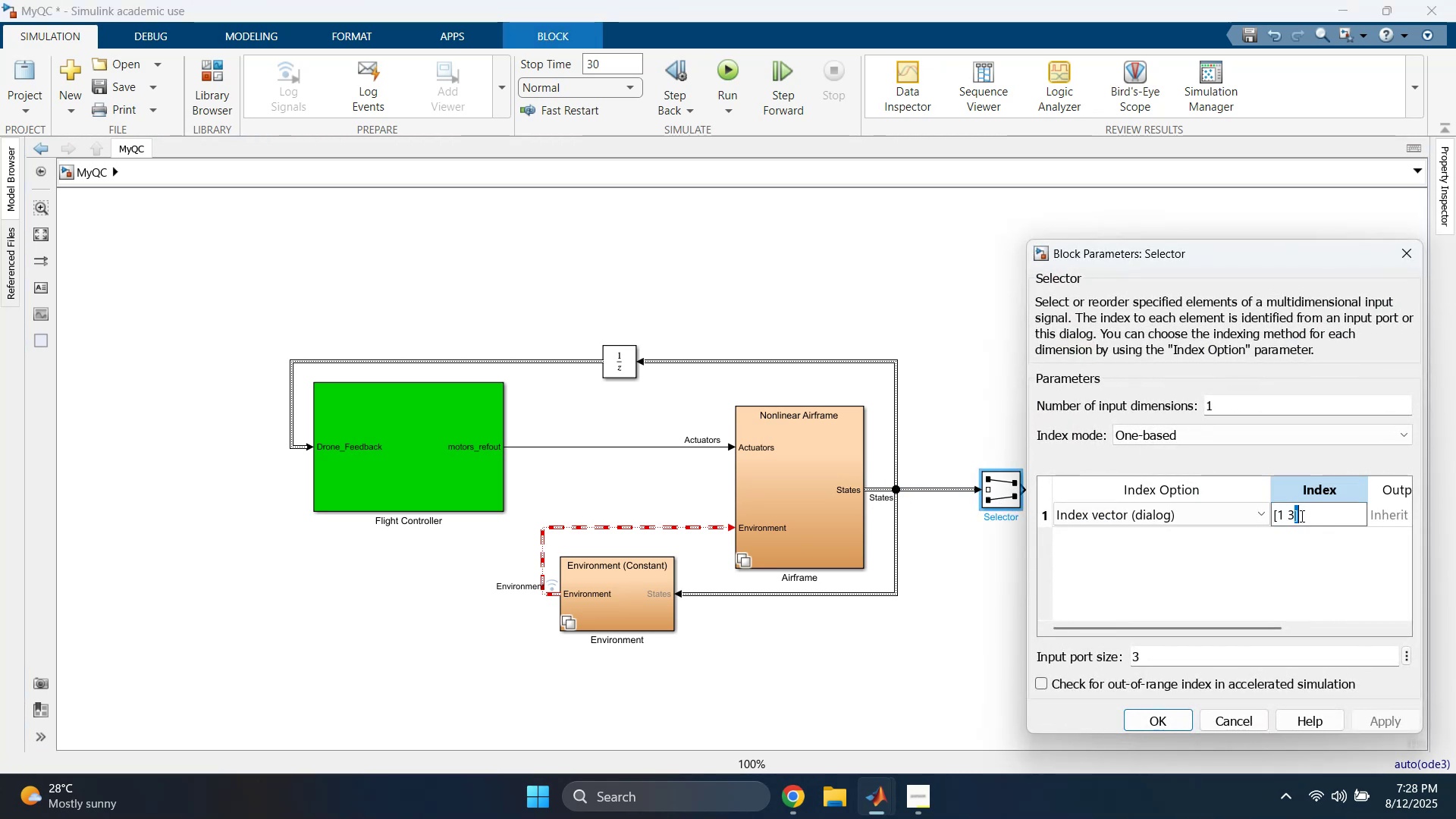 
triple_click([1301, 516])
 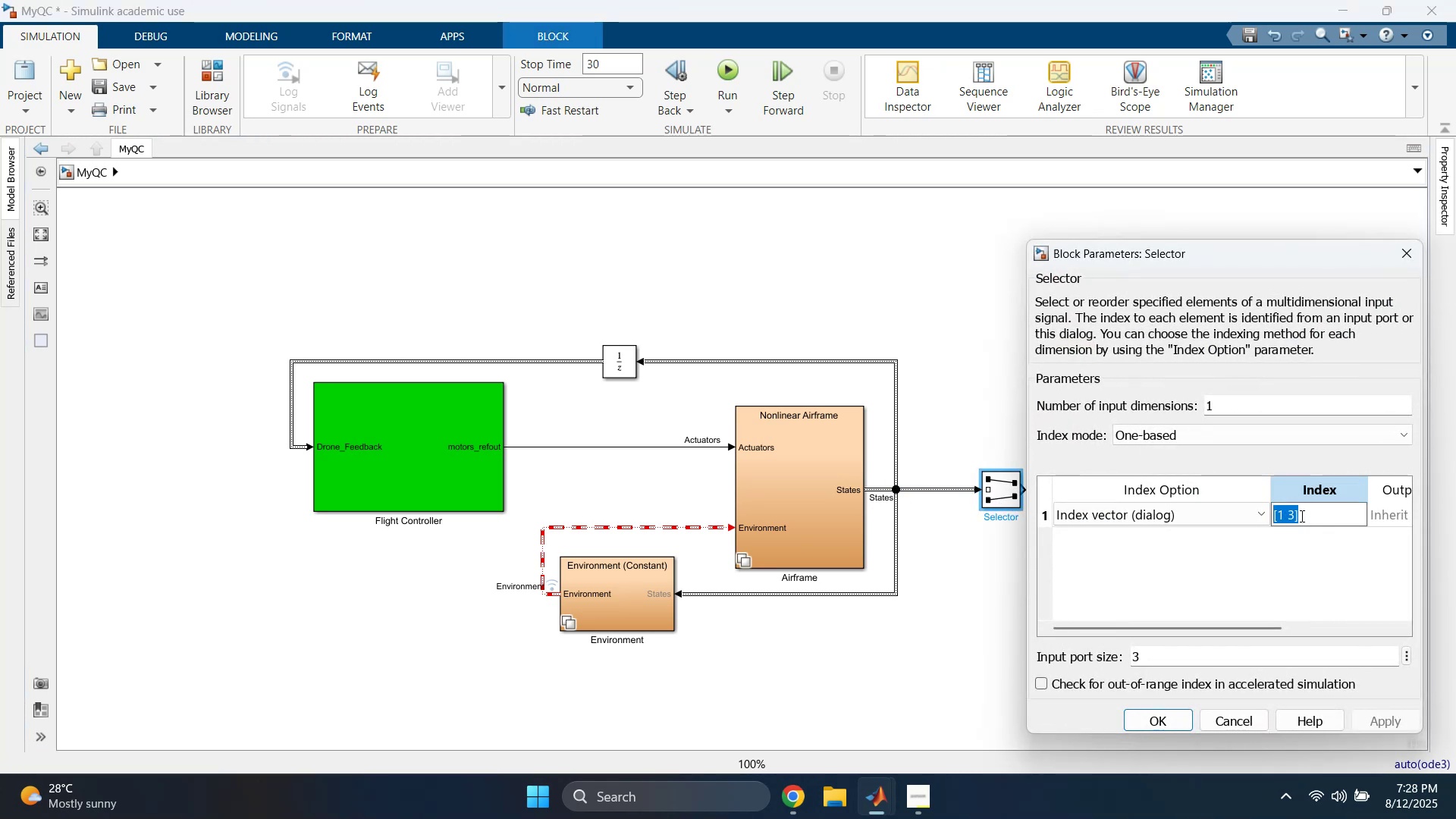 
triple_click([1301, 516])
 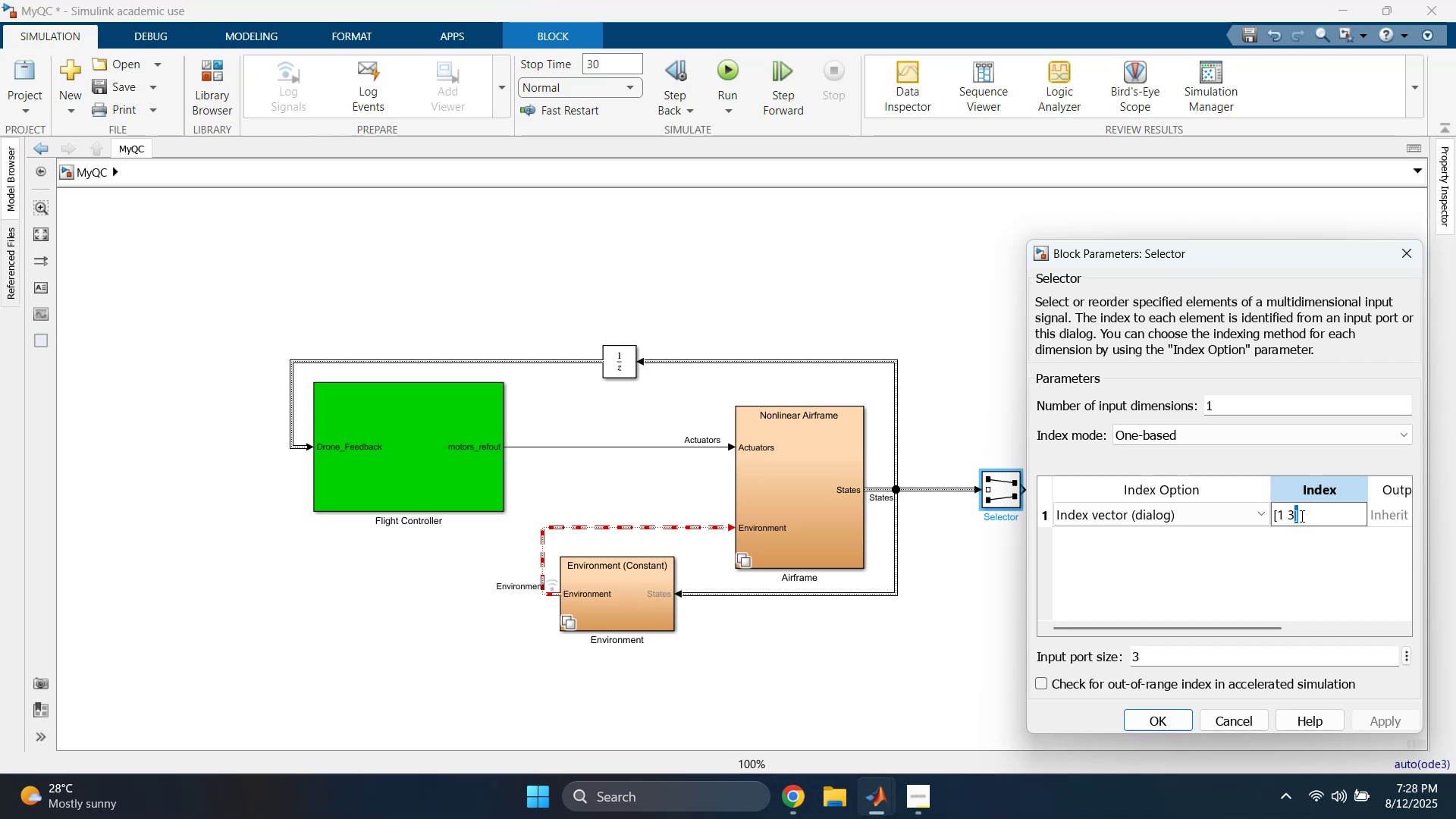 
triple_click([1301, 516])
 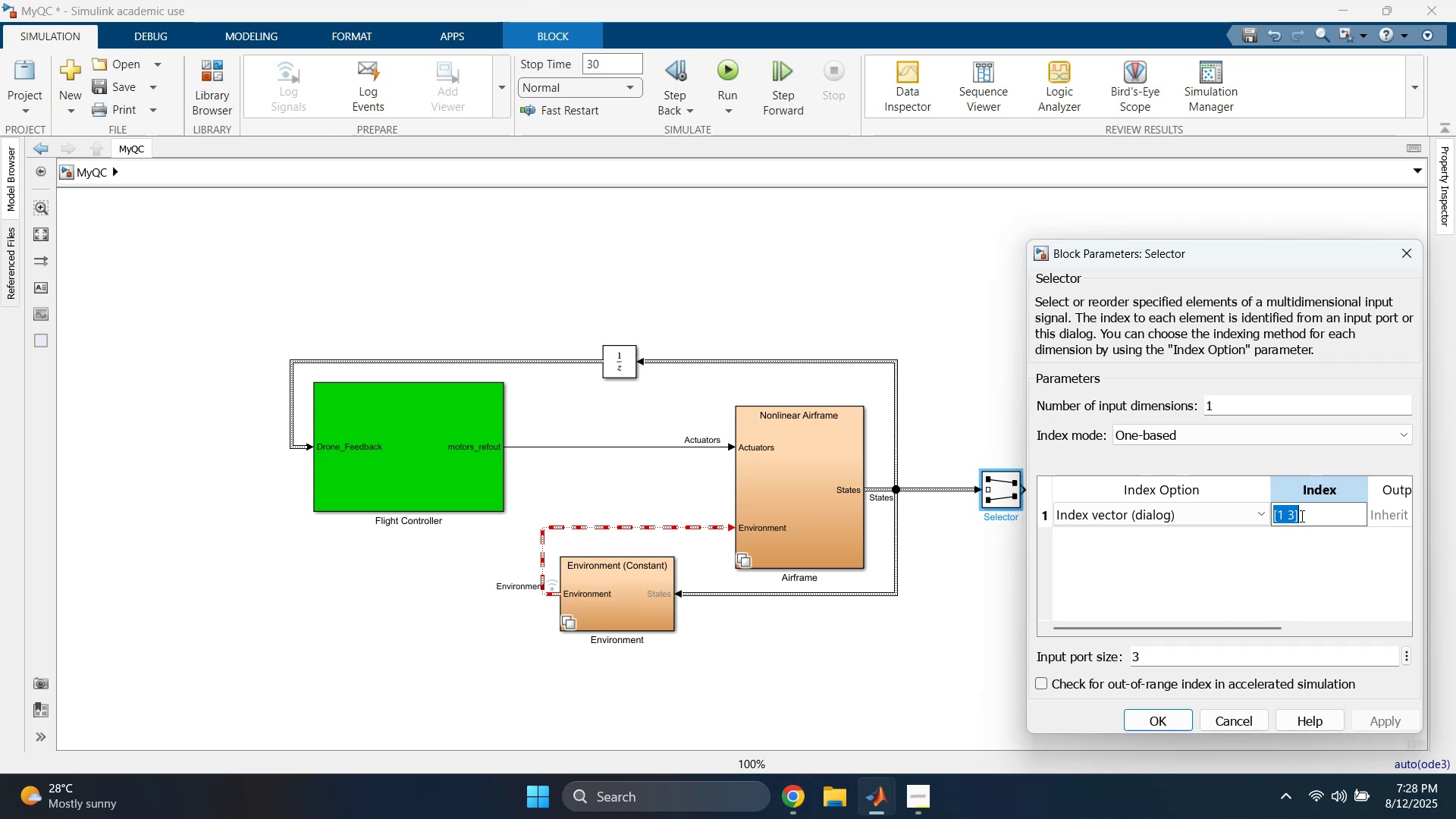 
key(3)
 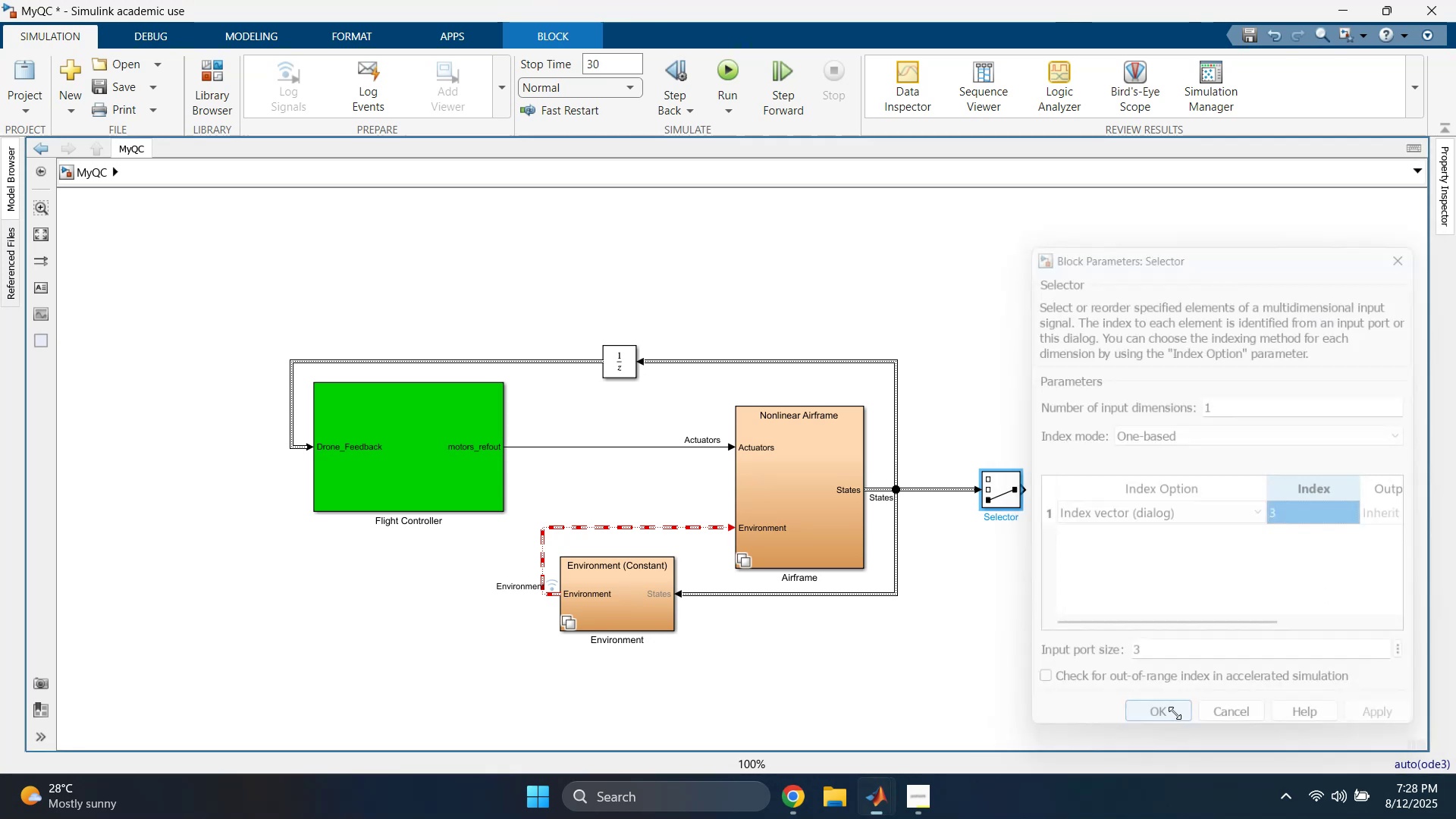 
left_click([1137, 597])
 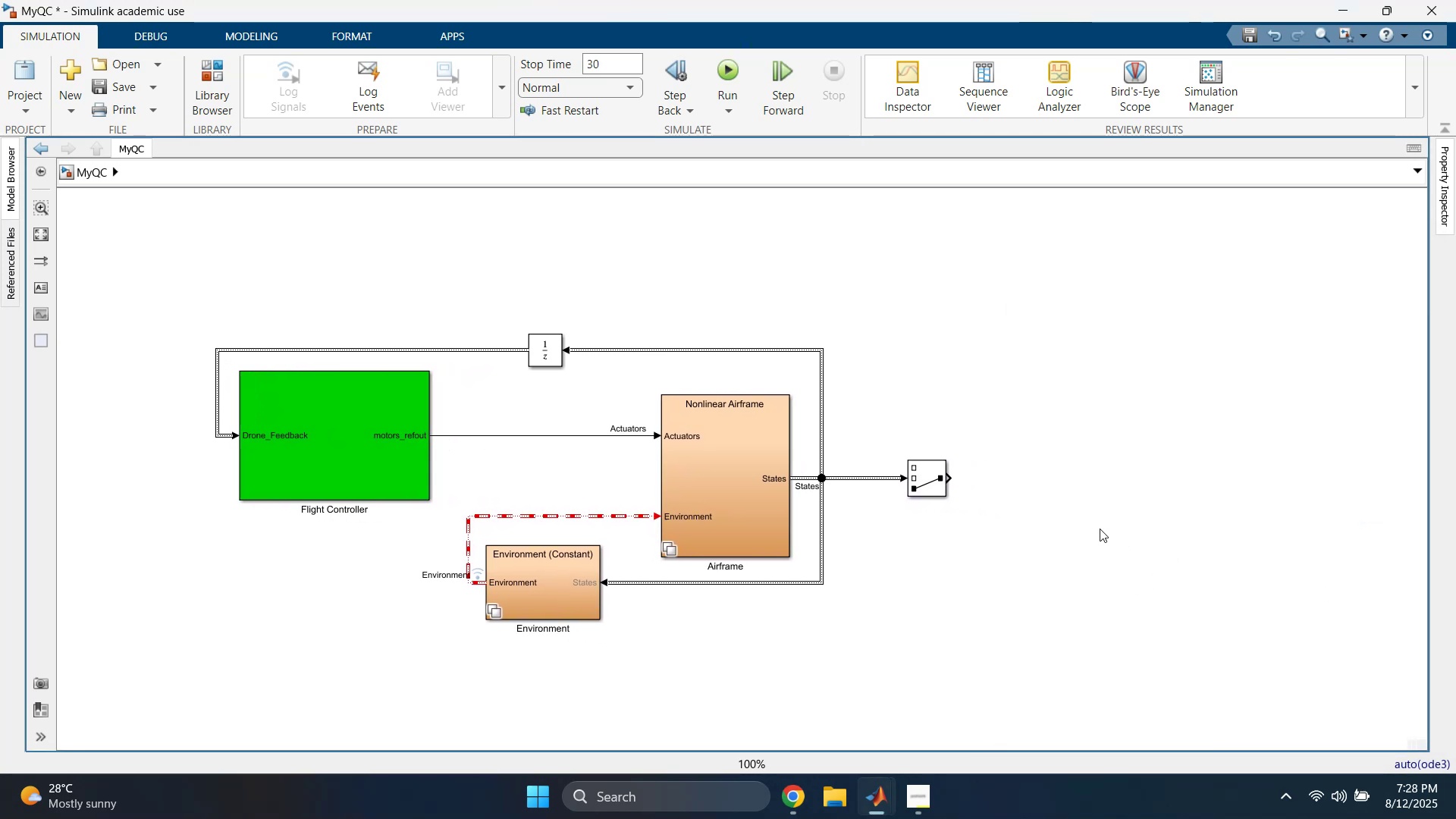 
double_click([1052, 484])
 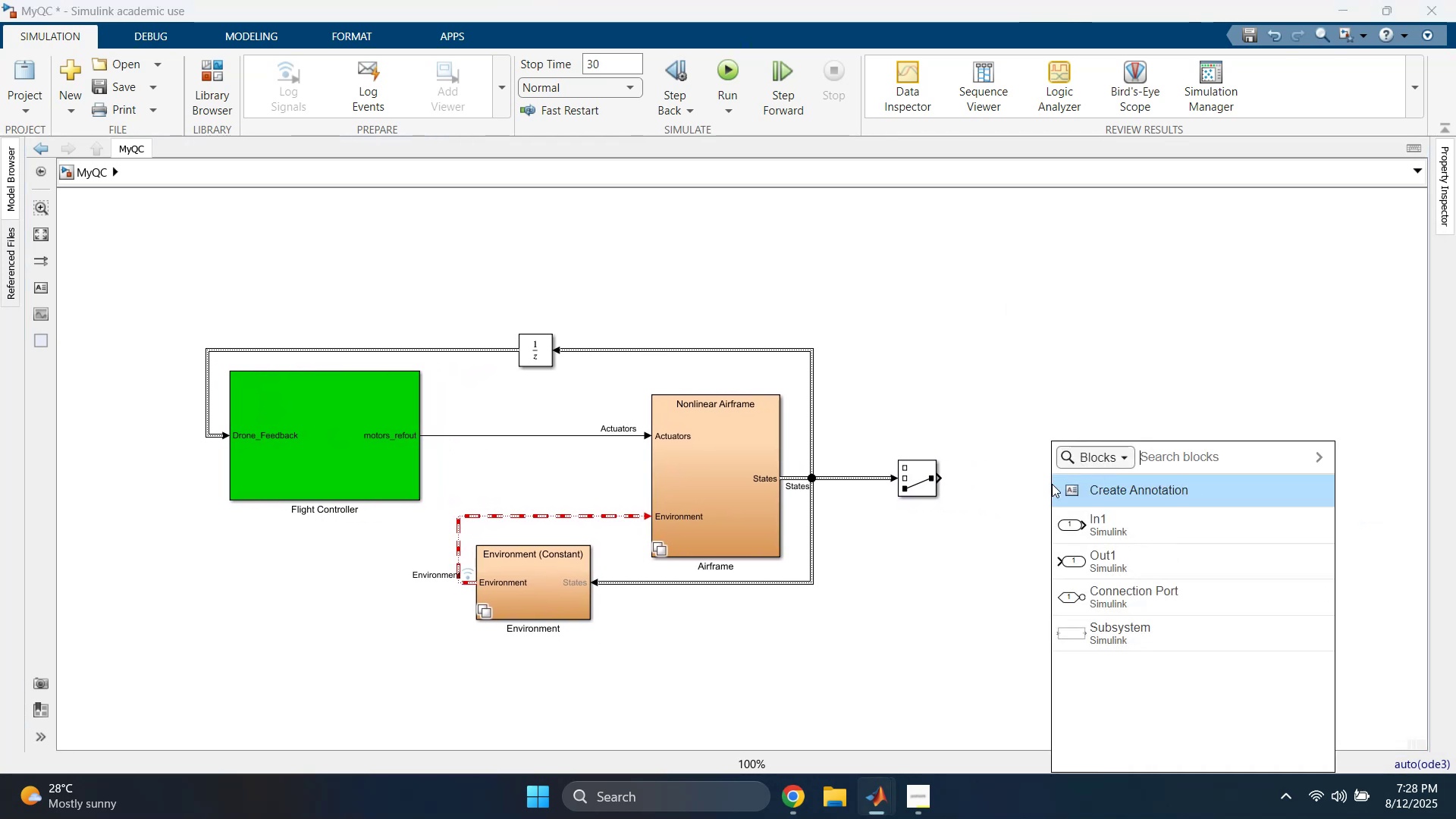 
type(scope)
 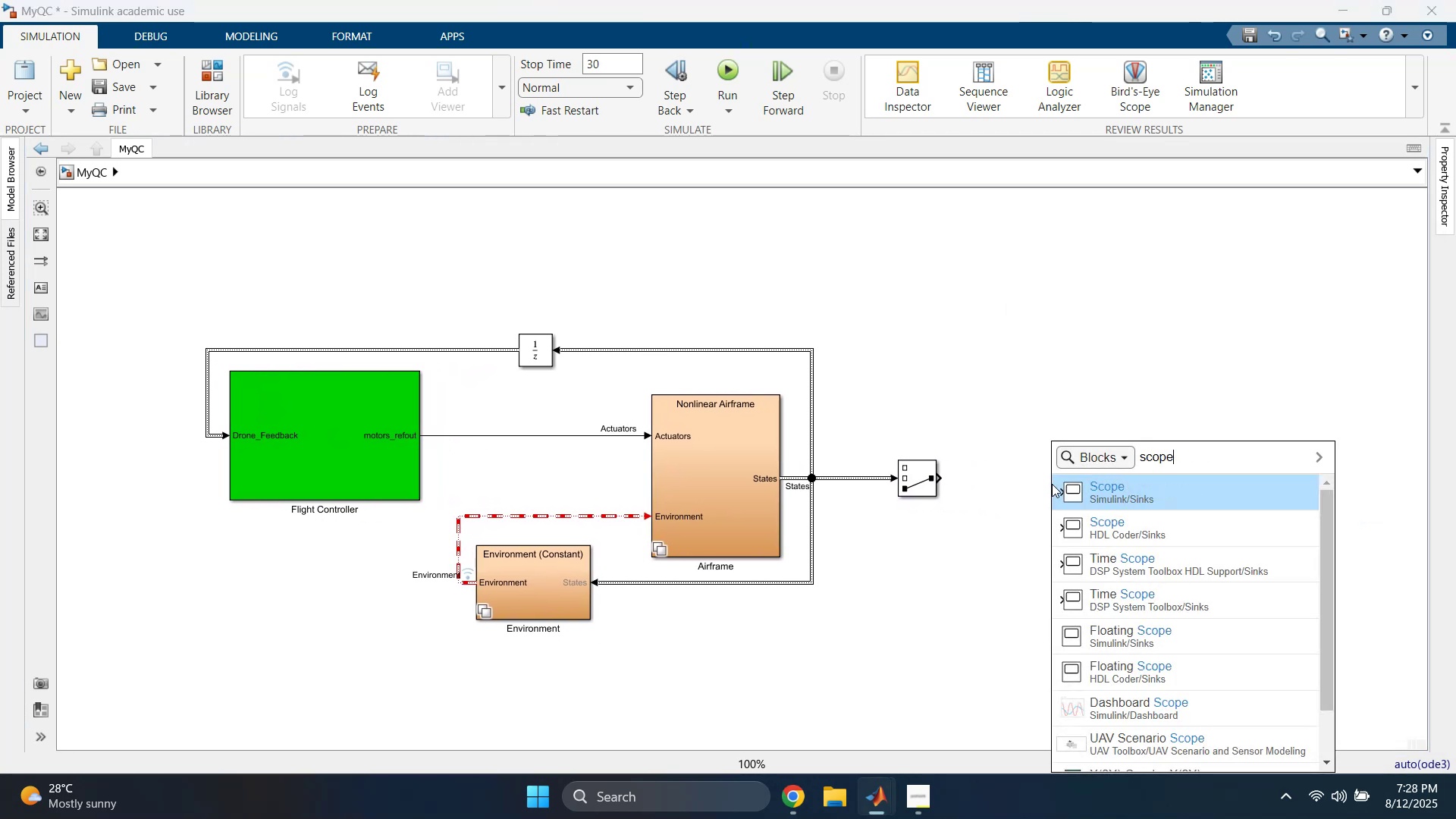 
key(Enter)
 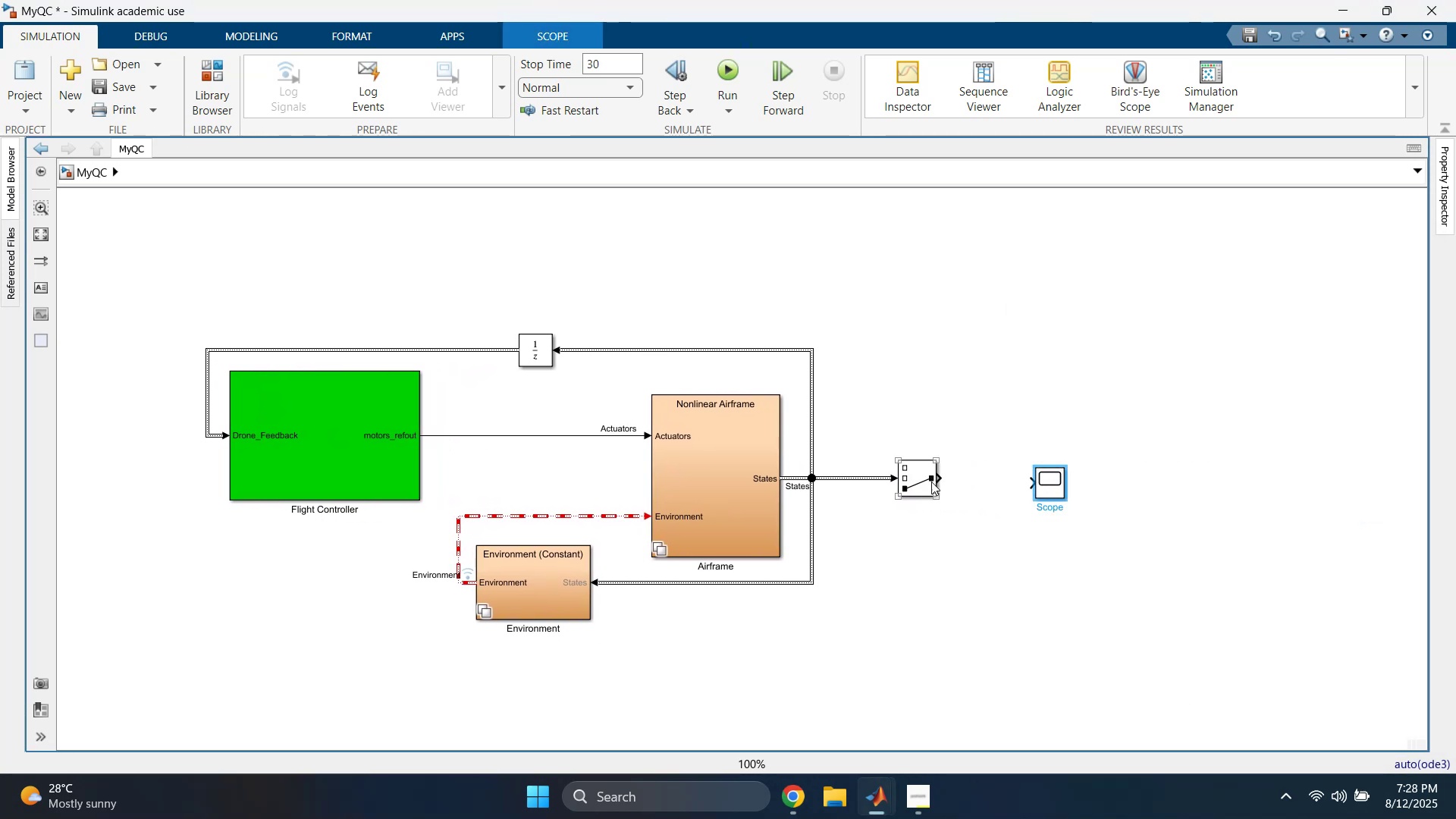 
left_click_drag(start_coordinate=[942, 481], to_coordinate=[1046, 482])
 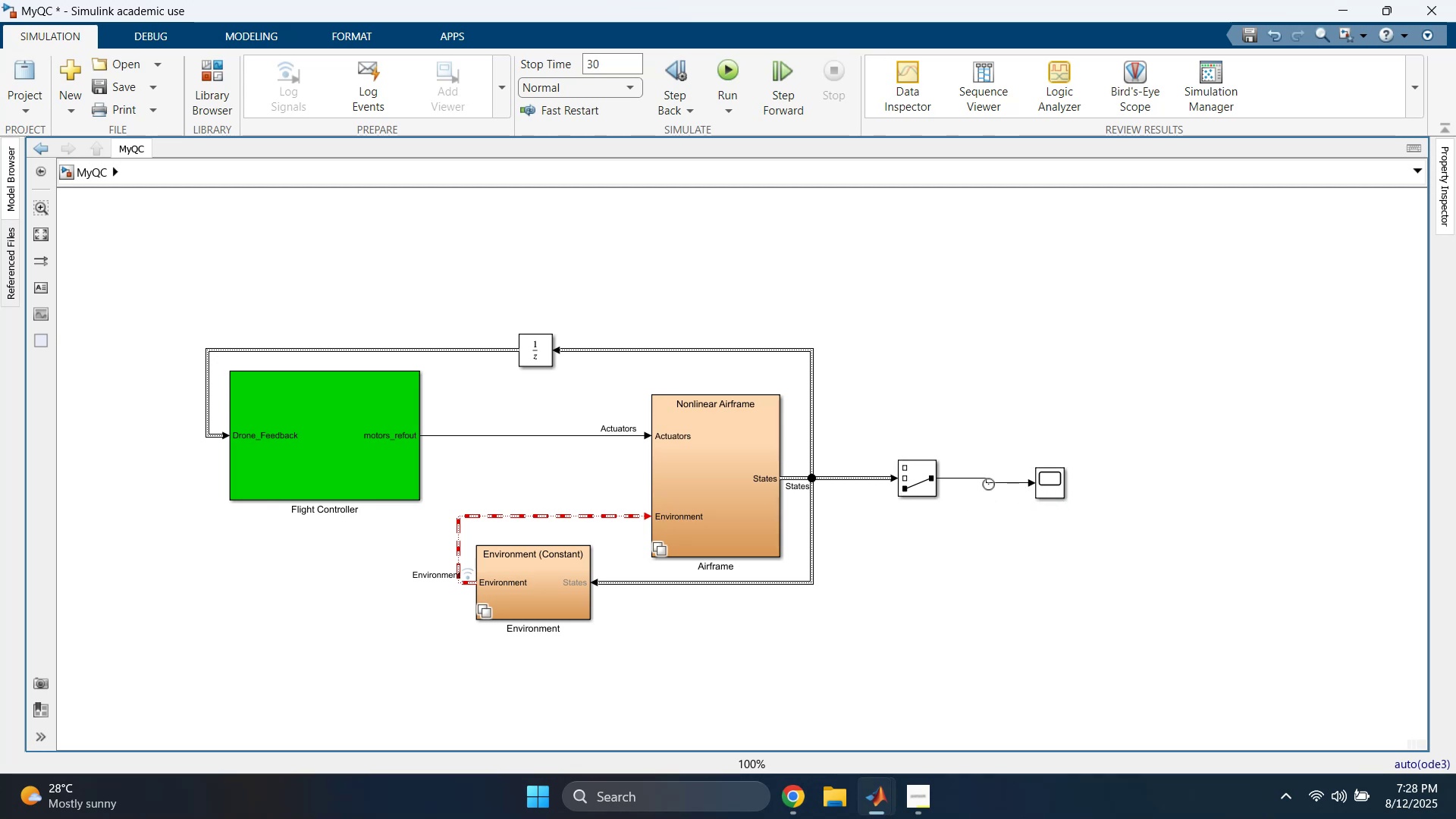 
double_click([1044, 482])
 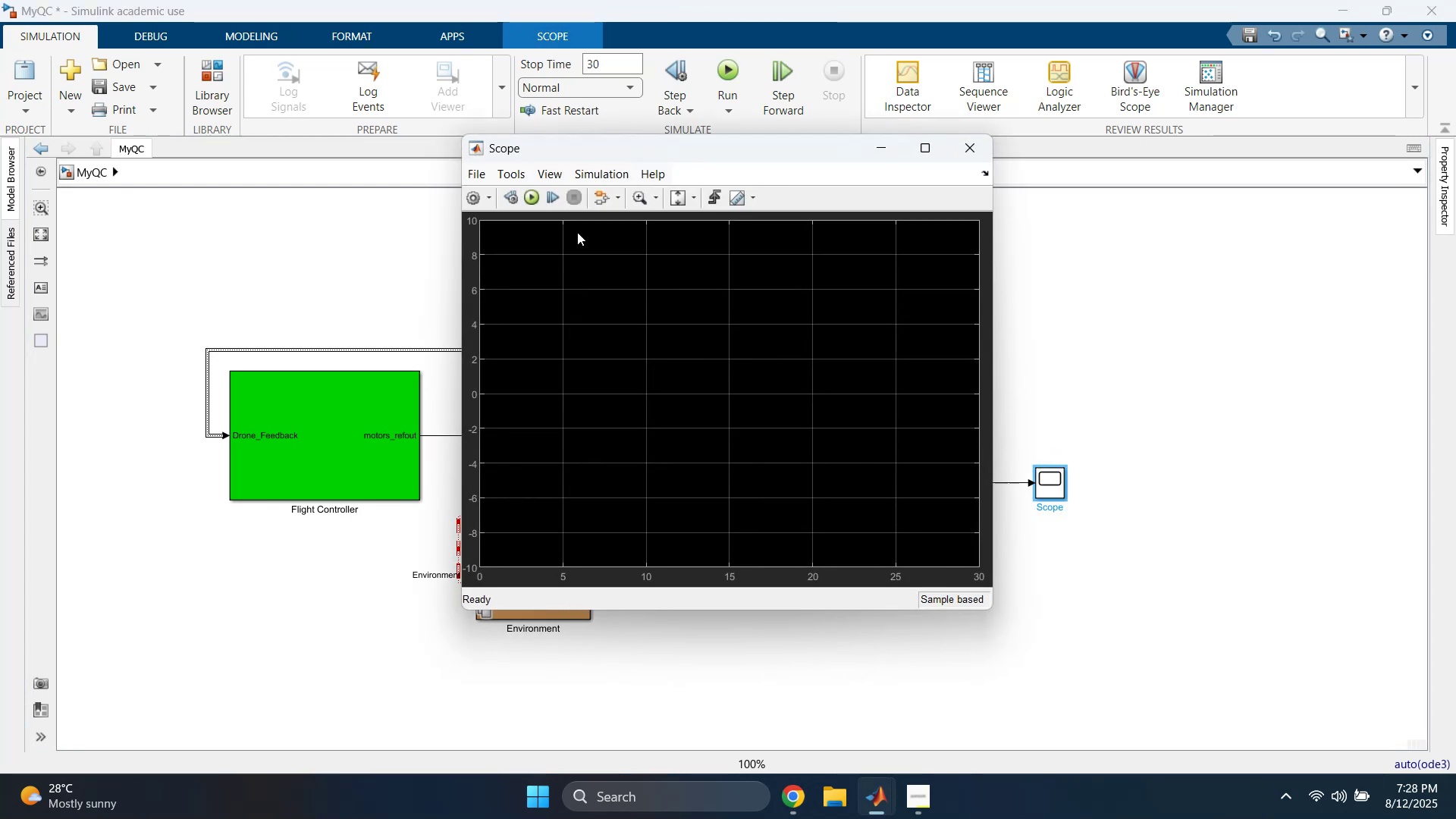 
left_click([529, 200])
 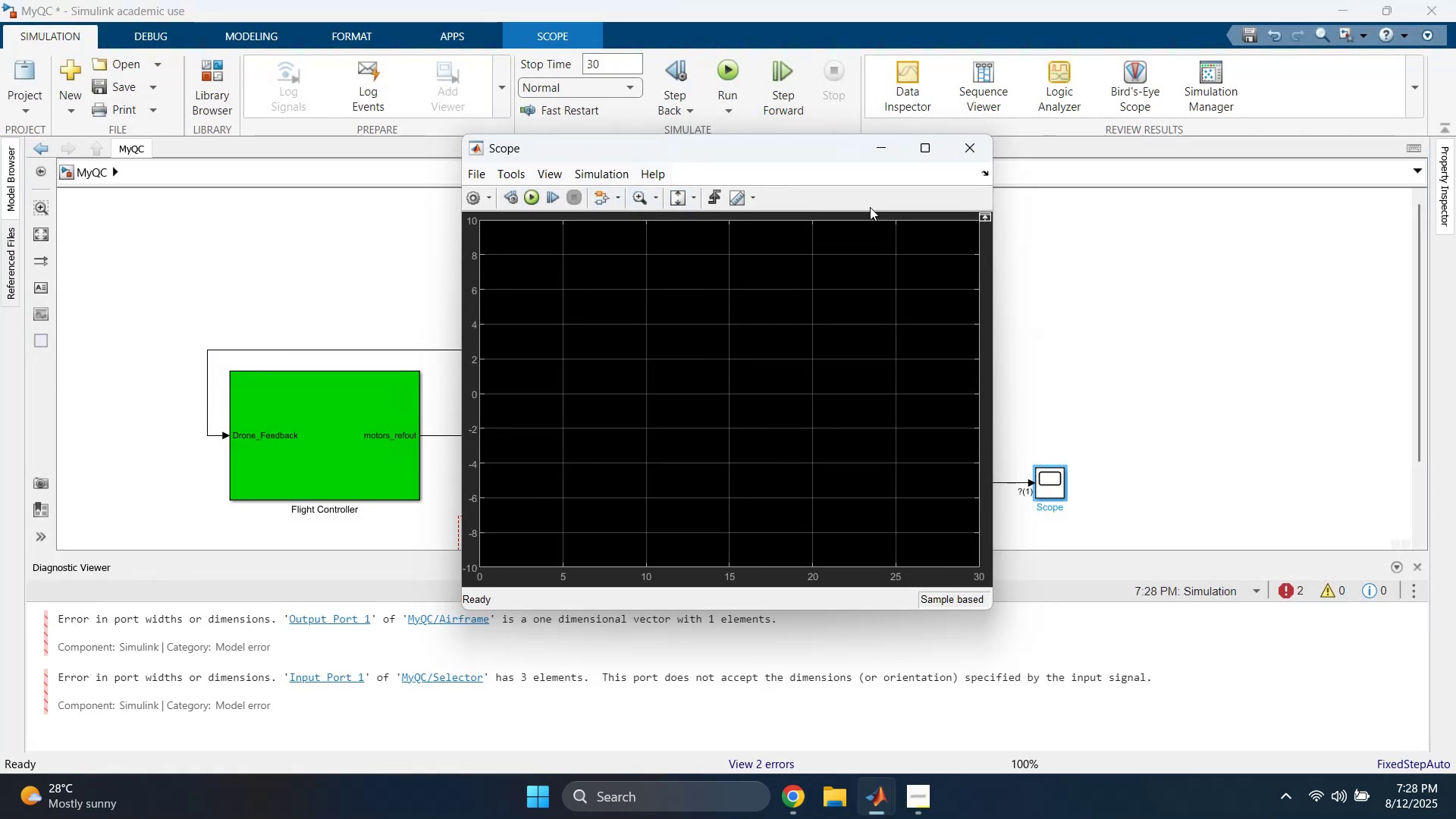 
wait(5.64)
 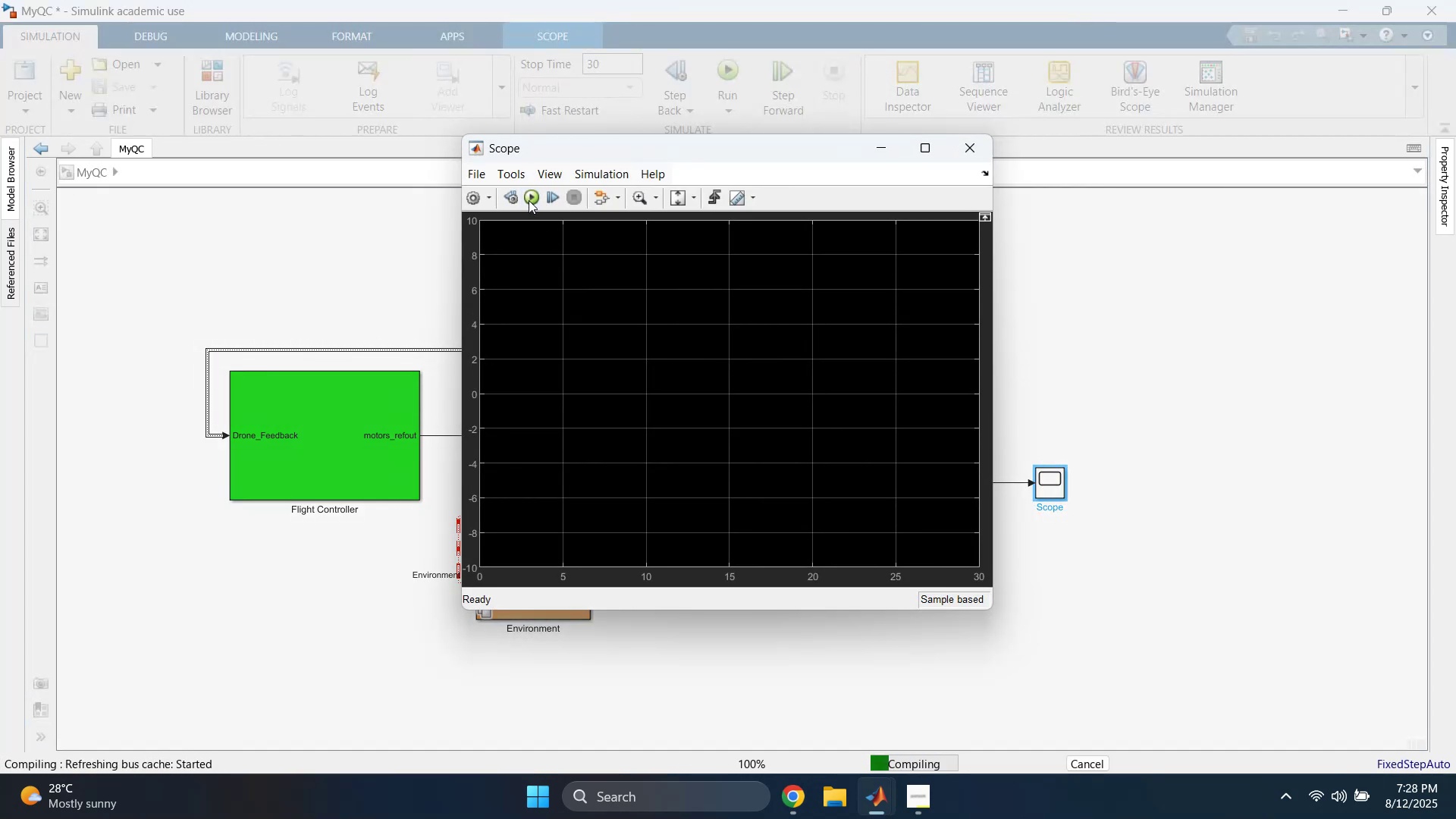 
left_click([974, 155])
 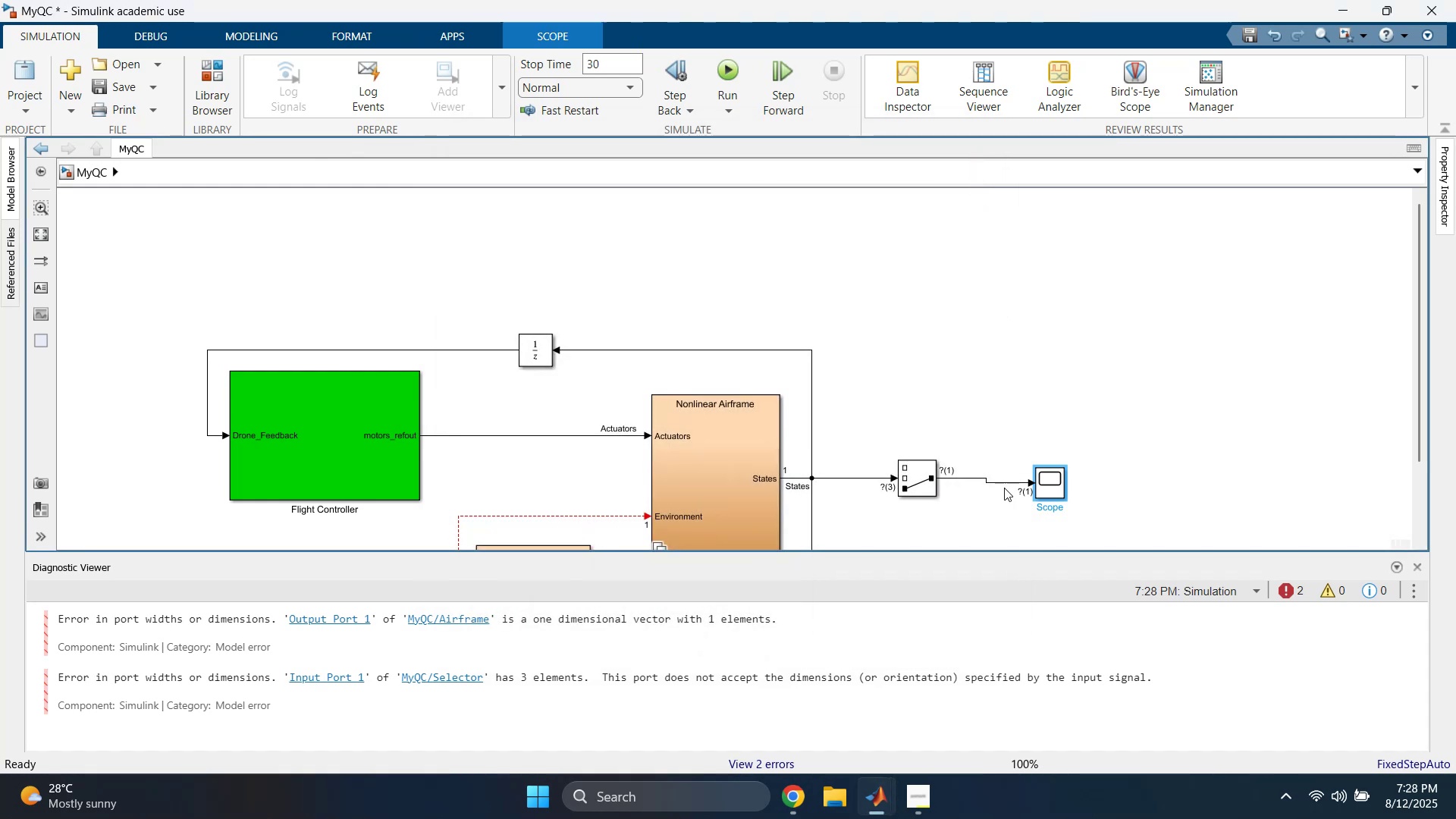 
double_click([918, 481])
 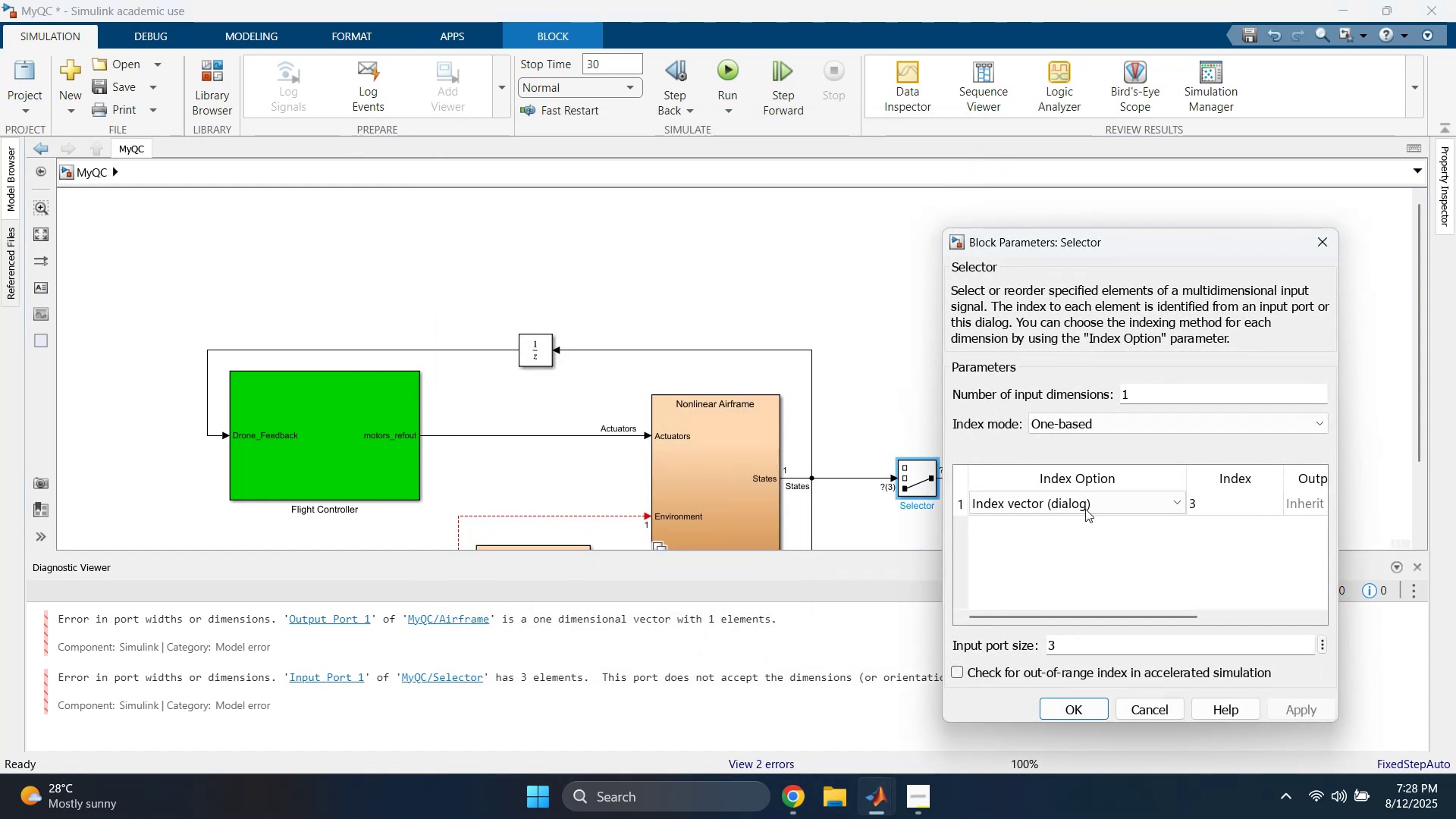 
left_click([1109, 500])
 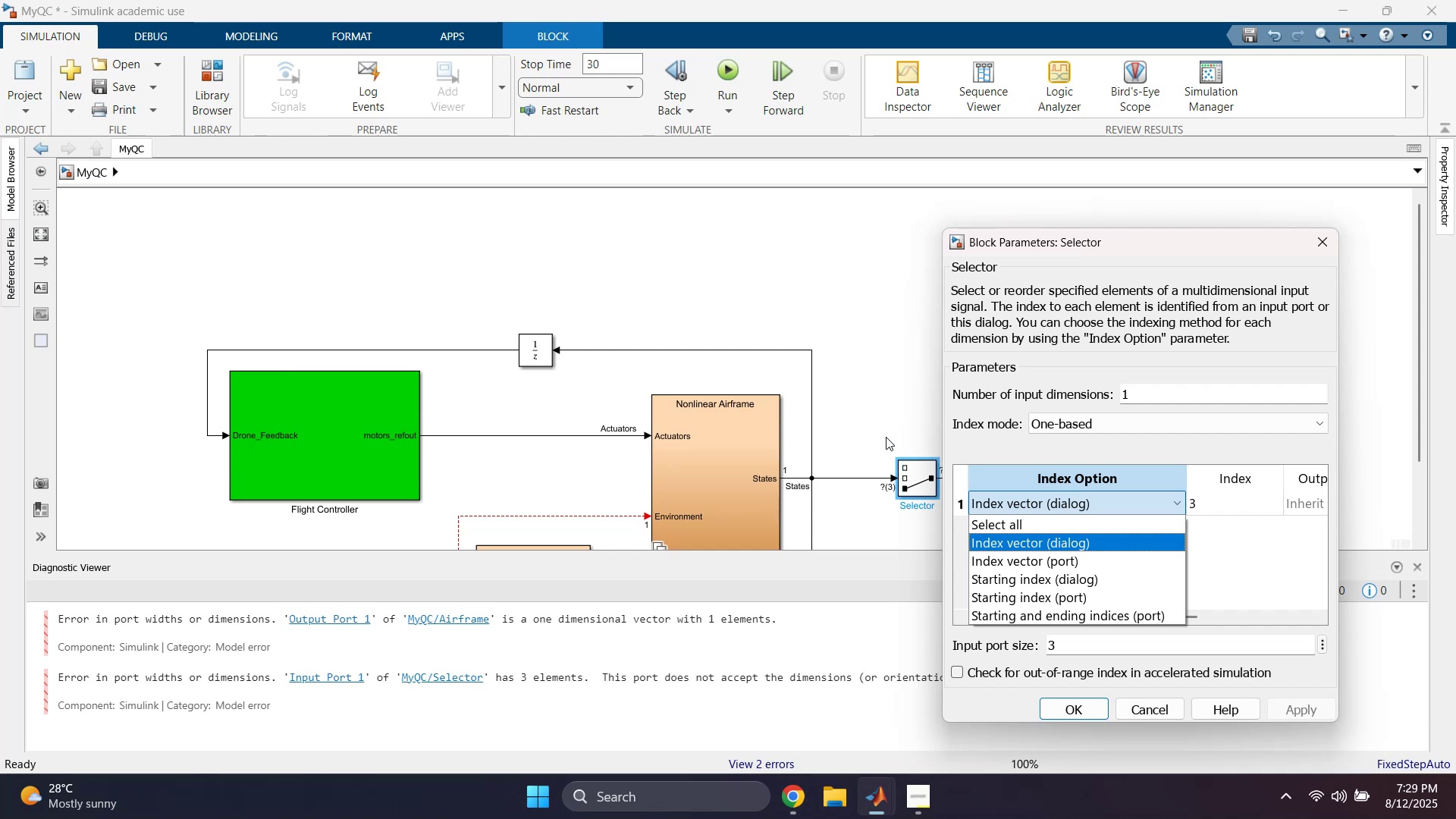 
wait(10.42)
 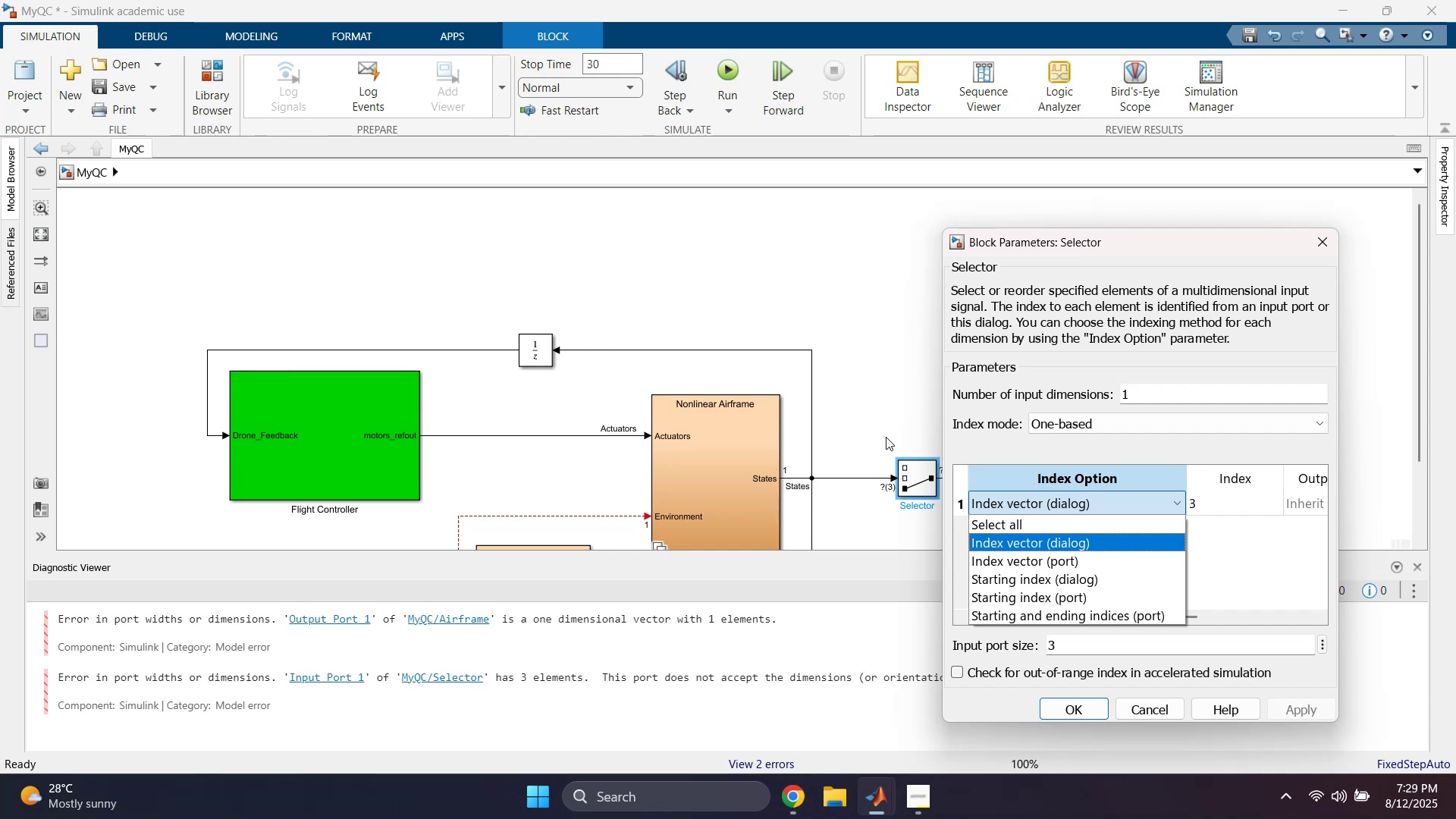 
left_click([1320, 246])
 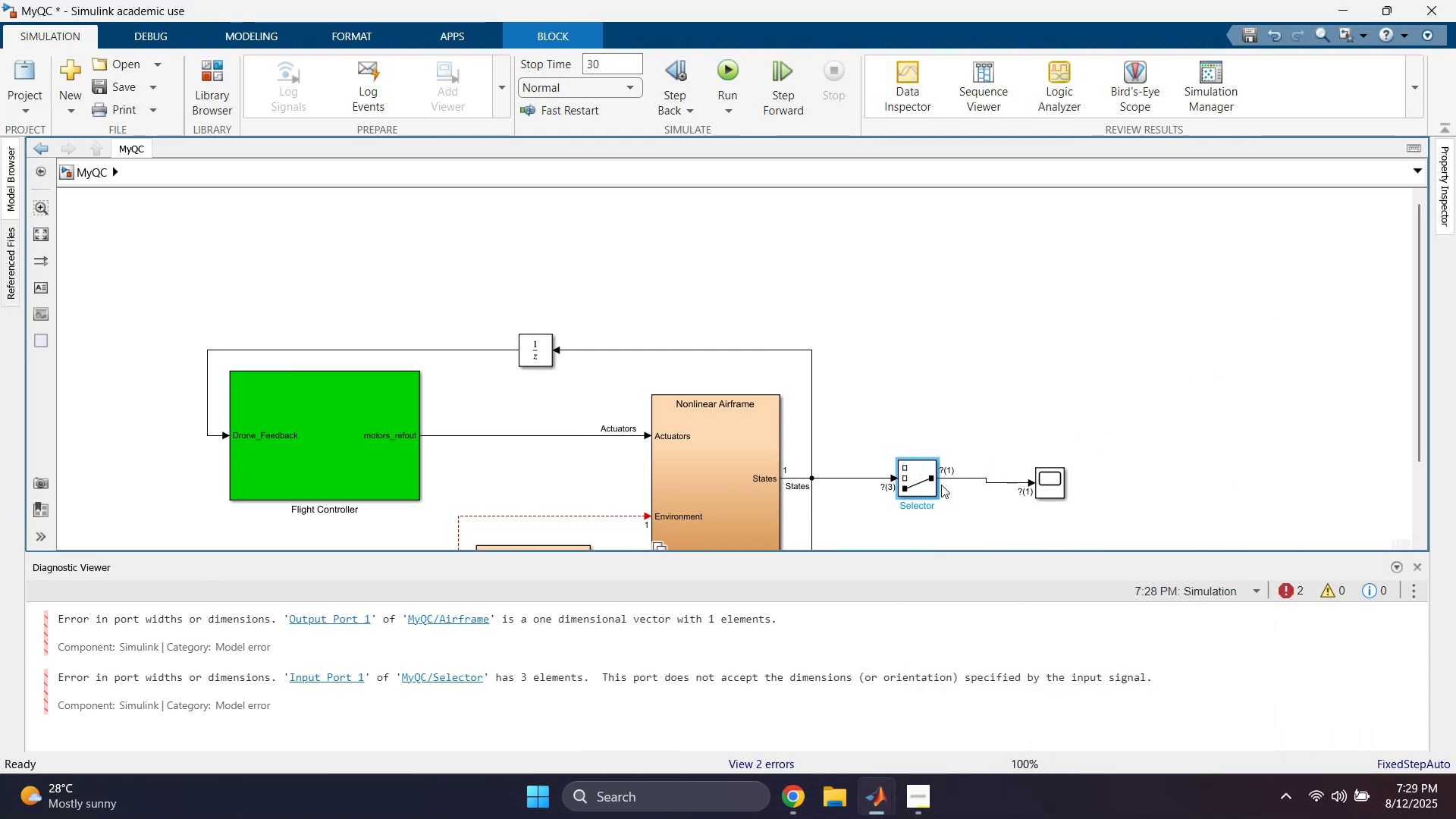 
left_click_drag(start_coordinate=[924, 479], to_coordinate=[956, 483])
 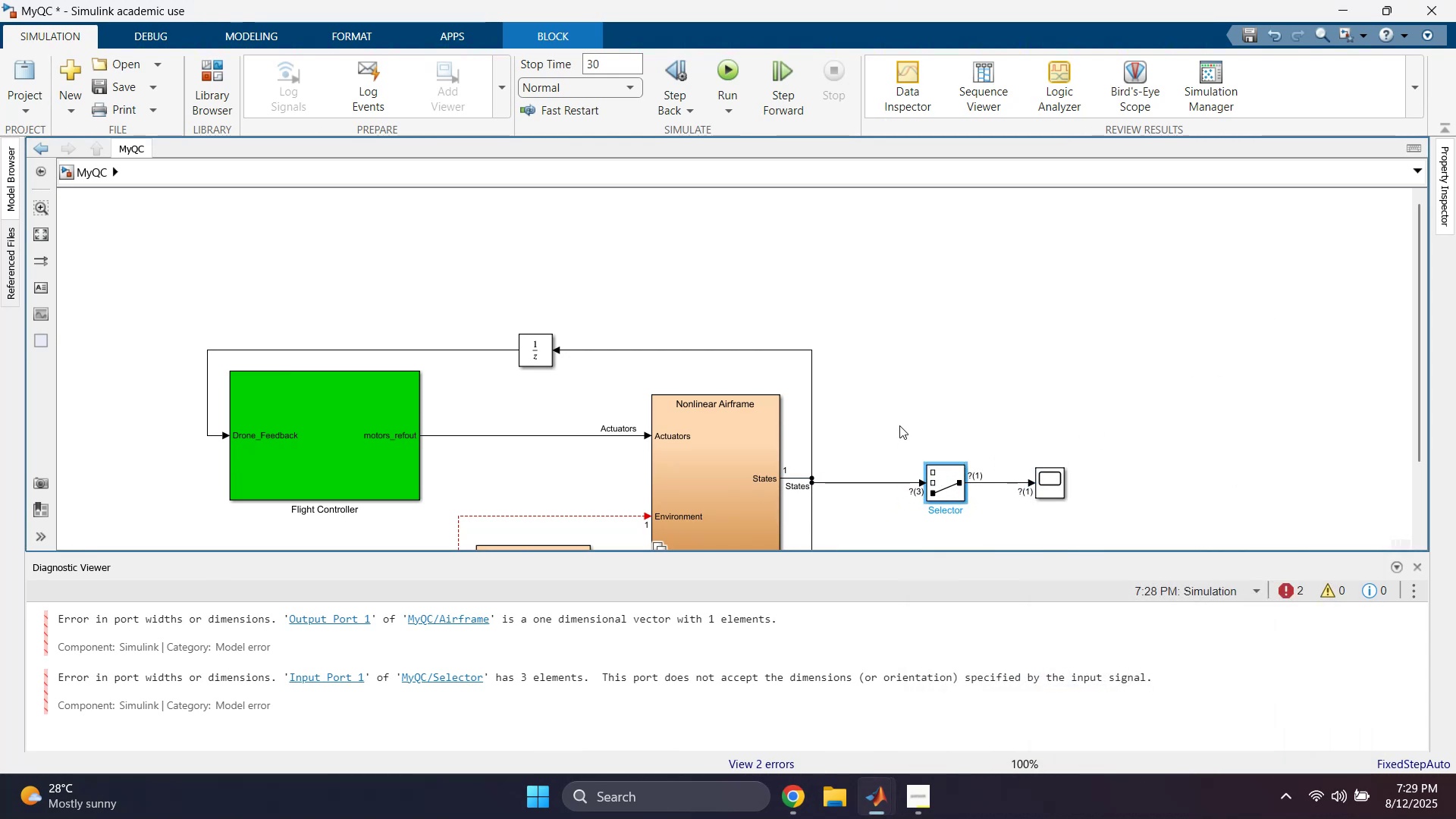 
double_click([899, 425])
 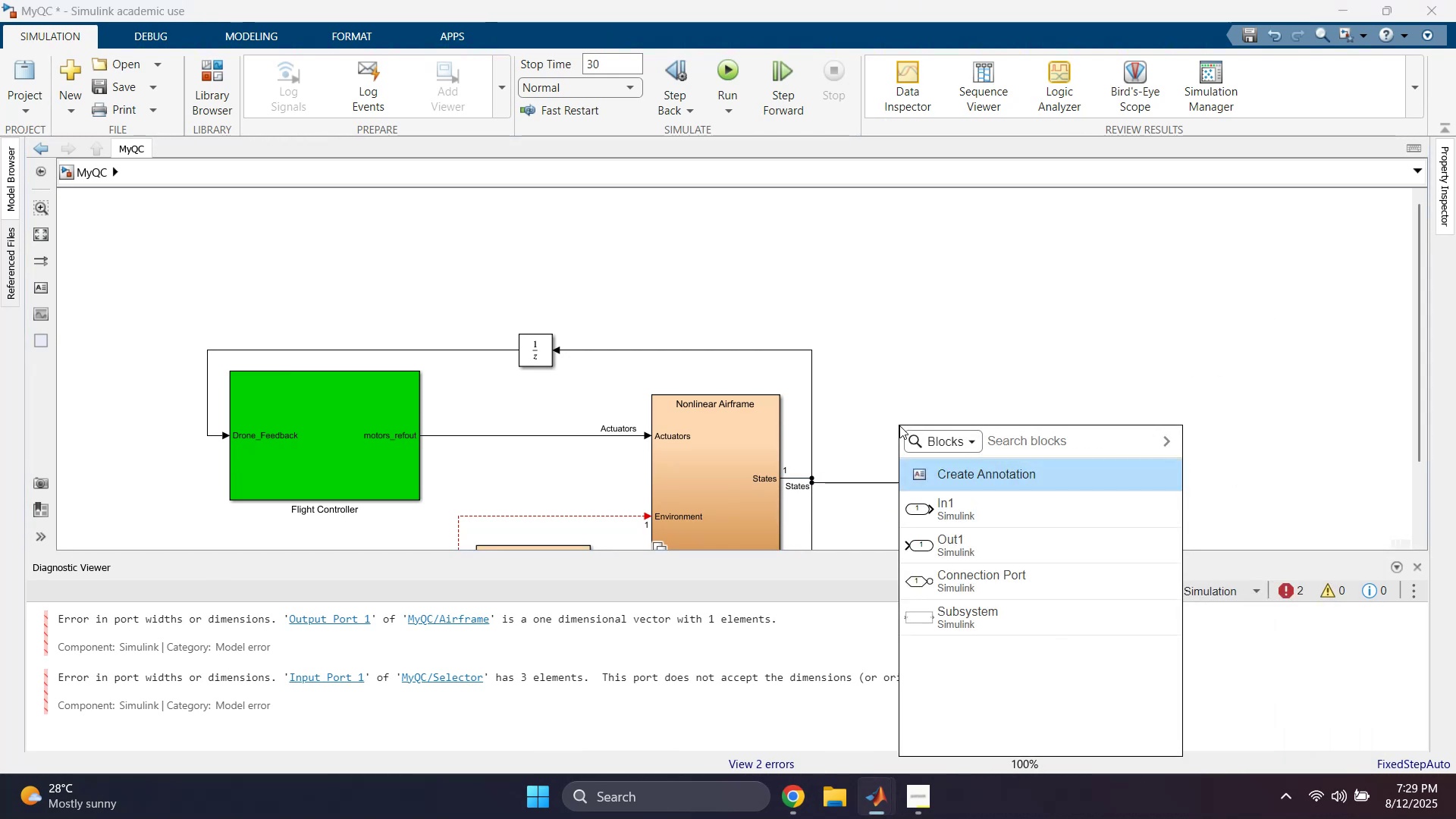 
type(bus se)
 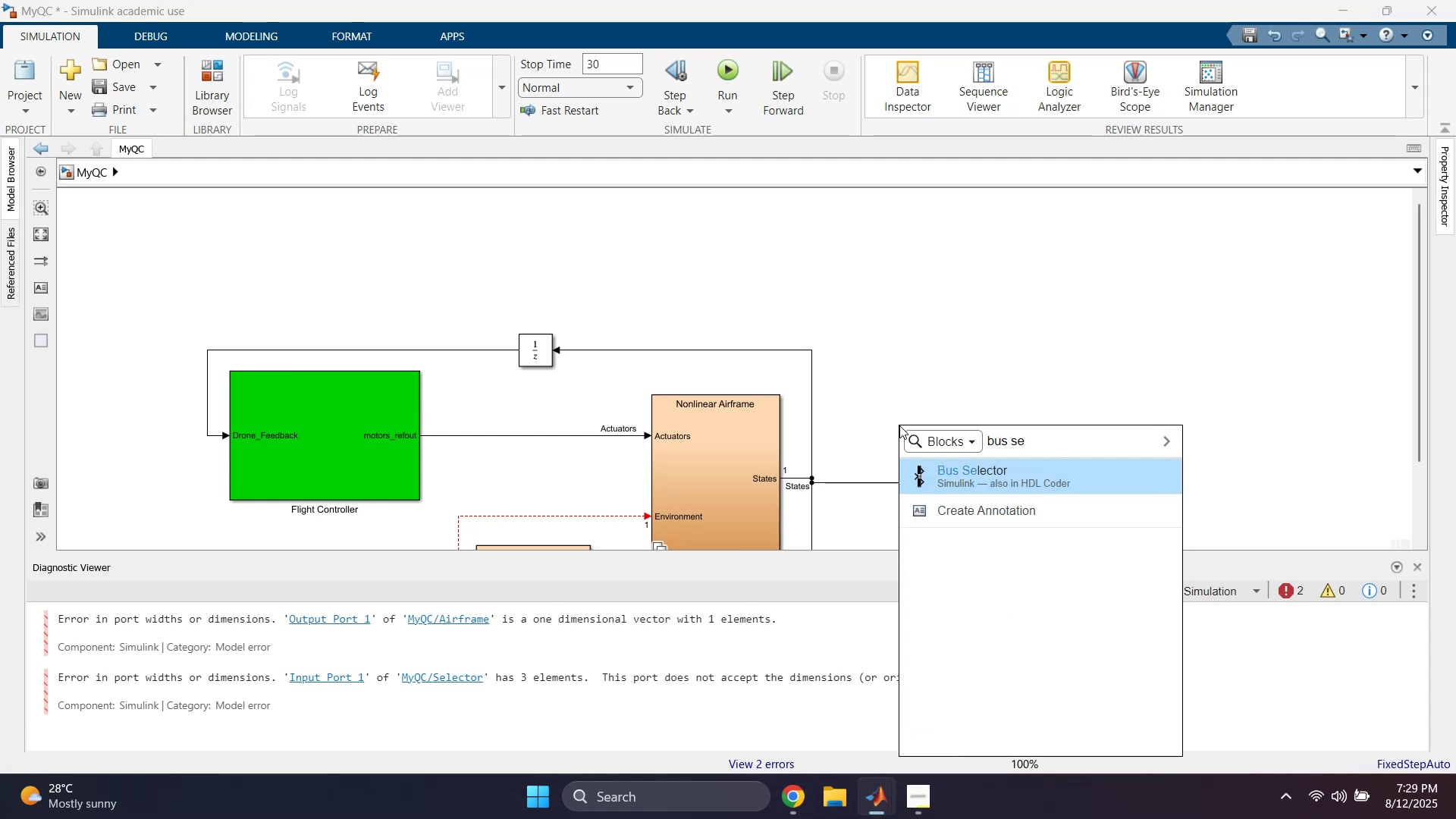 
key(Enter)
 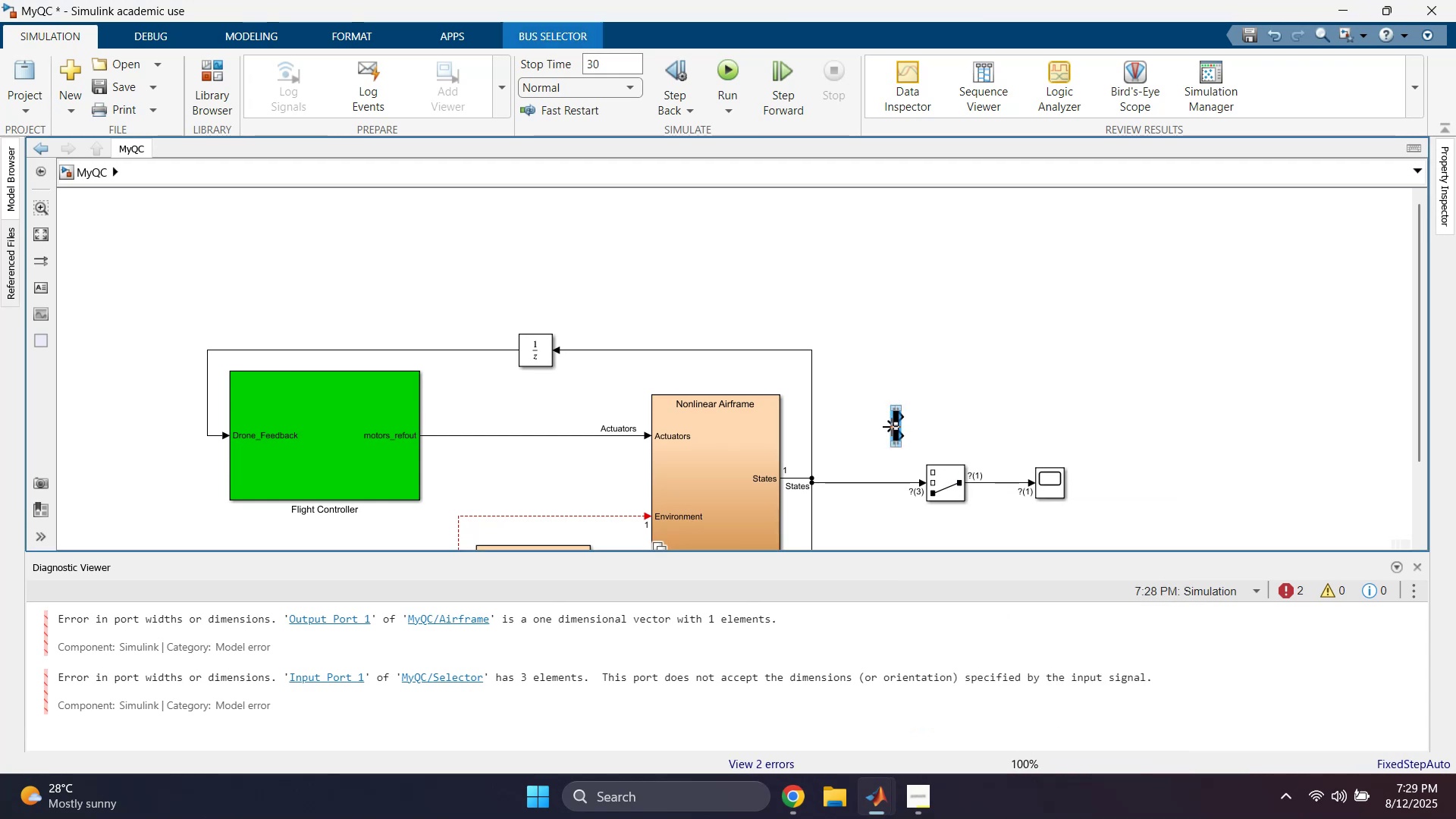 
left_click_drag(start_coordinate=[859, 459], to_coordinate=[861, 504])
 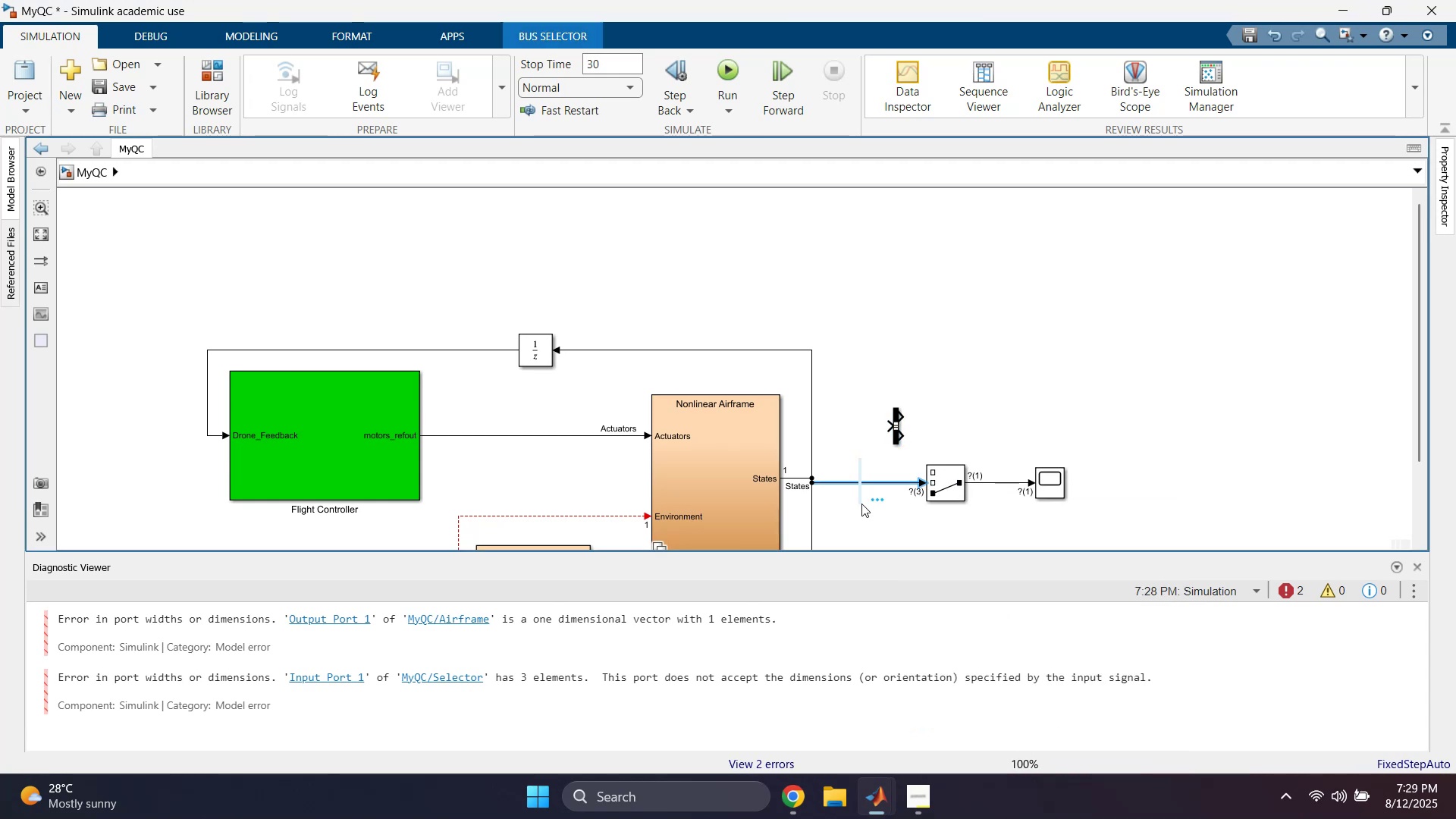 
key(Delete)
 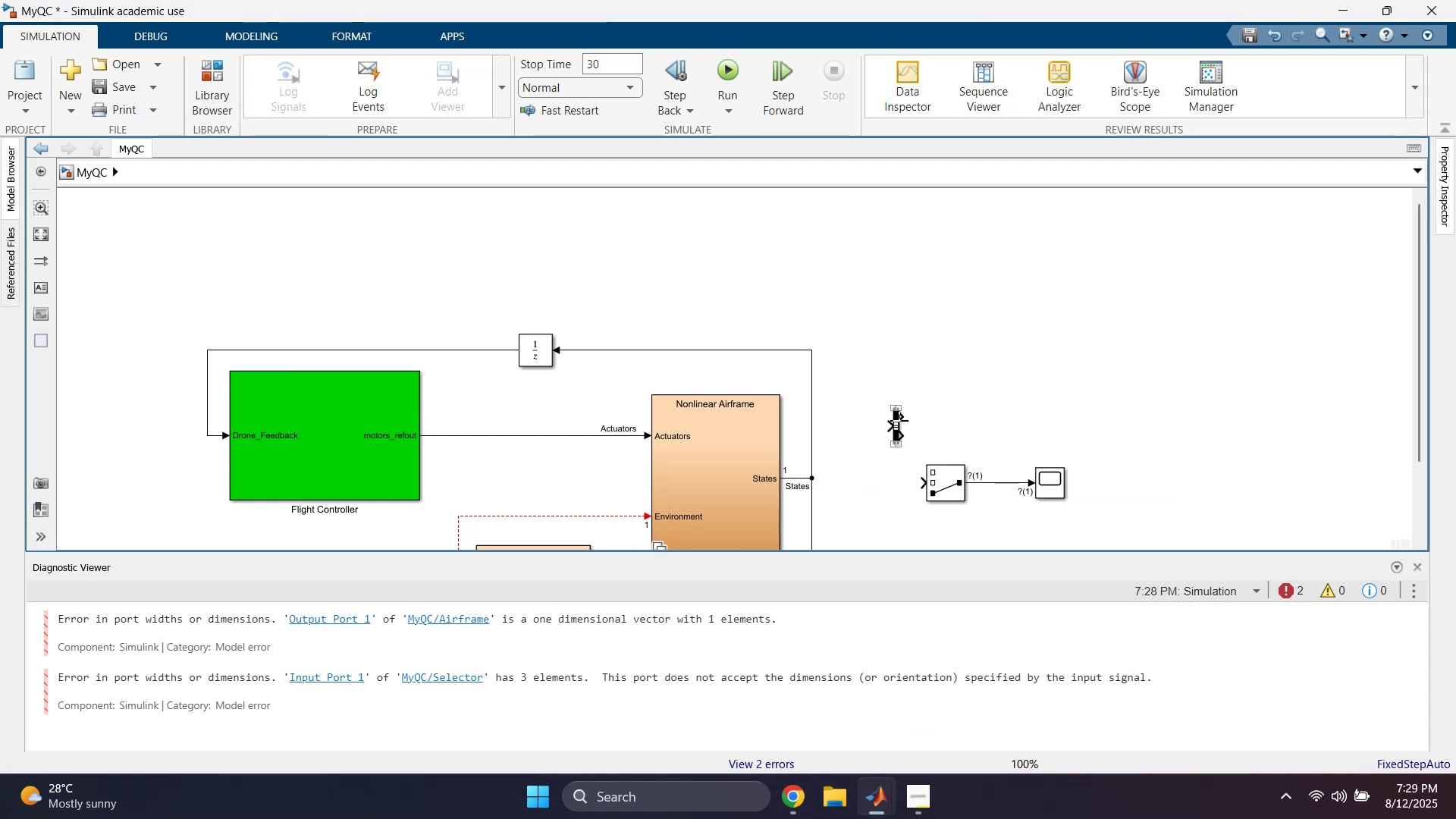 
left_click_drag(start_coordinate=[895, 425], to_coordinate=[880, 478])
 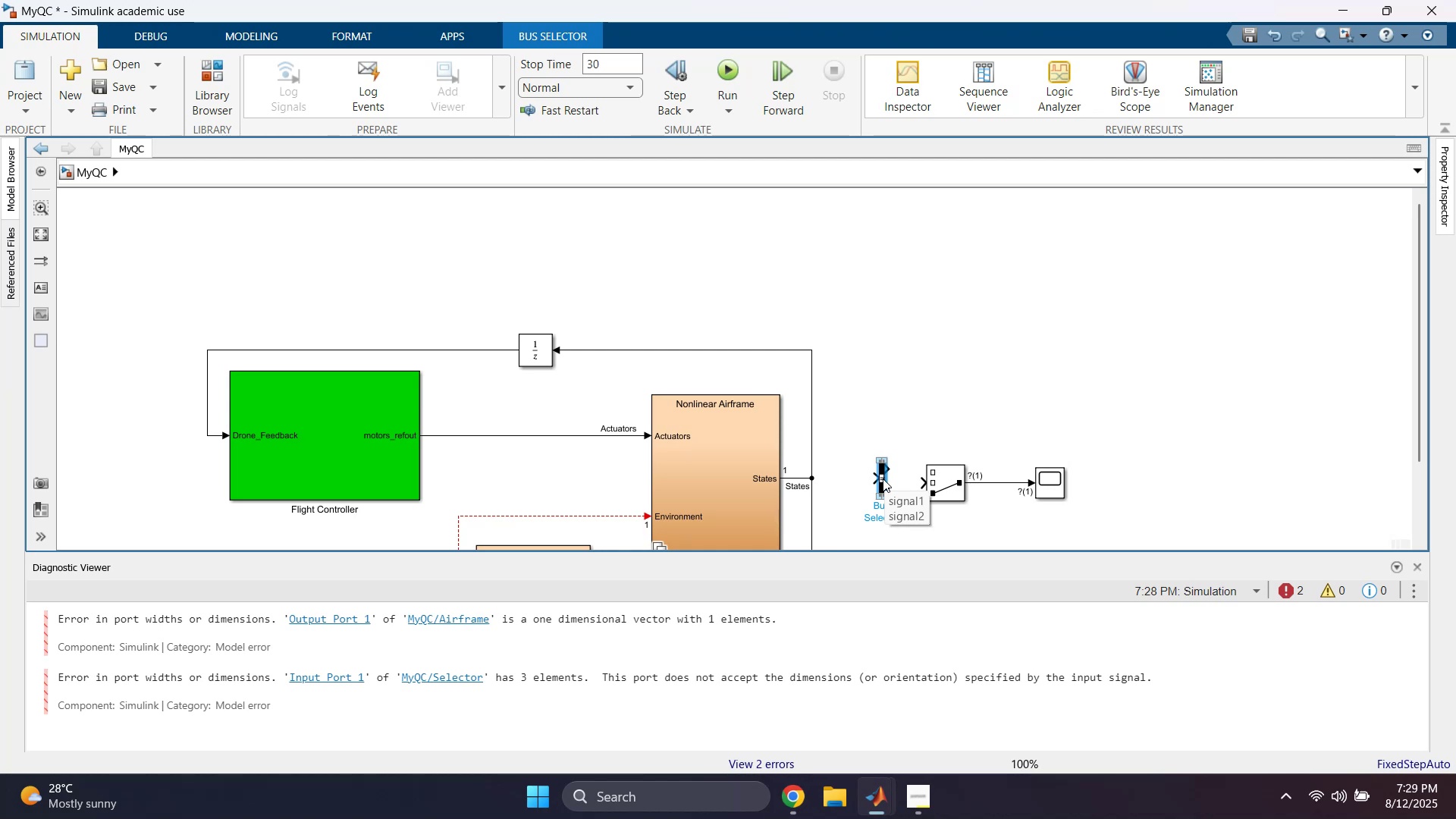 
wait(6.76)
 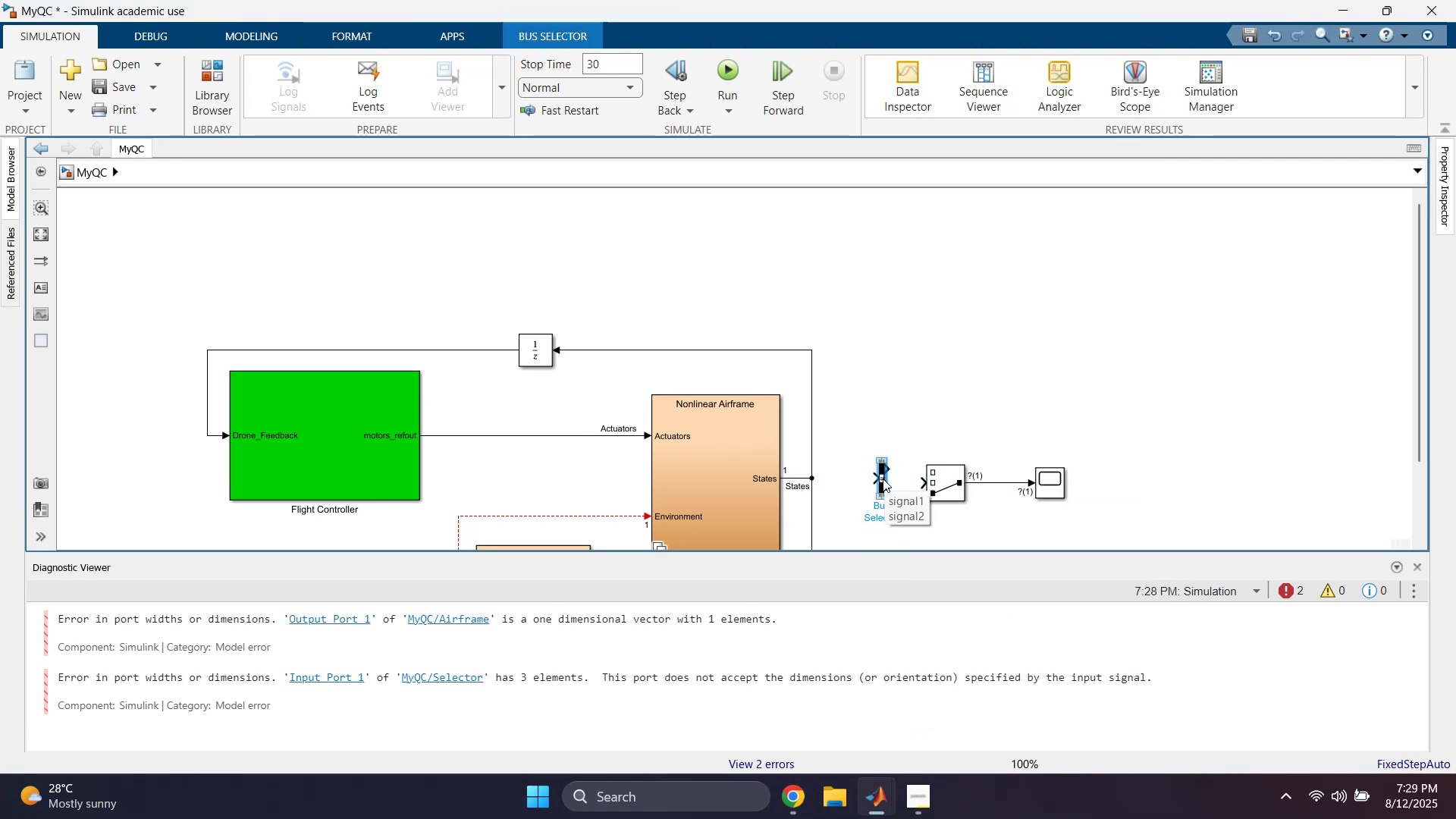 
left_click_drag(start_coordinate=[873, 482], to_coordinate=[814, 482])
 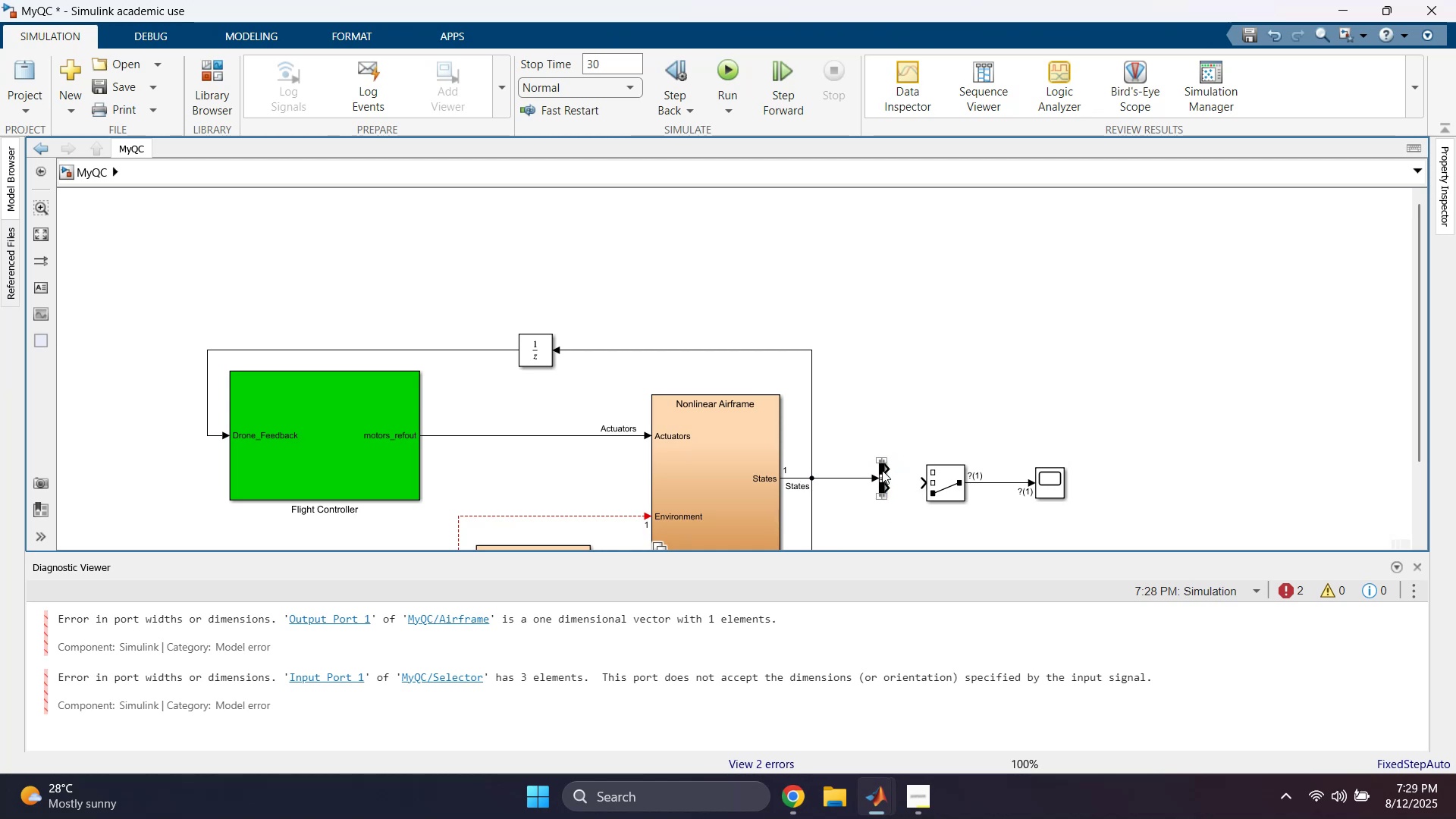 
double_click([882, 470])
 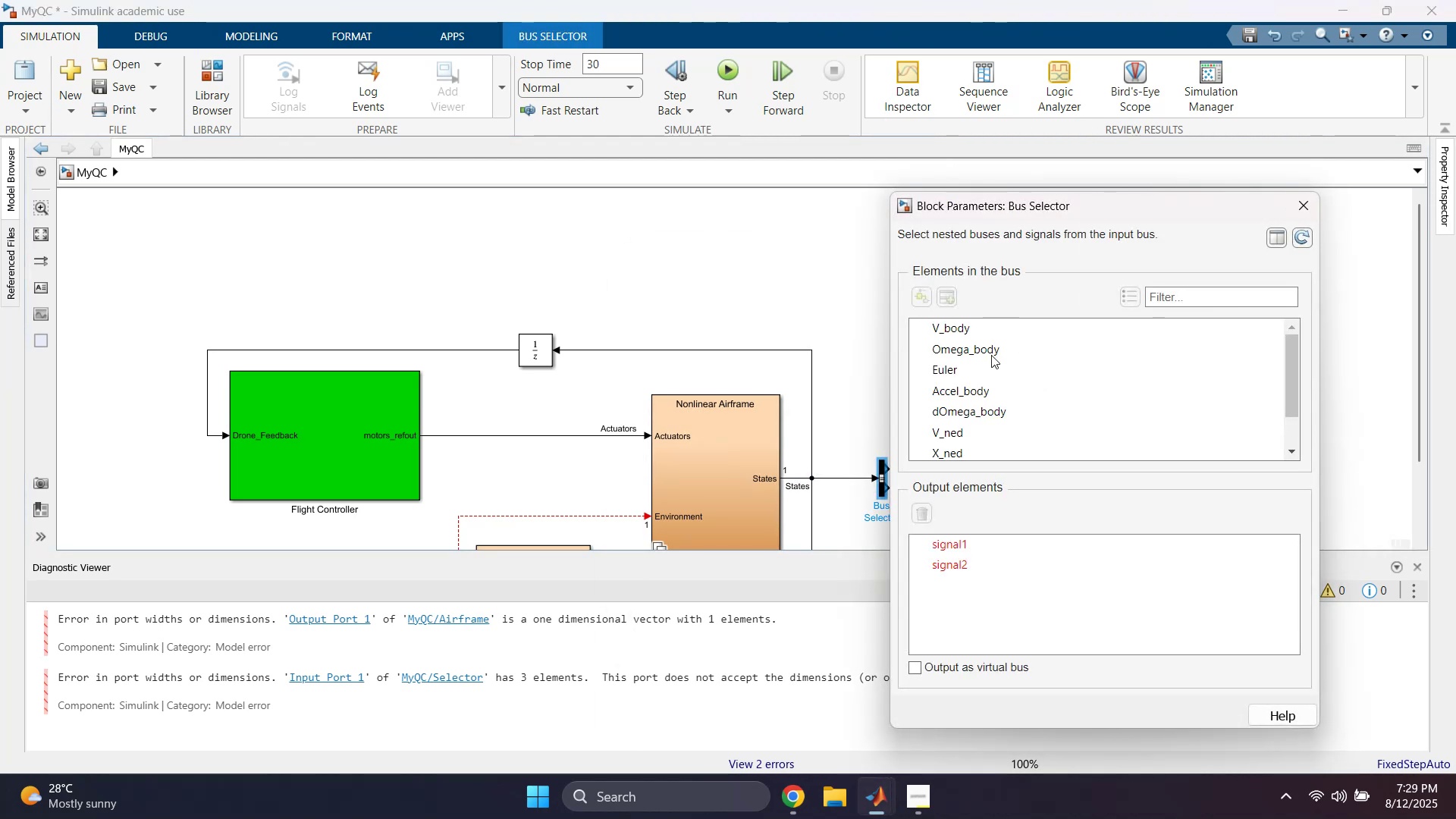 
hold_key(key=ShiftLeft, duration=1.39)
left_click([969, 534])
 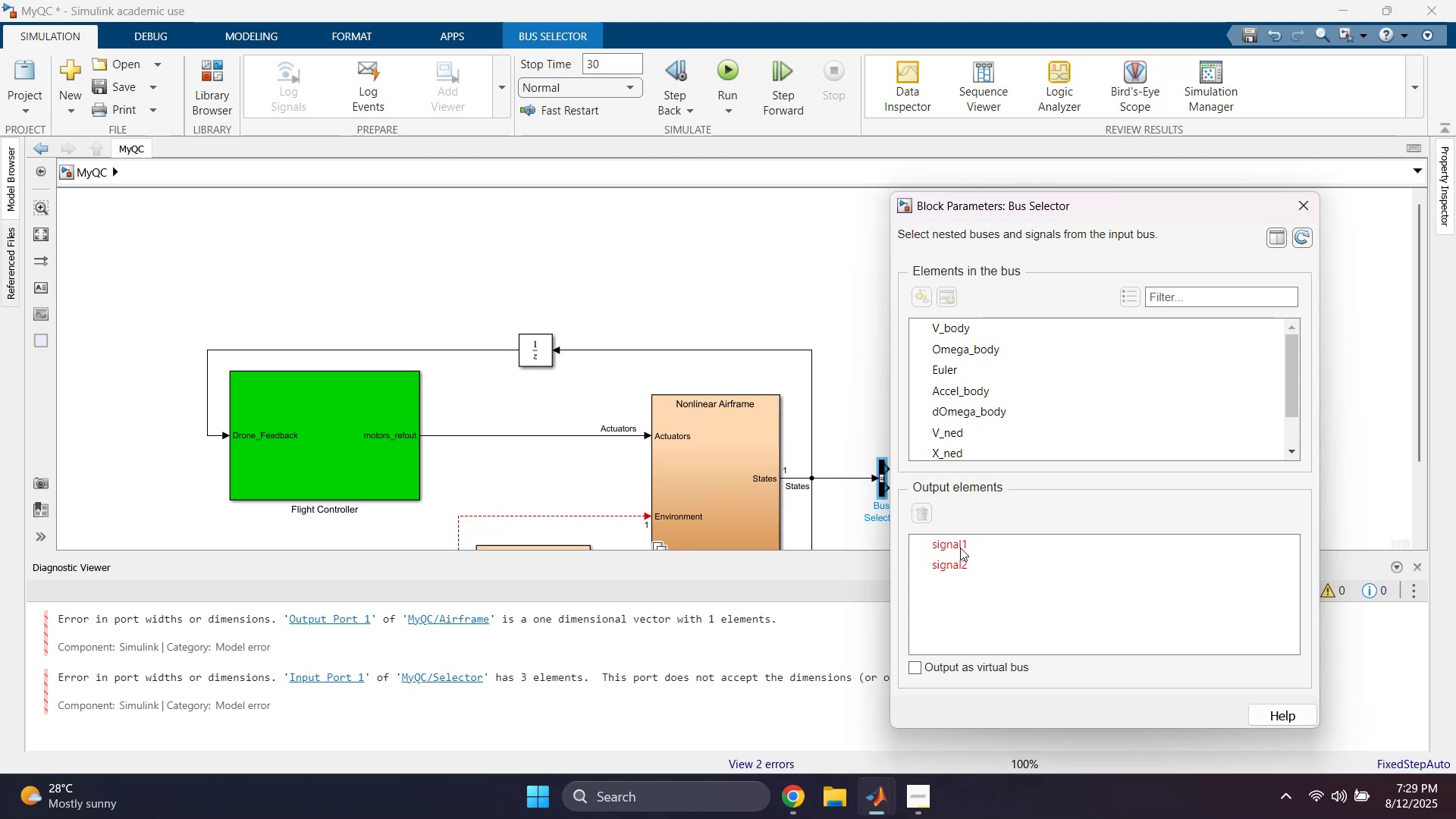 
double_click([959, 546])
 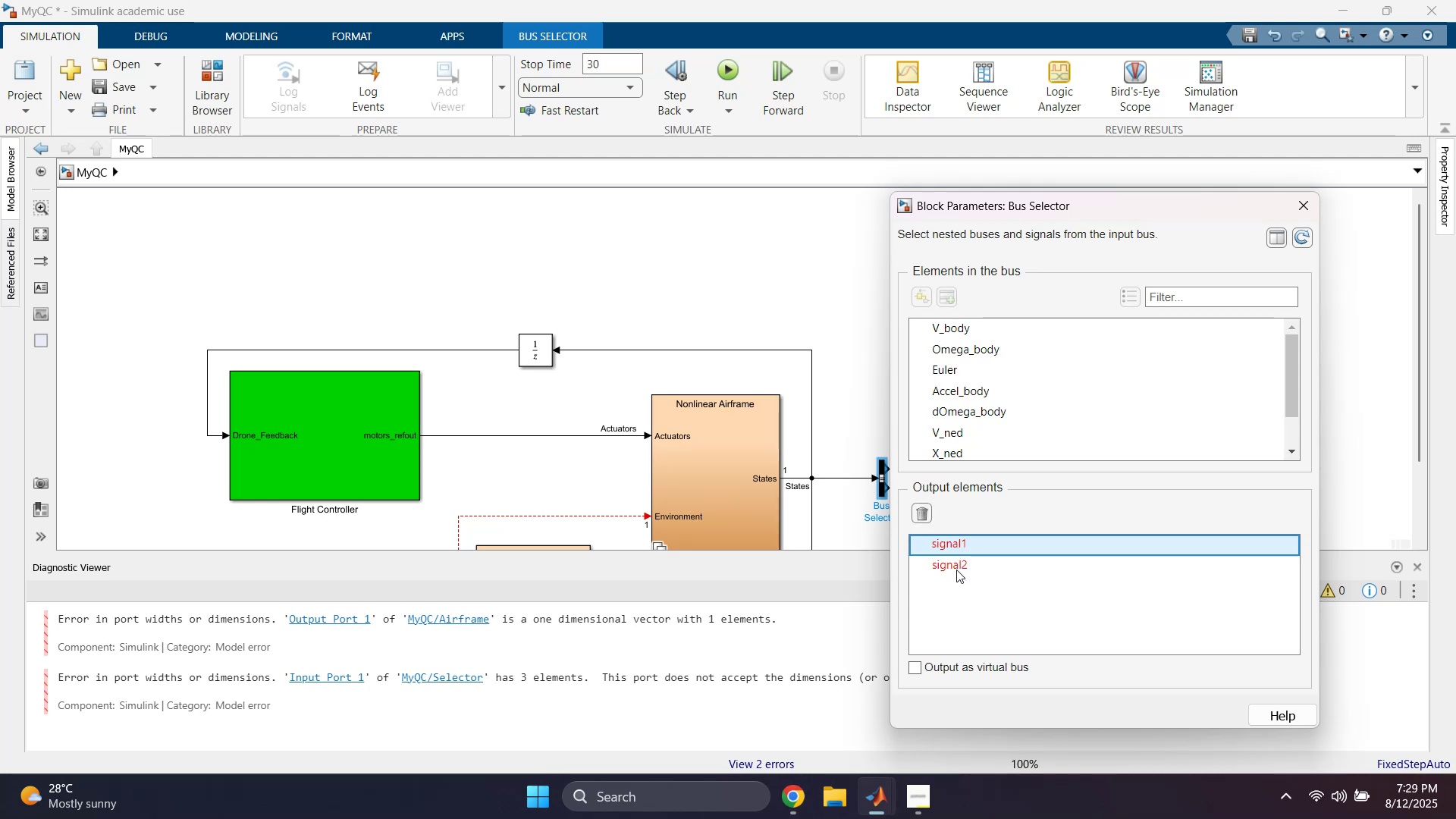 
triple_click([956, 570])
 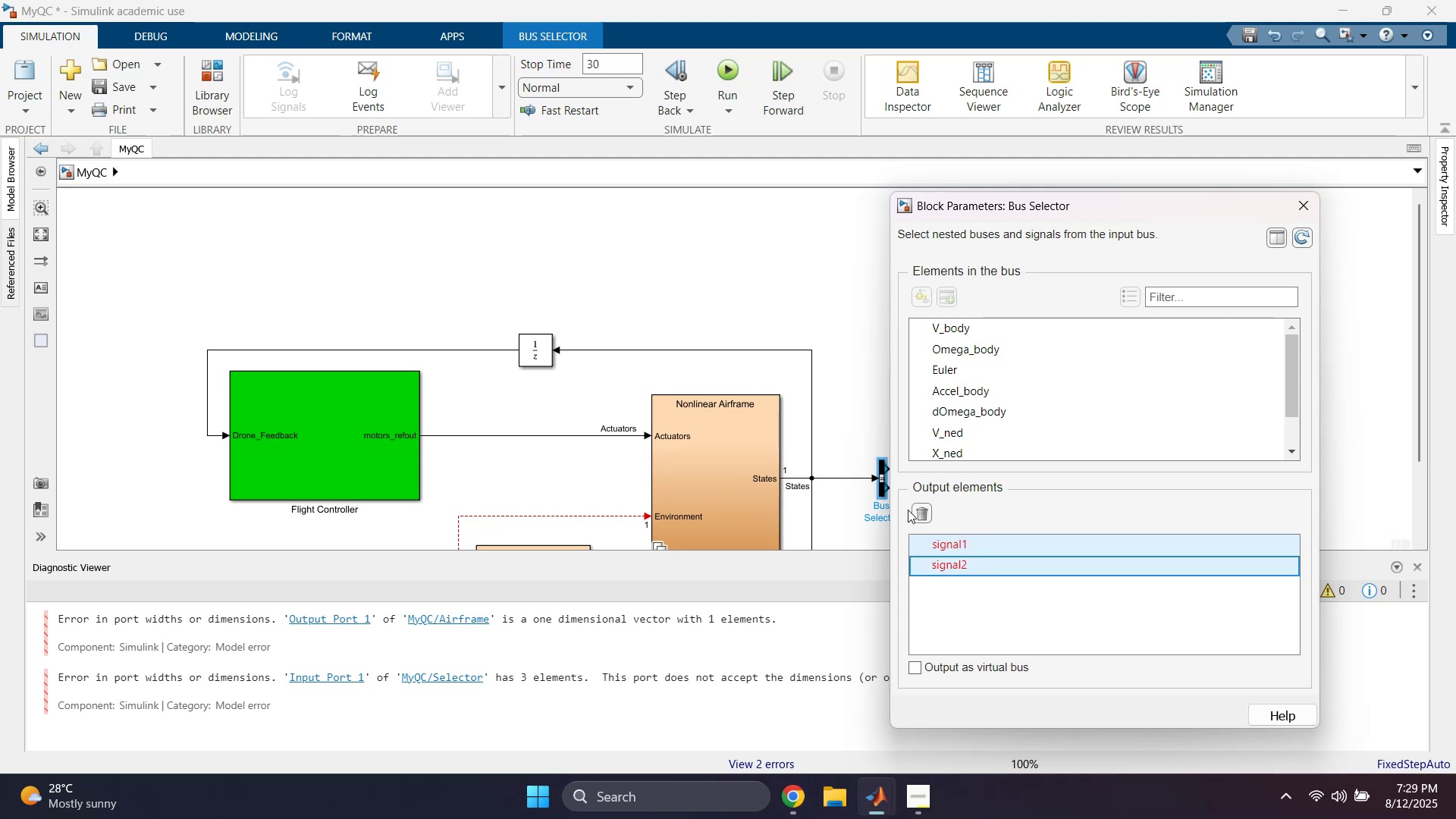 
left_click([922, 510])
 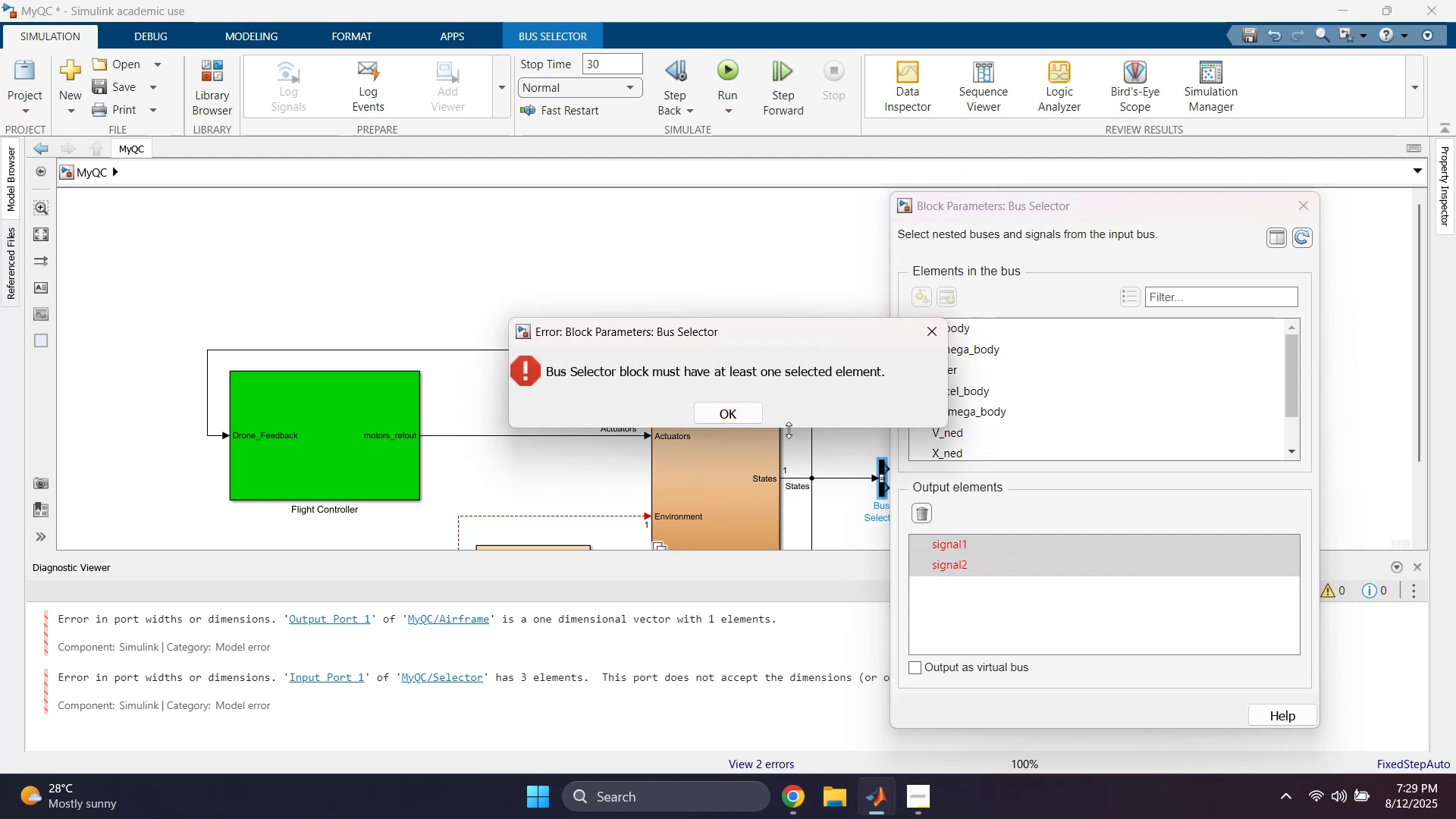 
left_click([738, 423])
 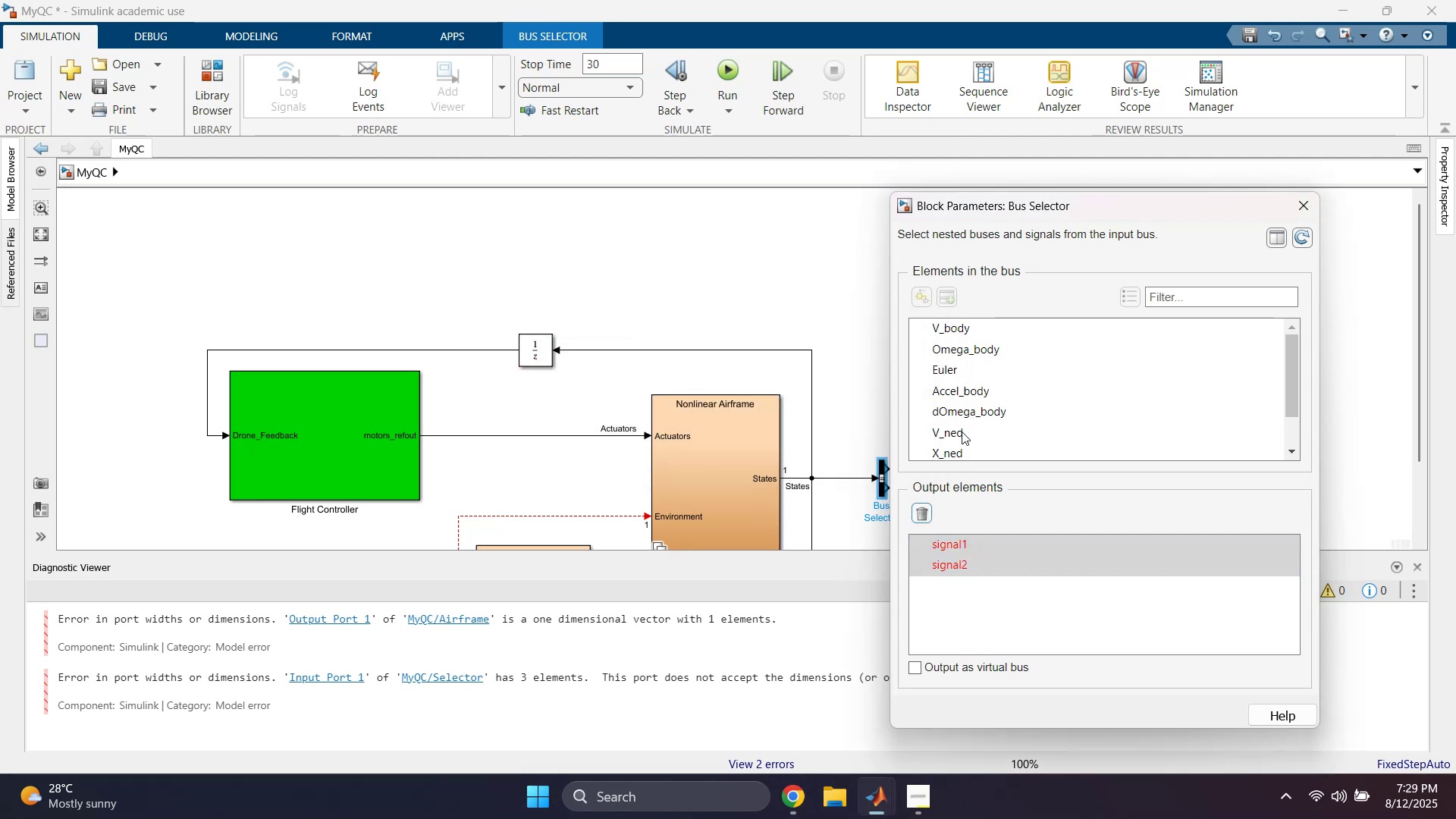 
left_click([961, 445])
 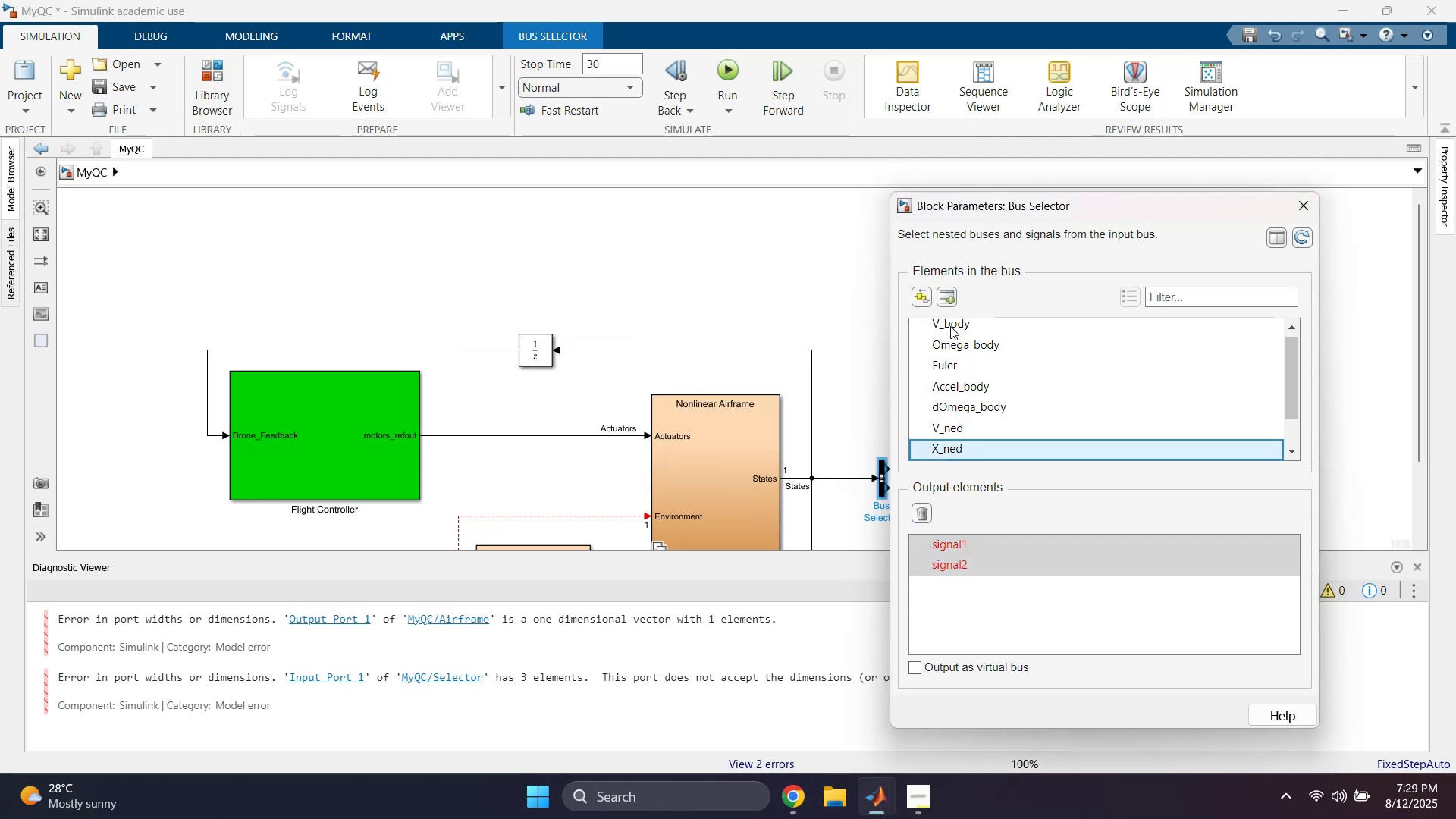 
left_click([947, 300])
 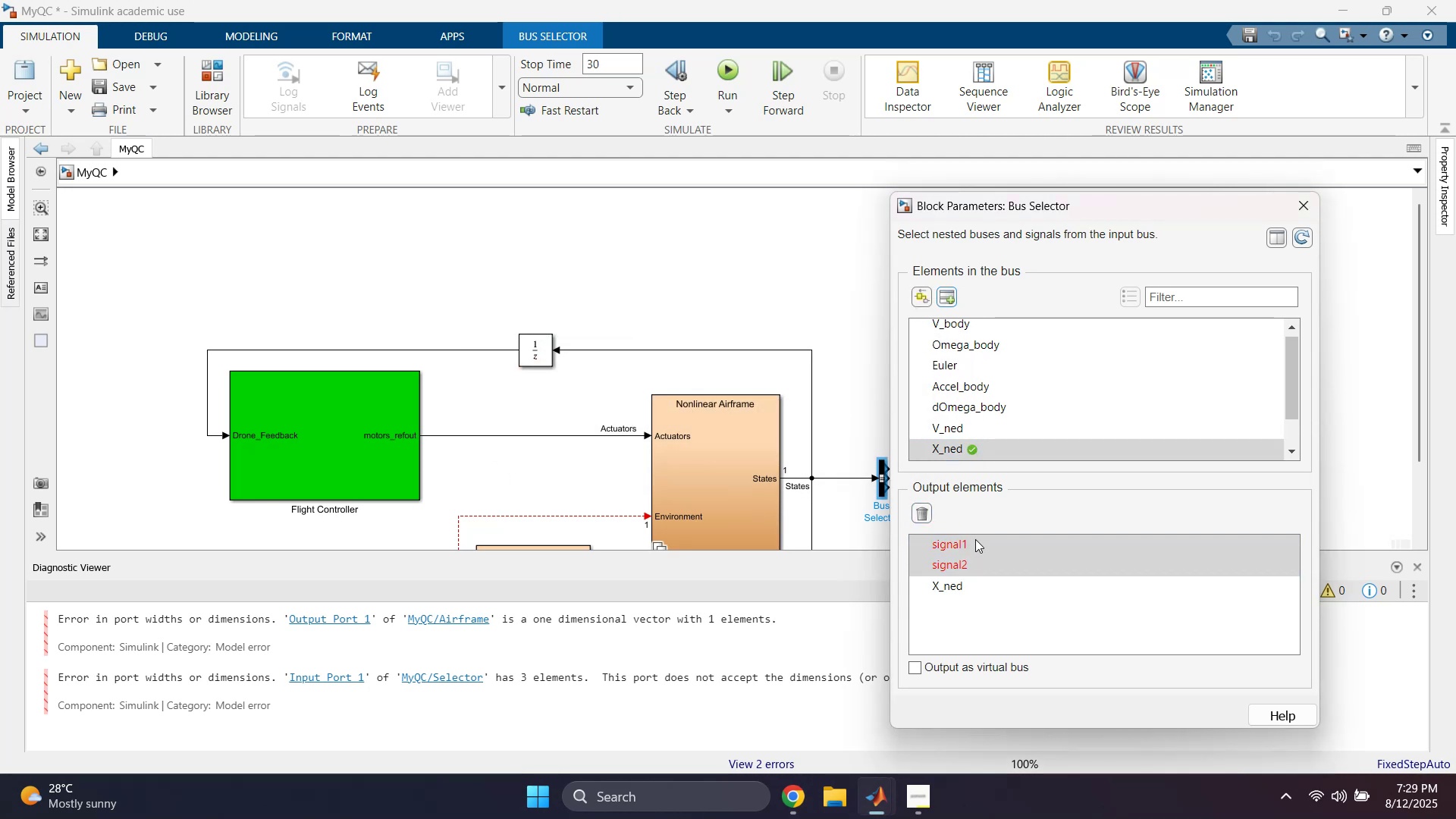 
left_click([972, 549])
 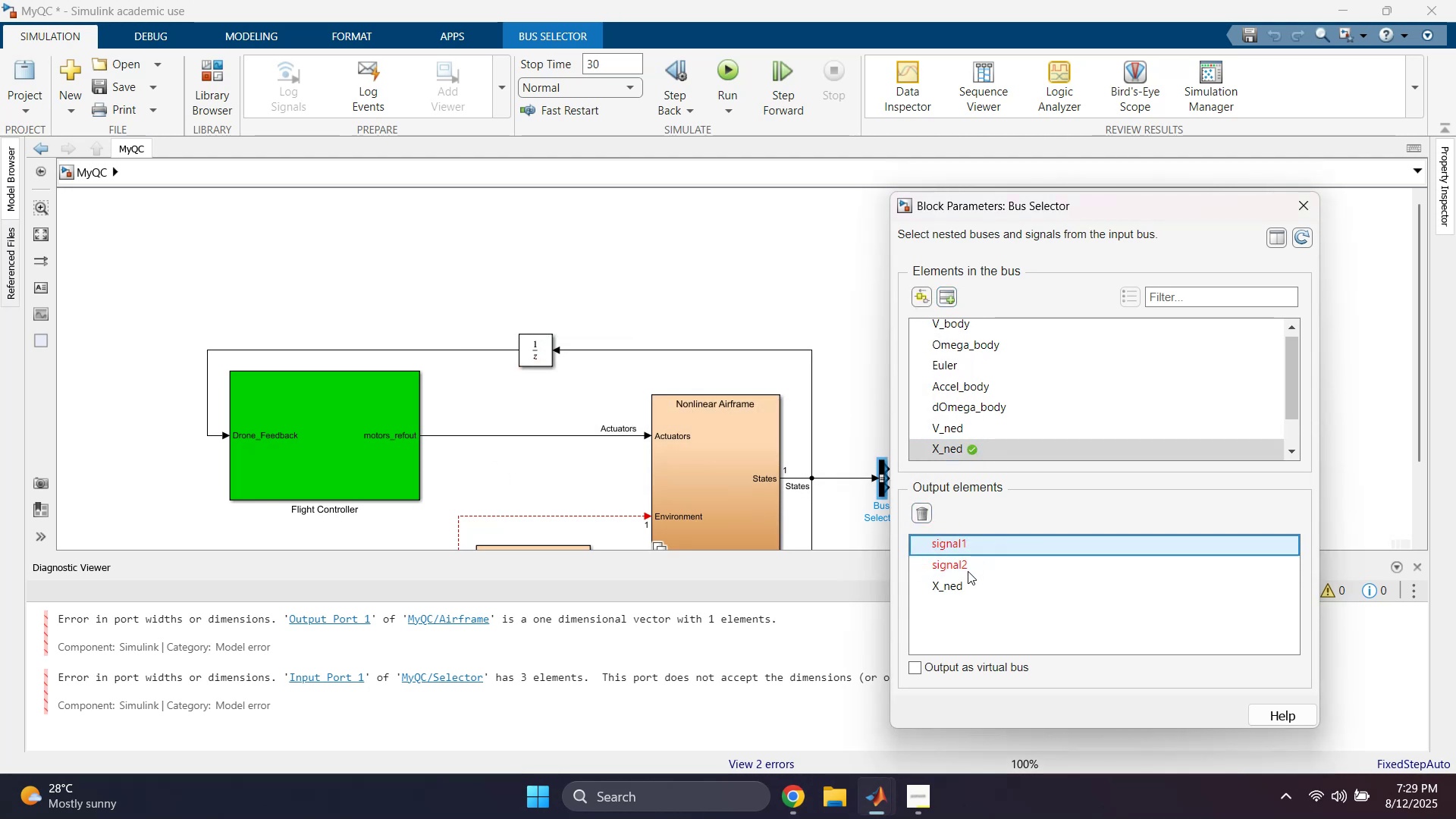 
hold_key(key=ShiftLeft, duration=0.42)
left_click([967, 562])
 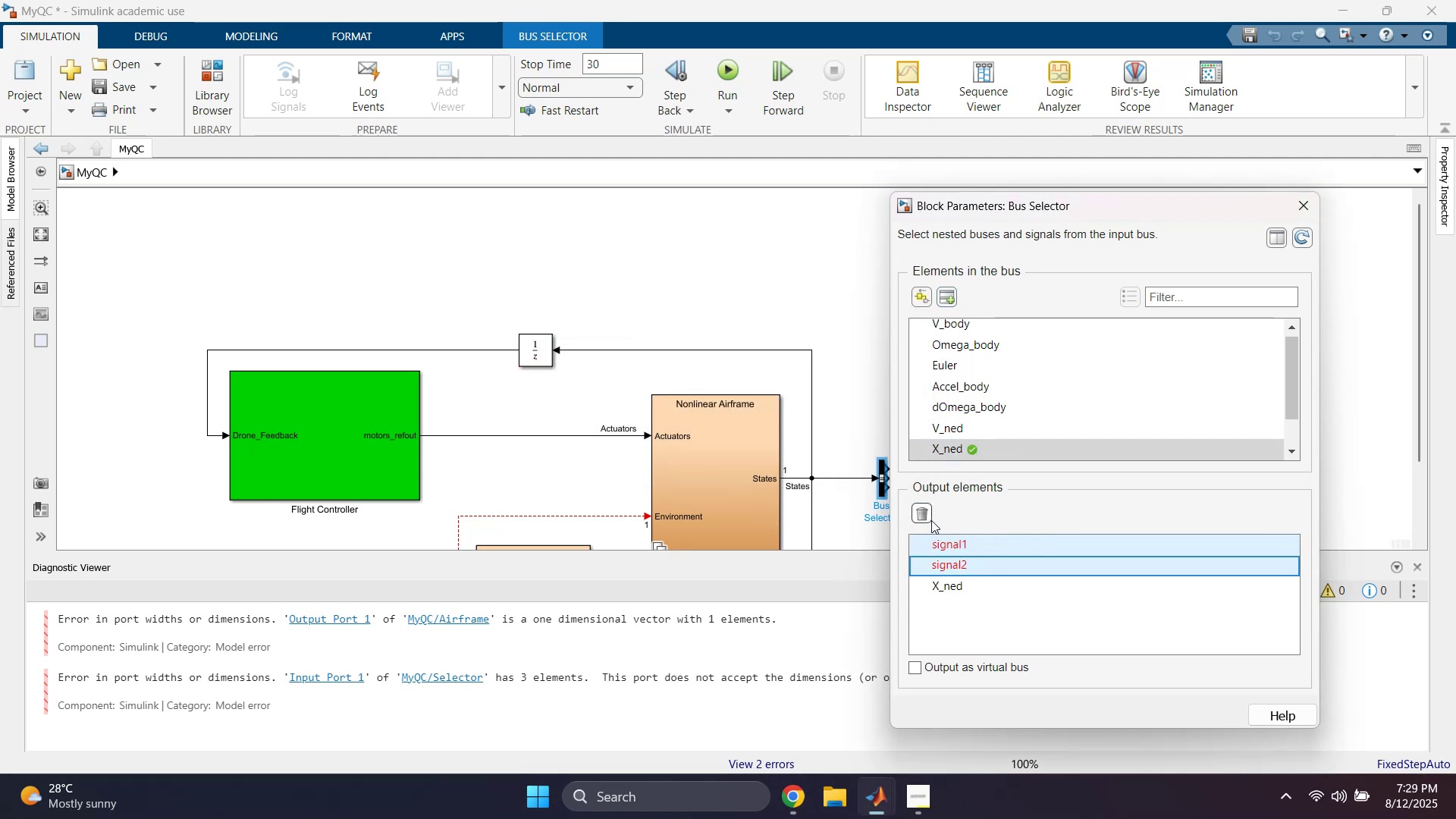 
left_click([925, 513])
 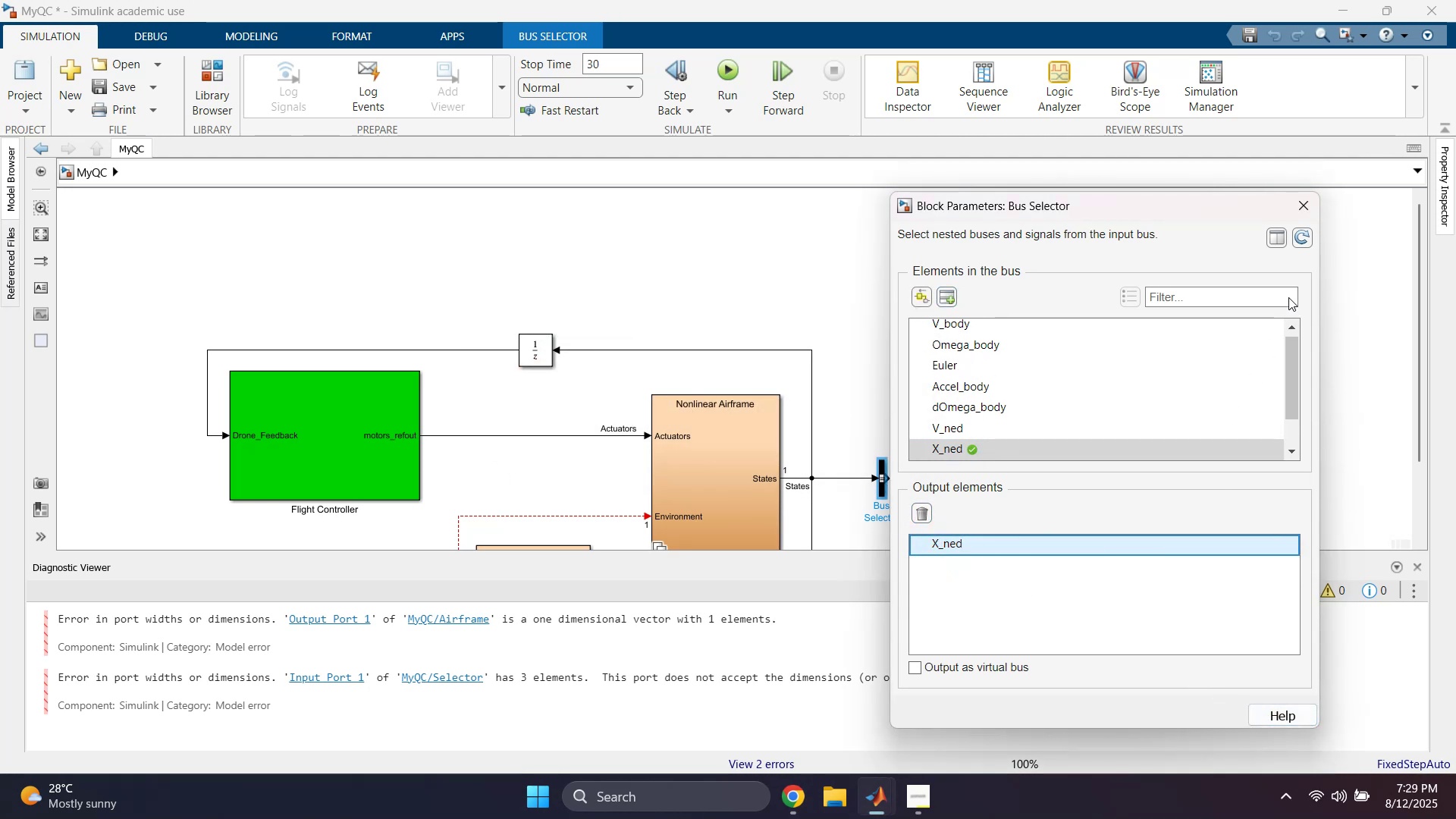 
left_click([1316, 211])
 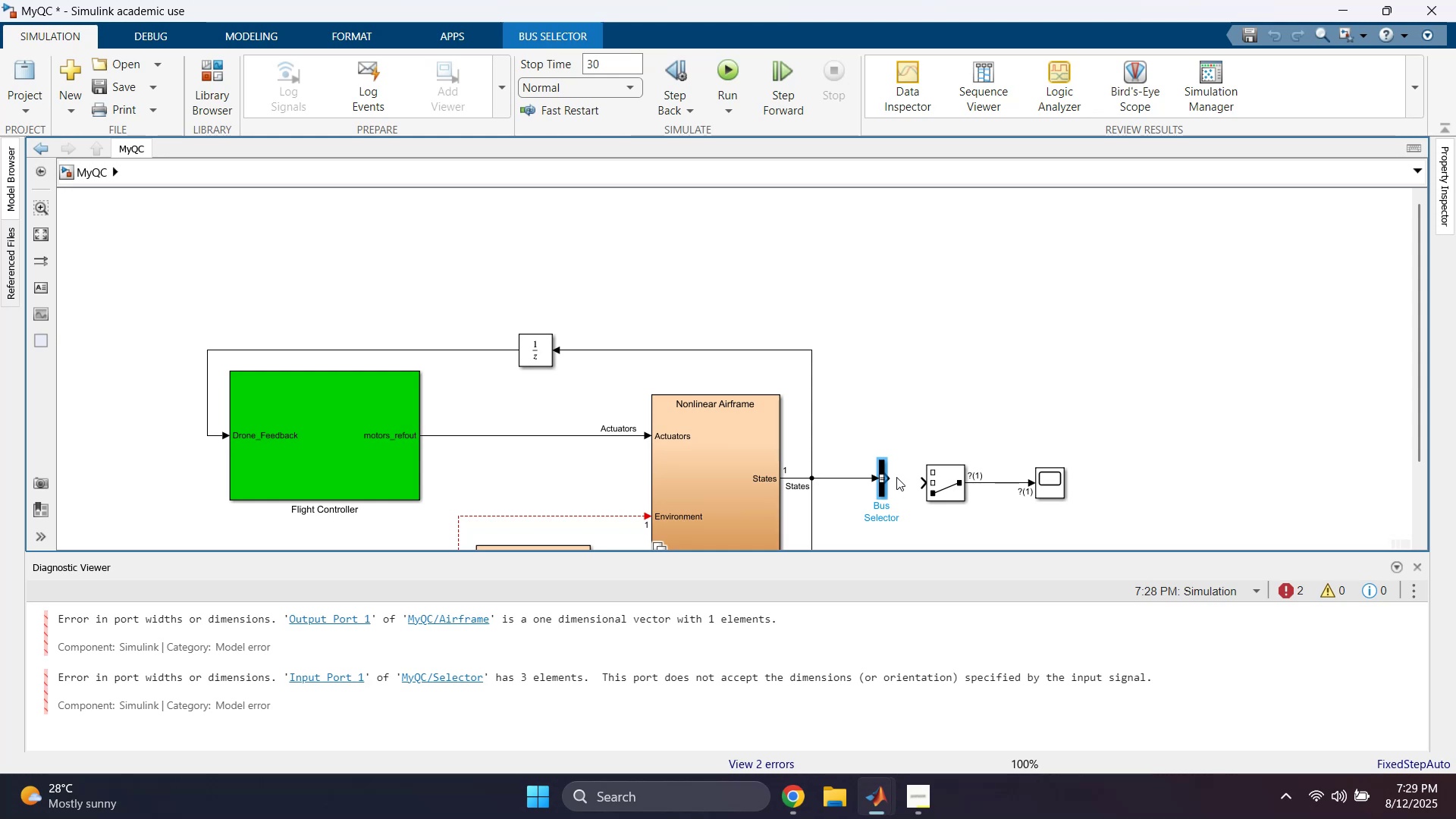 
left_click_drag(start_coordinate=[890, 477], to_coordinate=[932, 481])
 